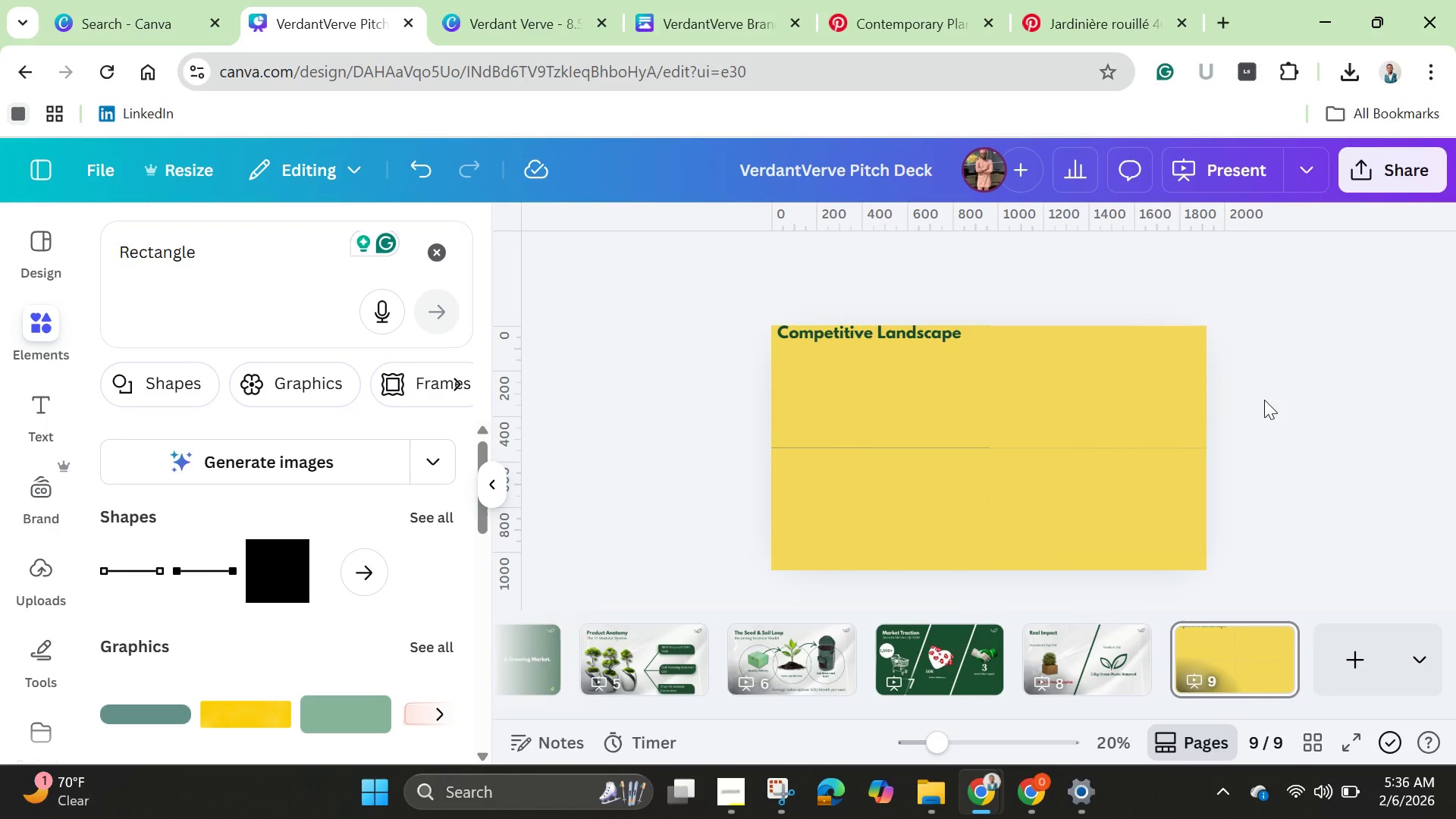 
left_click([1059, 397])
 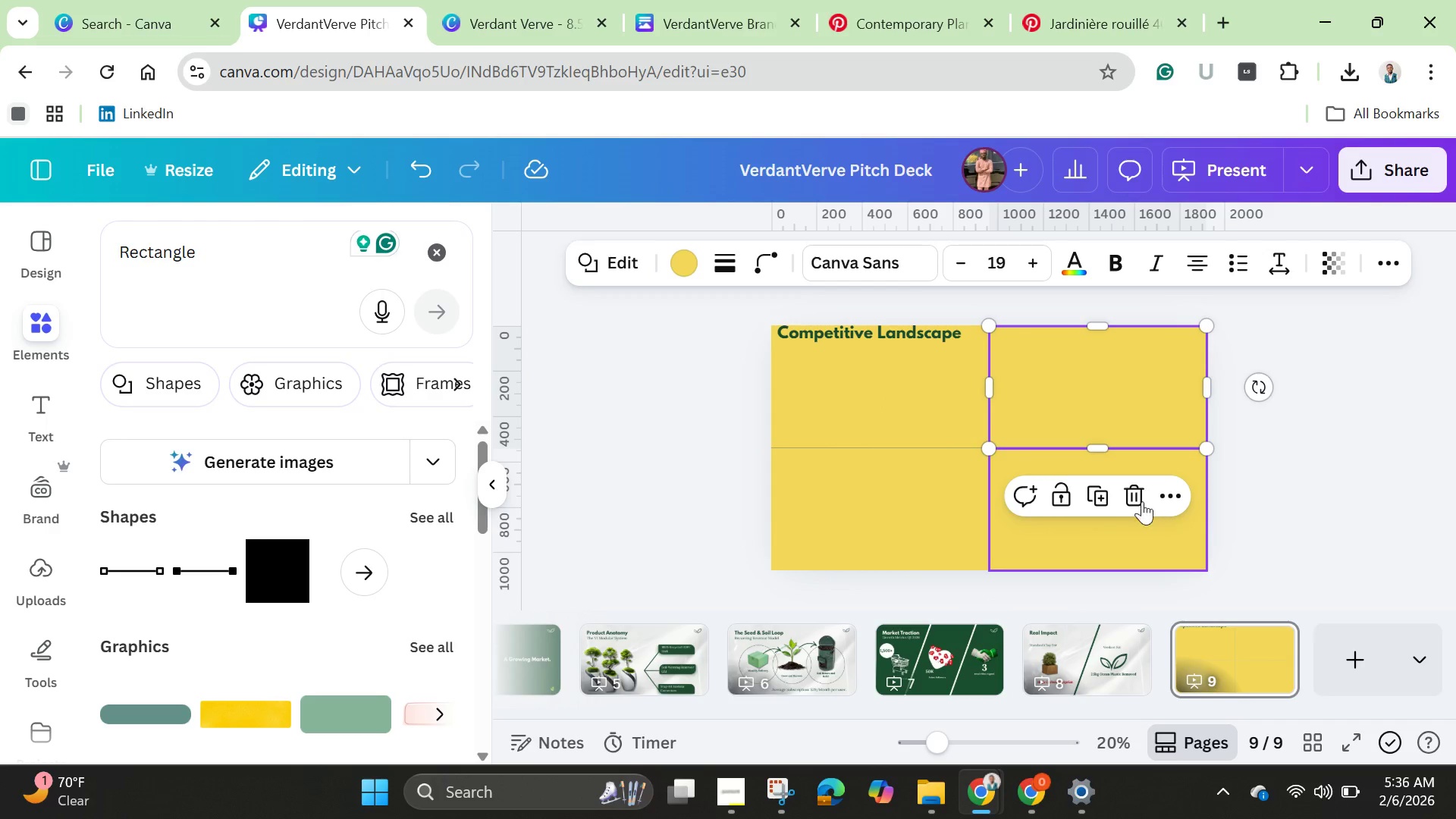 
left_click([1134, 494])
 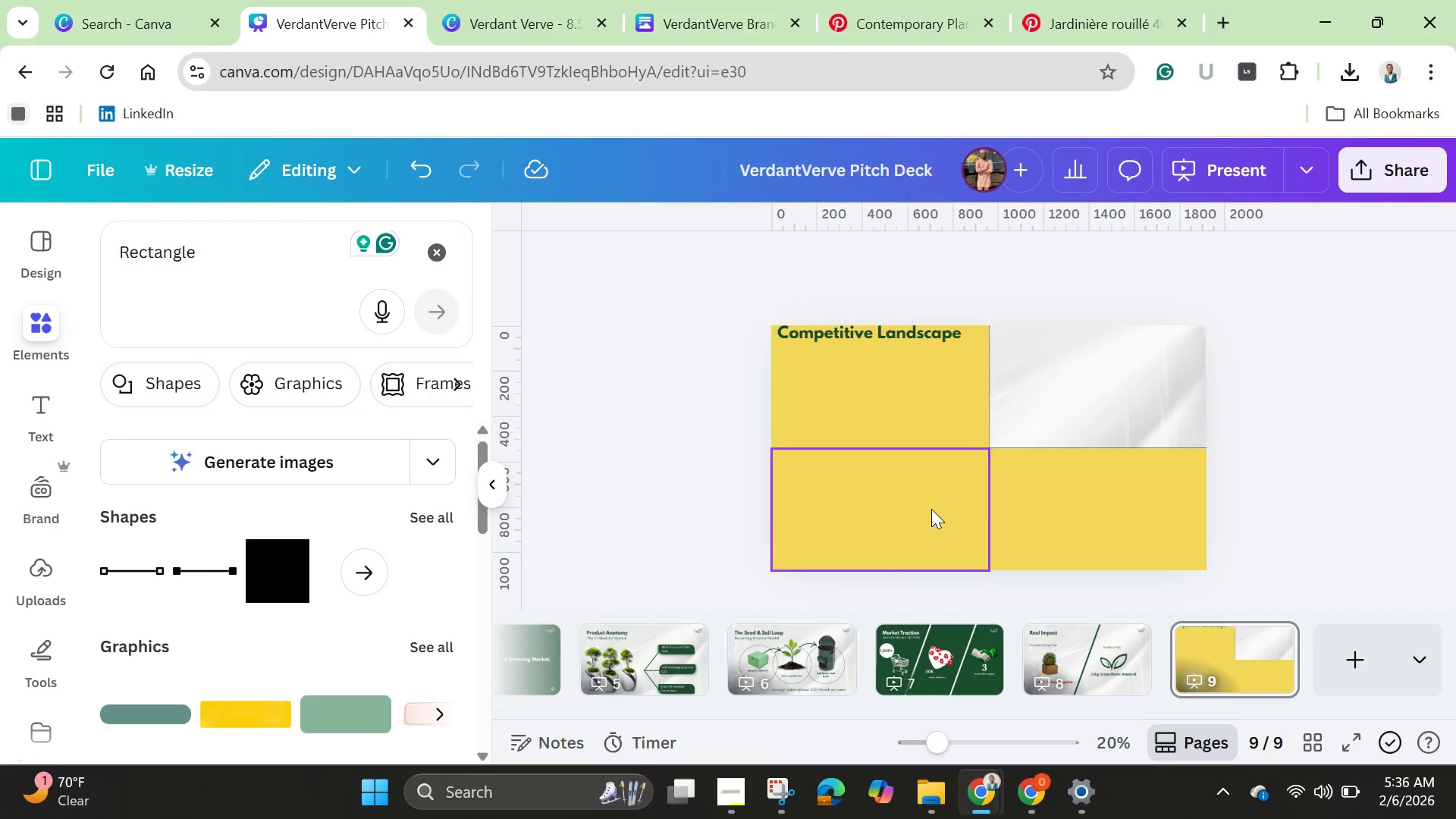 
left_click([930, 509])
 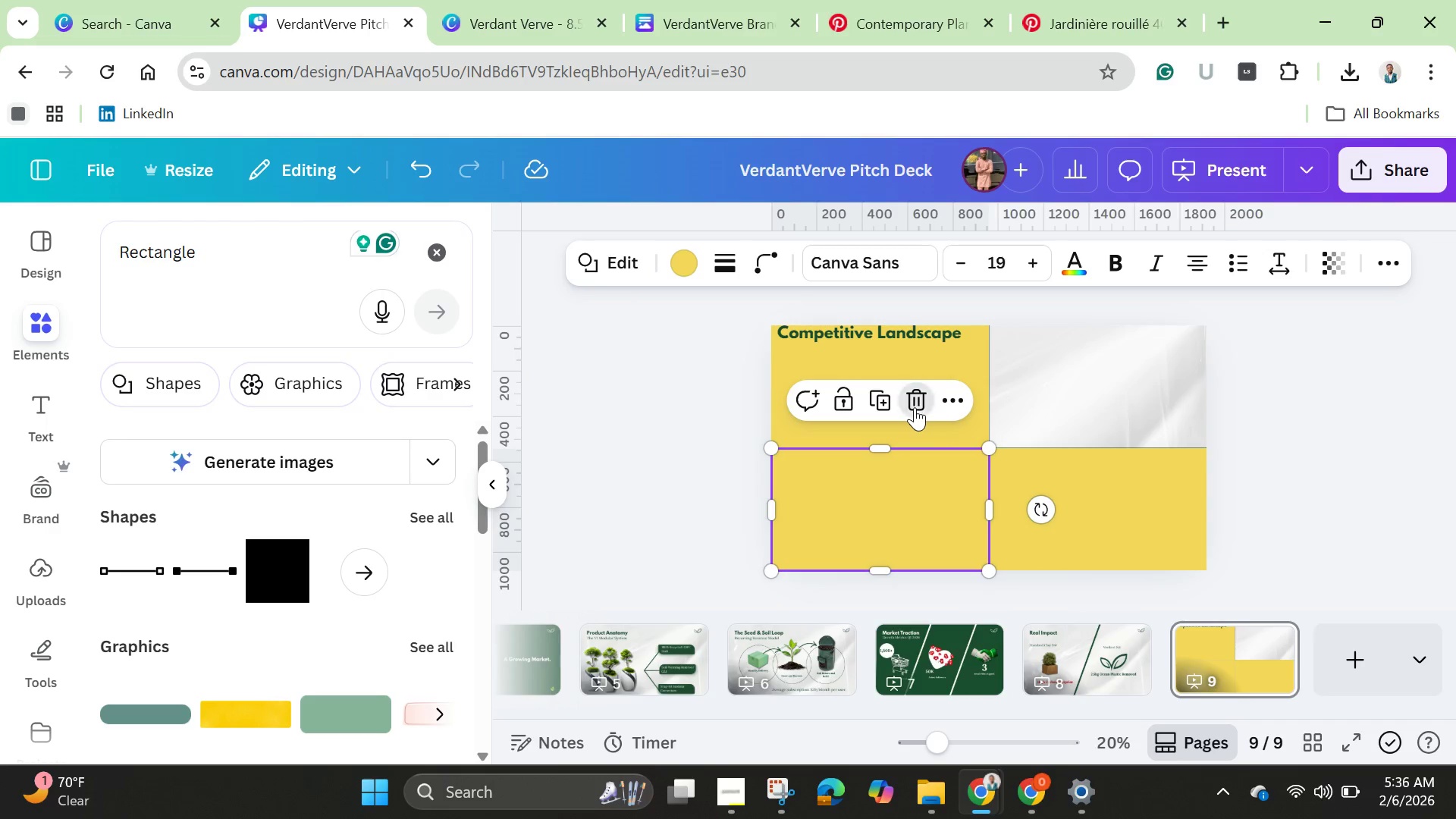 
double_click([915, 407])
 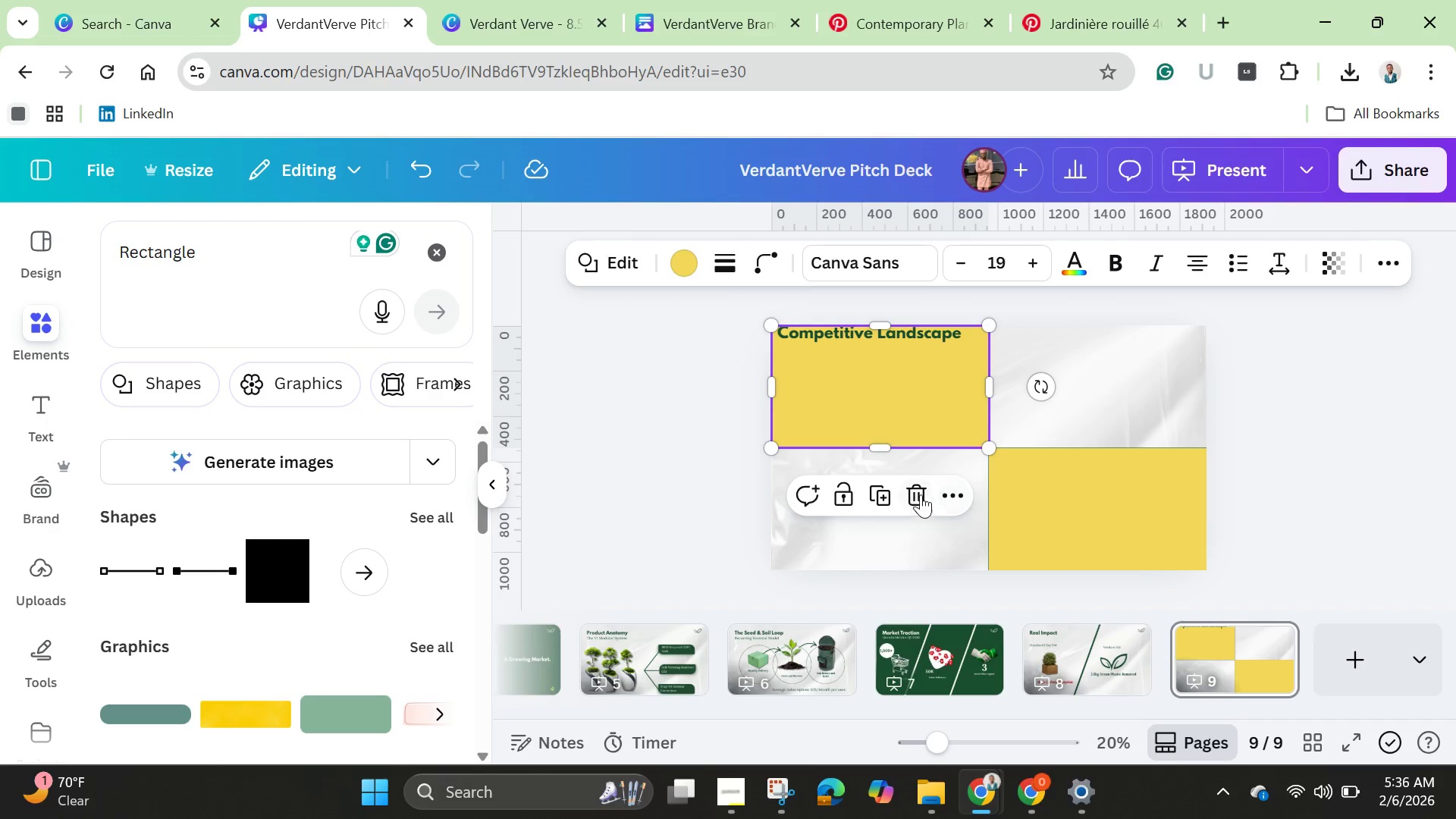 
left_click([917, 493])
 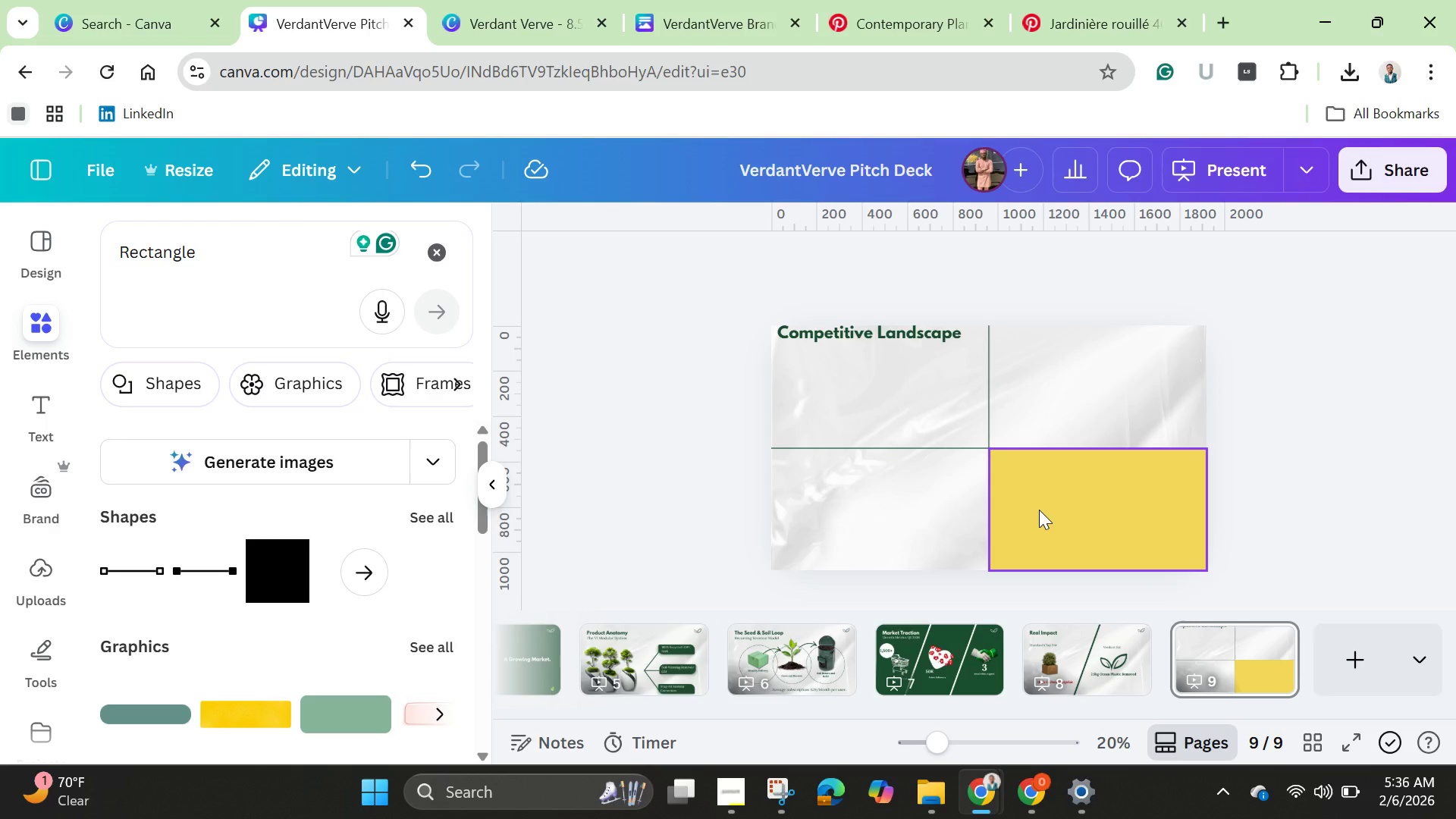 
wait(14.42)
 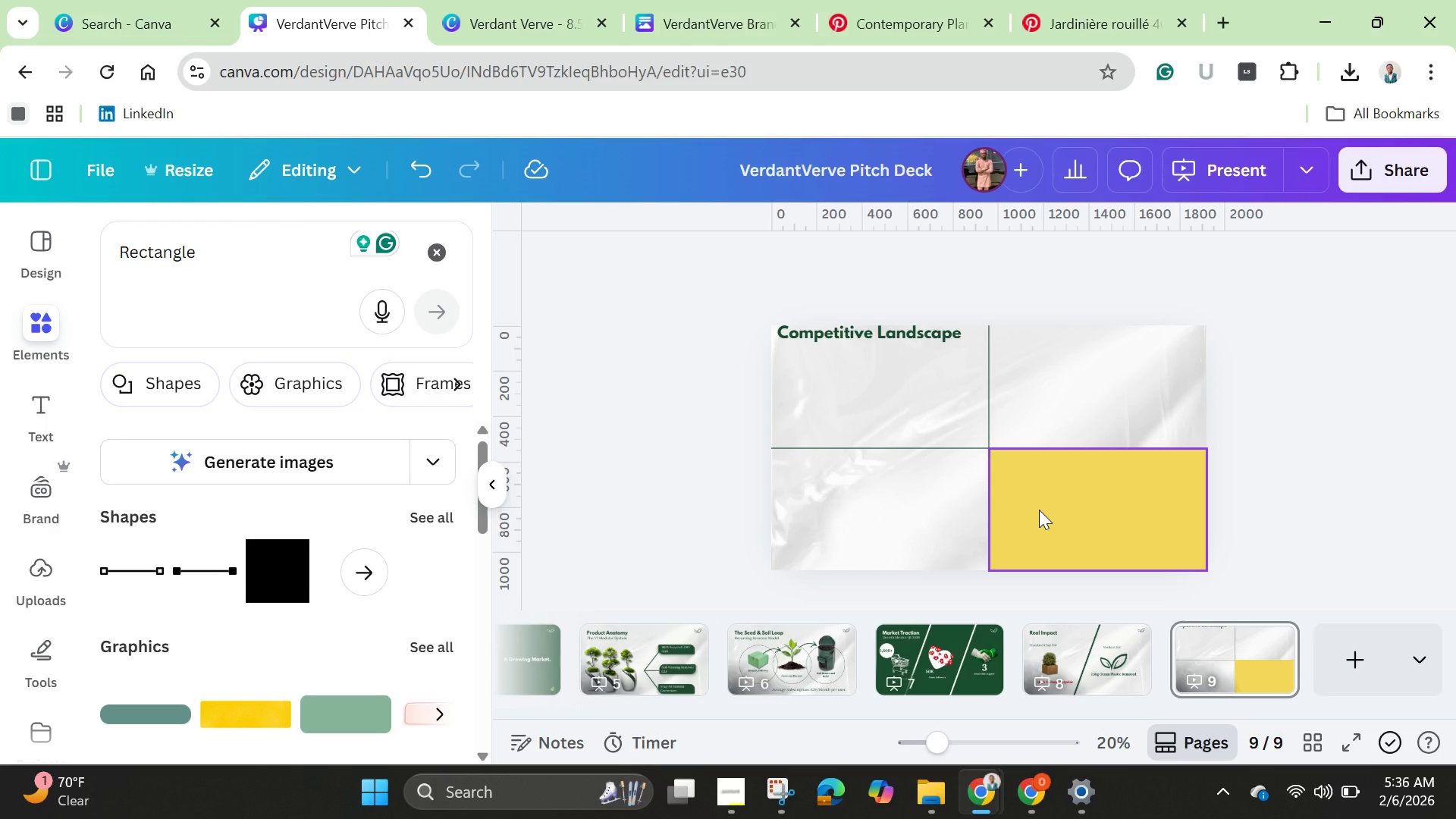 
left_click([901, 330])
 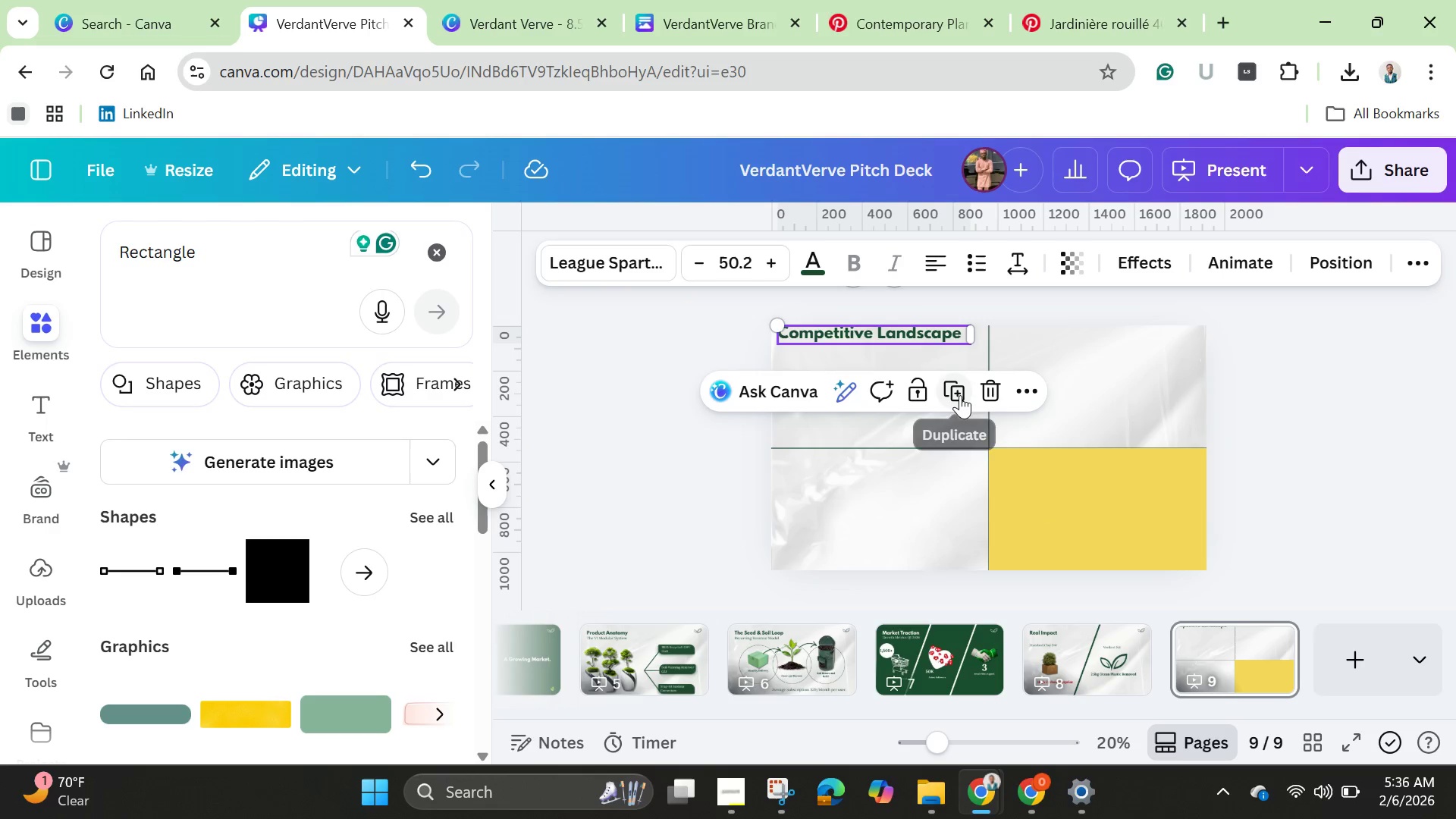 
left_click([960, 394])
 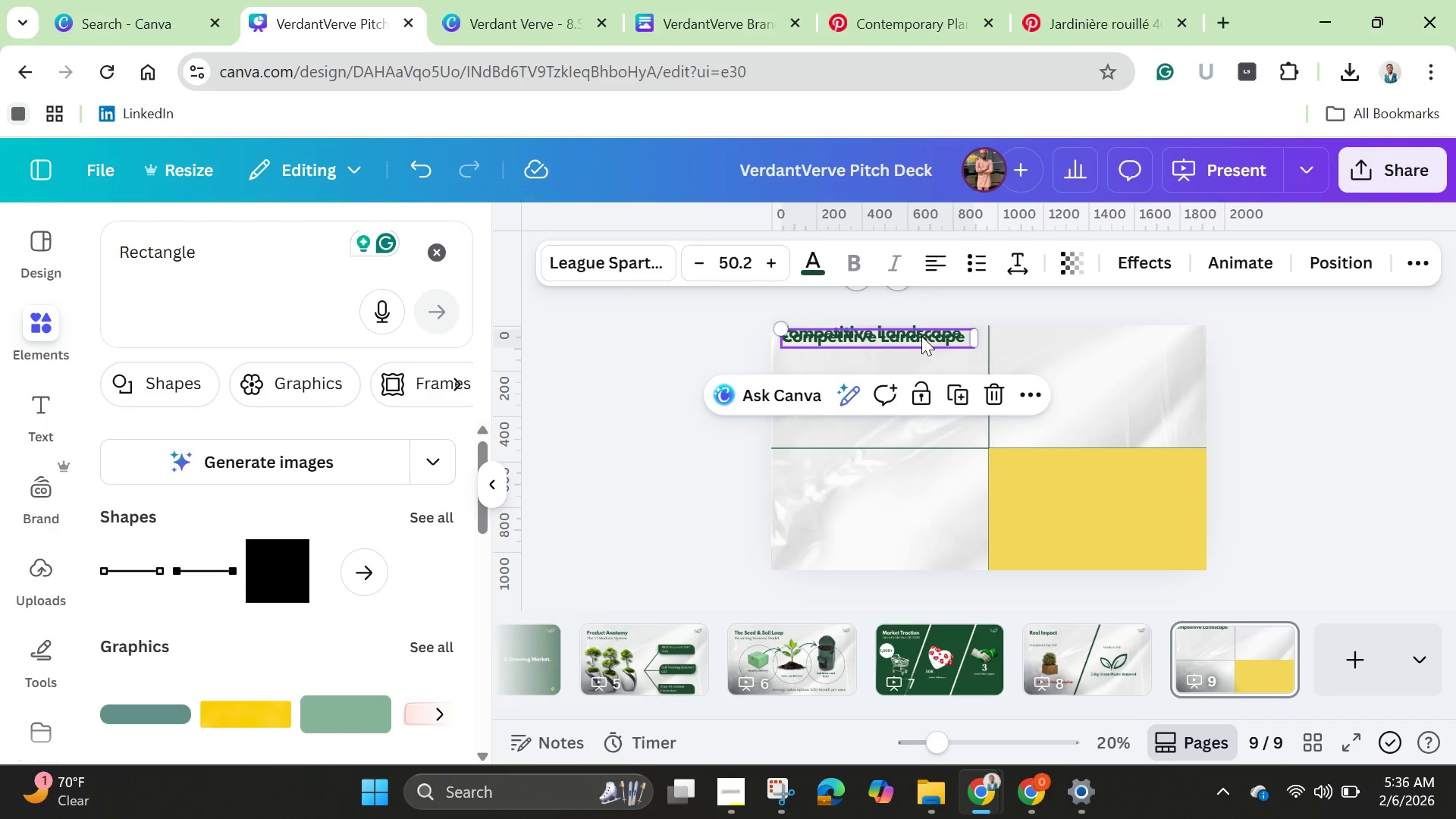 
left_click_drag(start_coordinate=[921, 336], to_coordinate=[927, 417])
 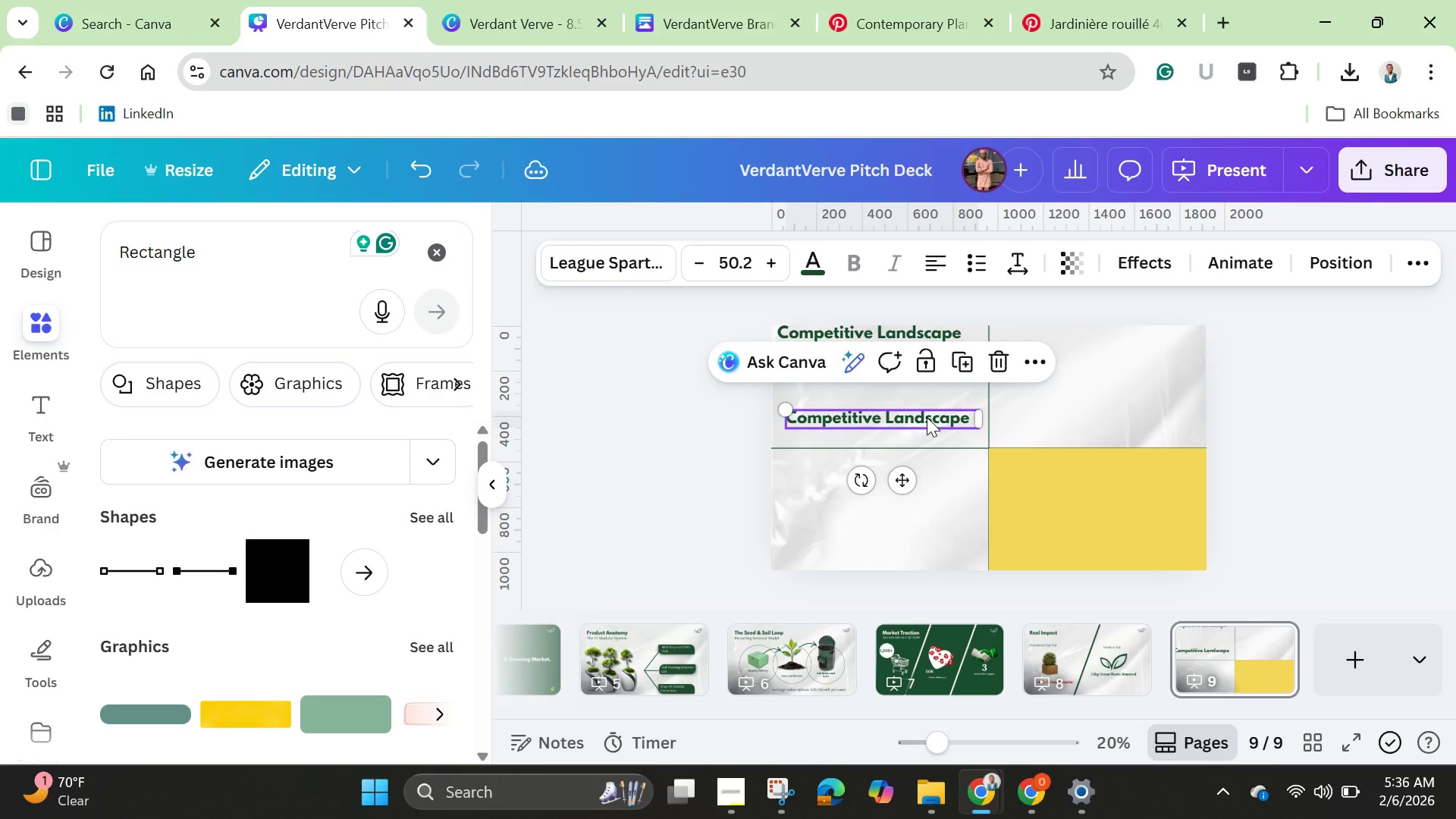 
left_click([927, 417])
 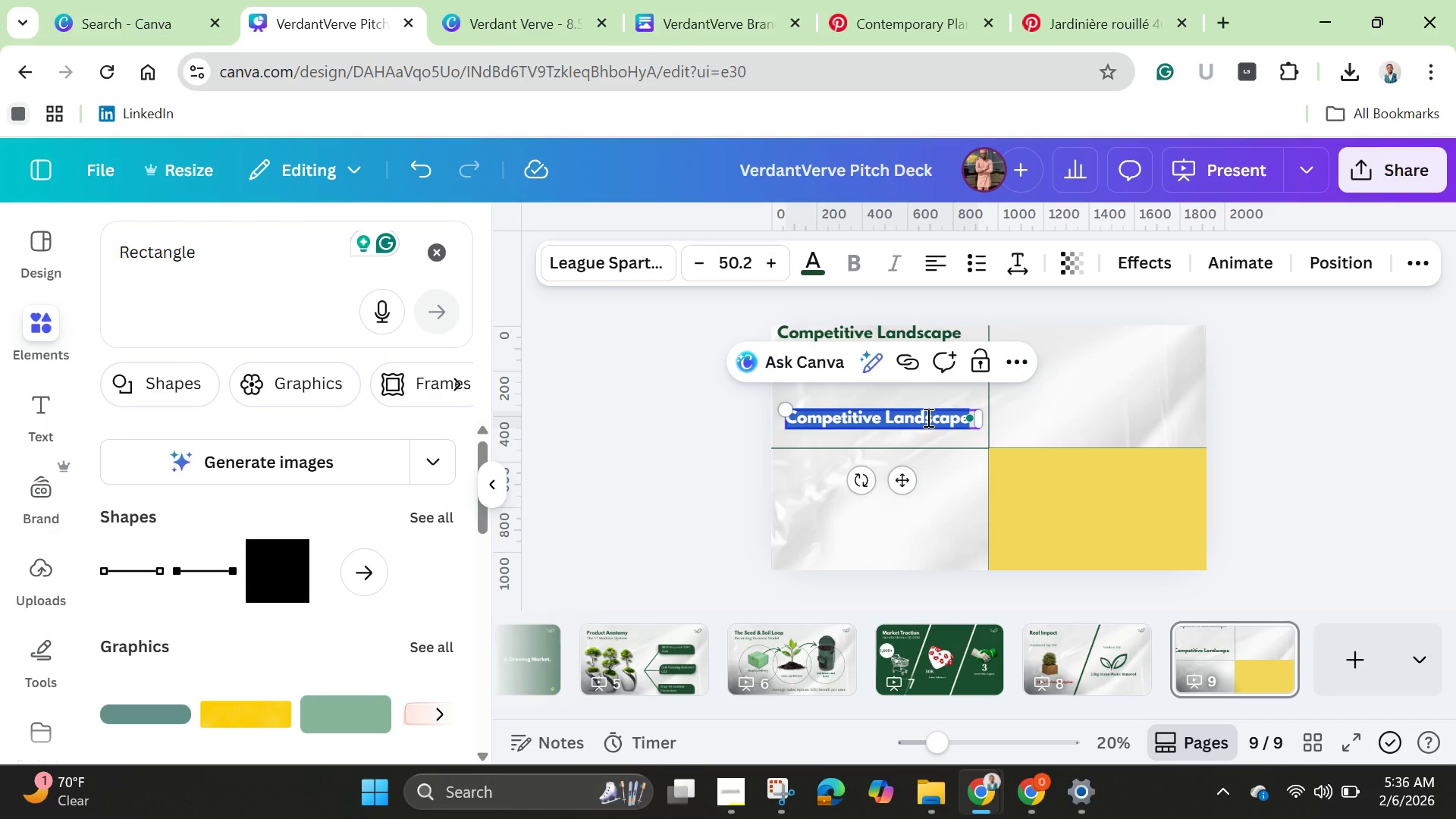 
key(Backspace)
type(Hign)
key(Backspace)
type(h Tex)
key(Backspace)
type(ch)
 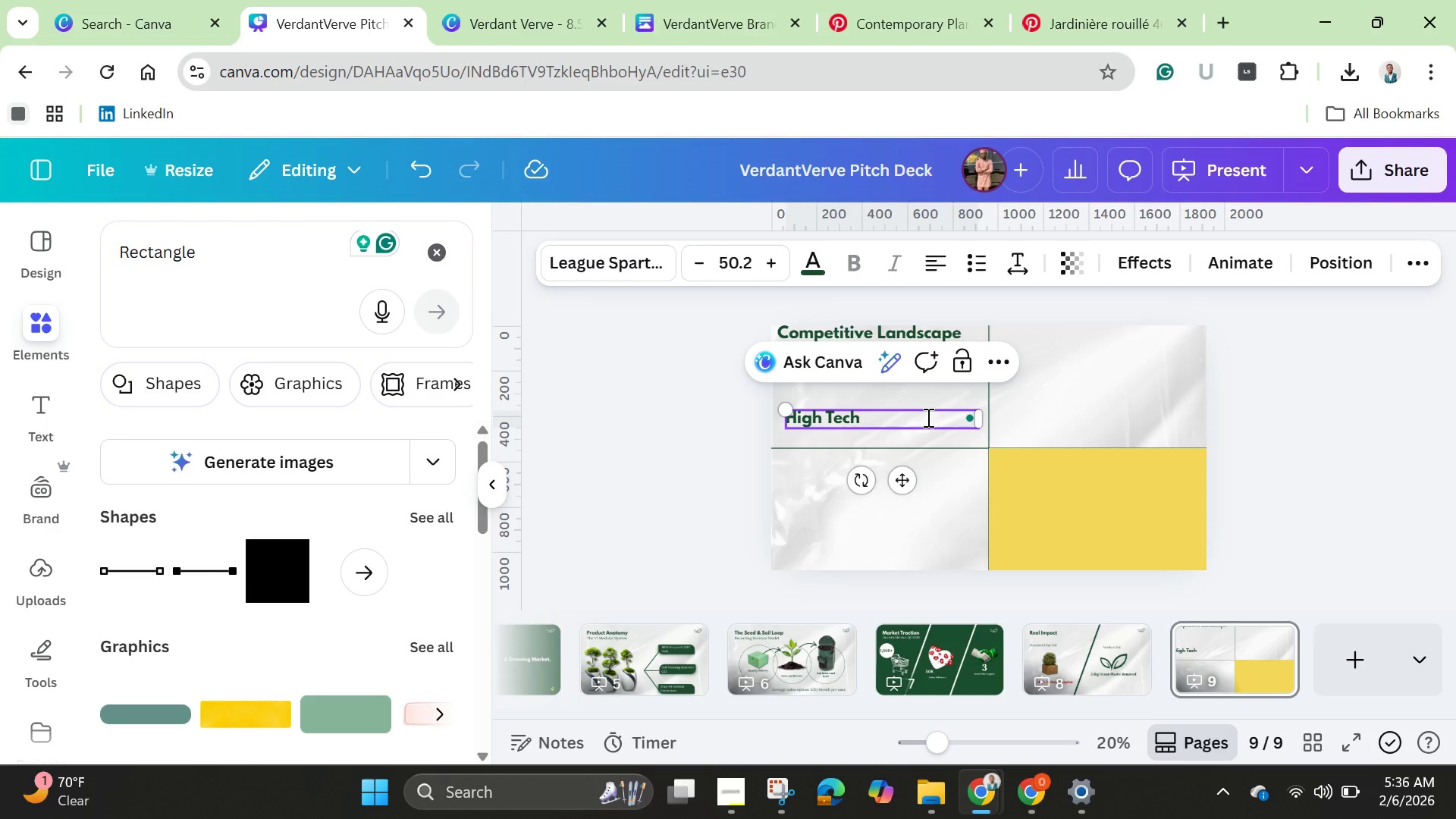 
wait(7.67)
 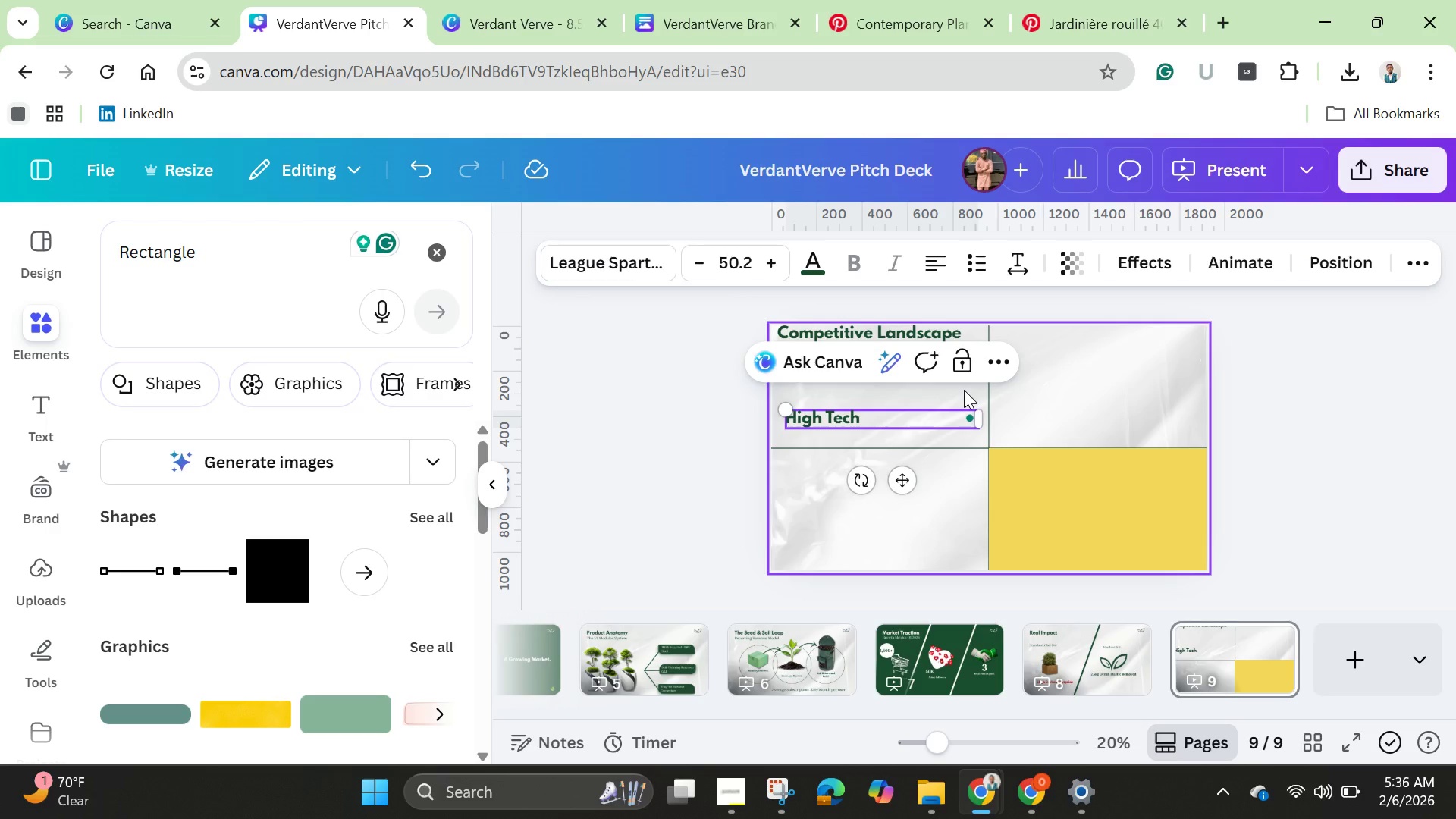 
left_click_drag(start_coordinate=[984, 420], to_coordinate=[865, 421])
 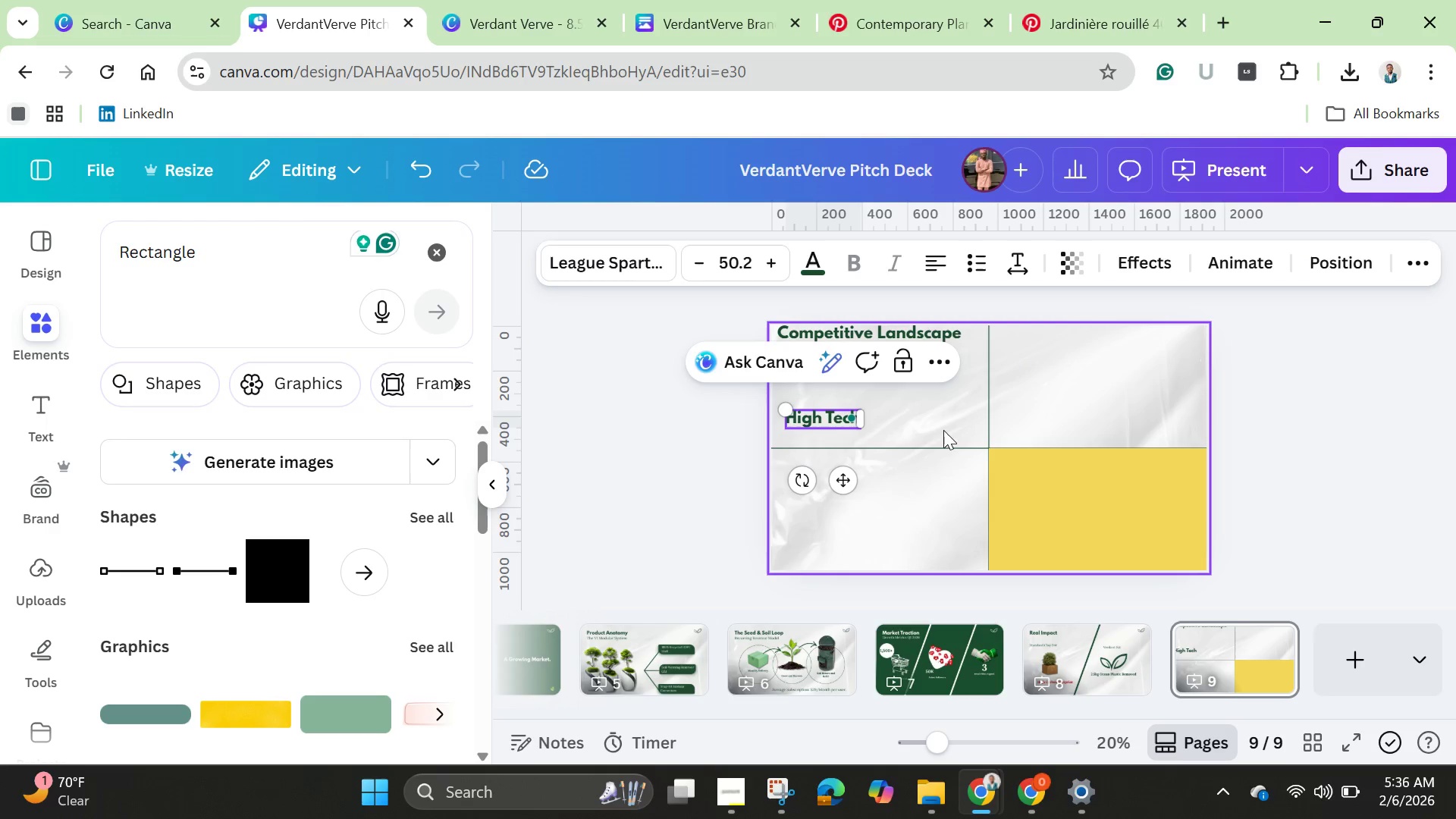 
left_click([943, 427])
 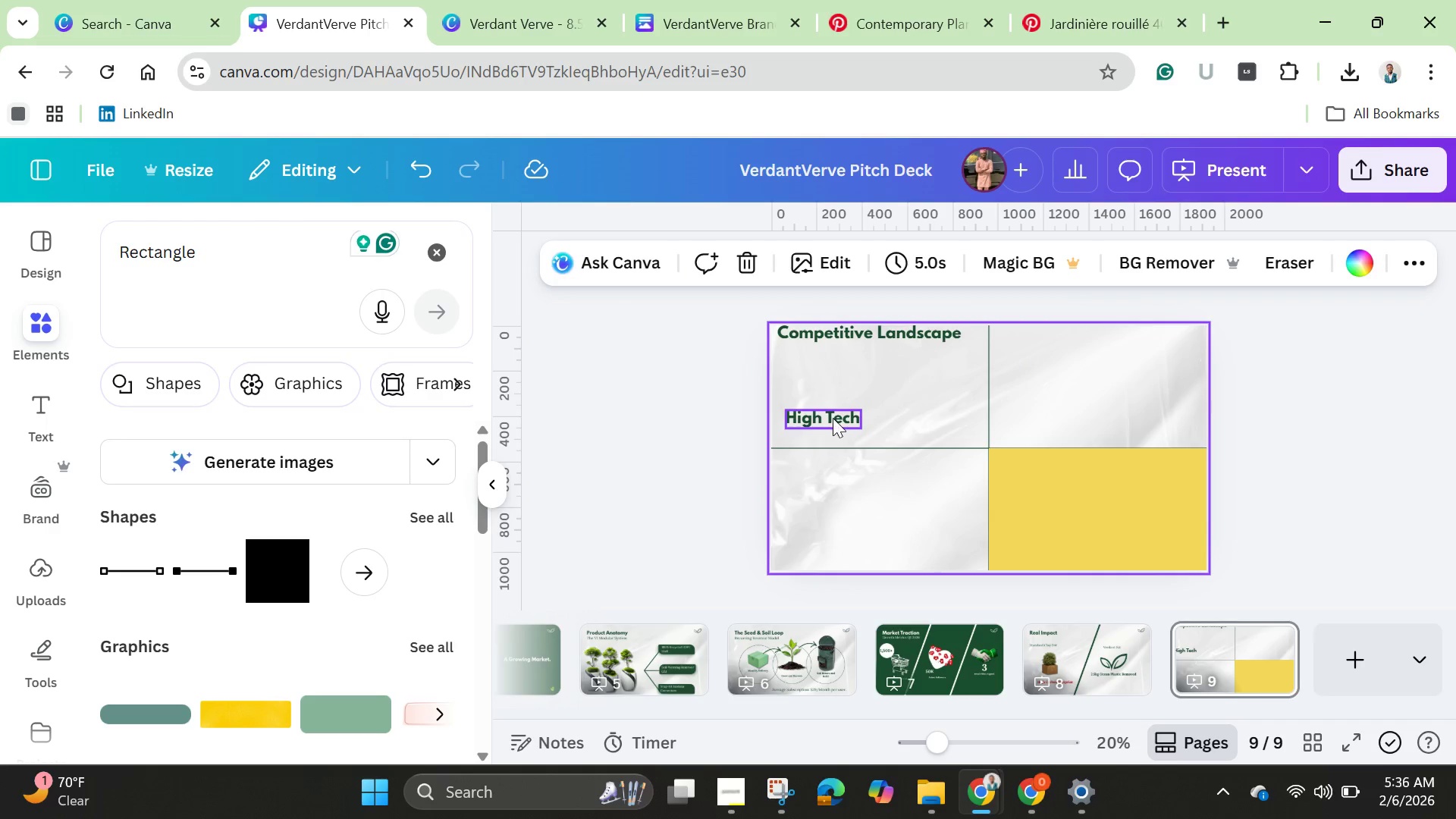 
left_click([833, 416])
 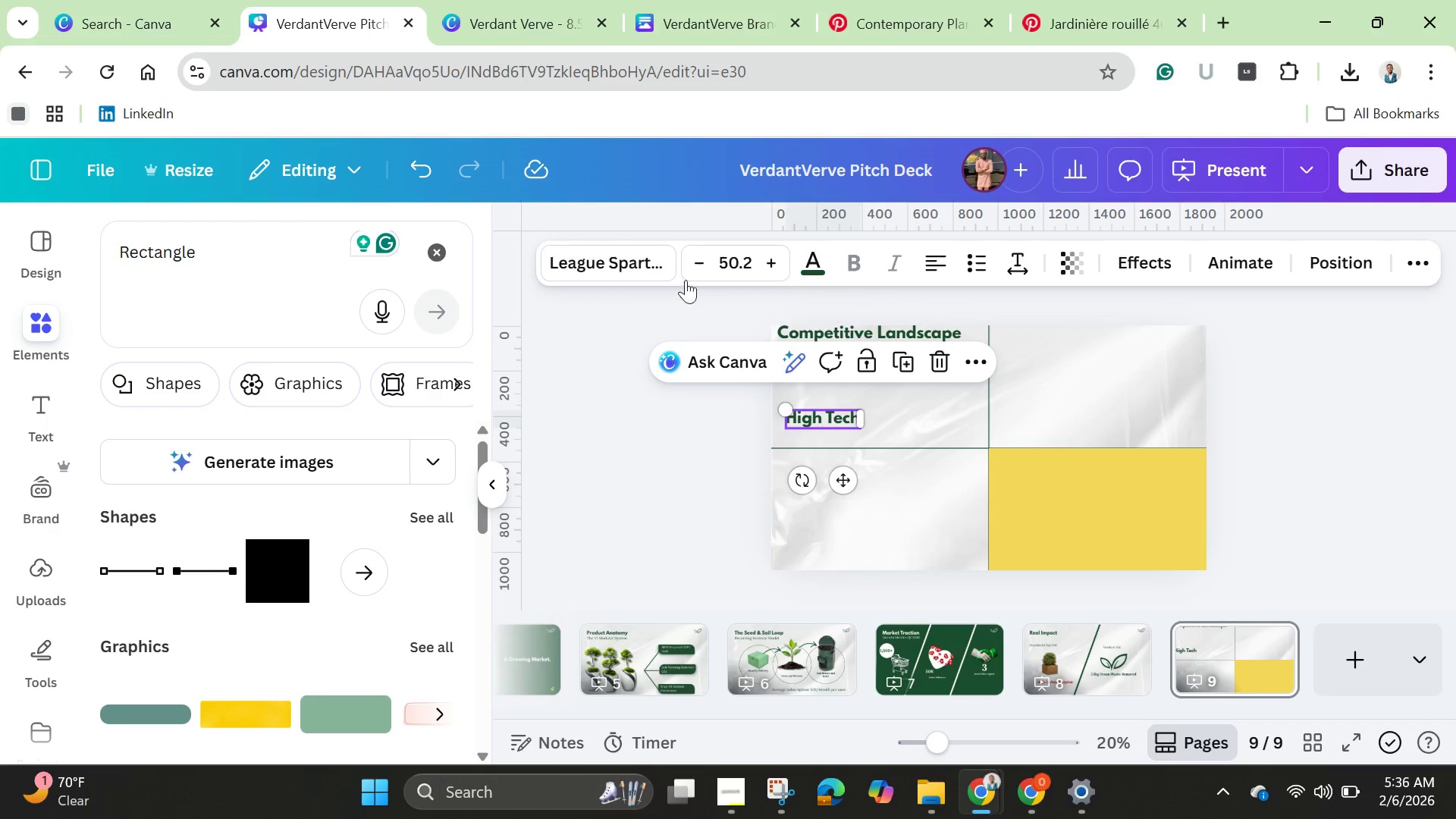 
left_click([610, 266])
 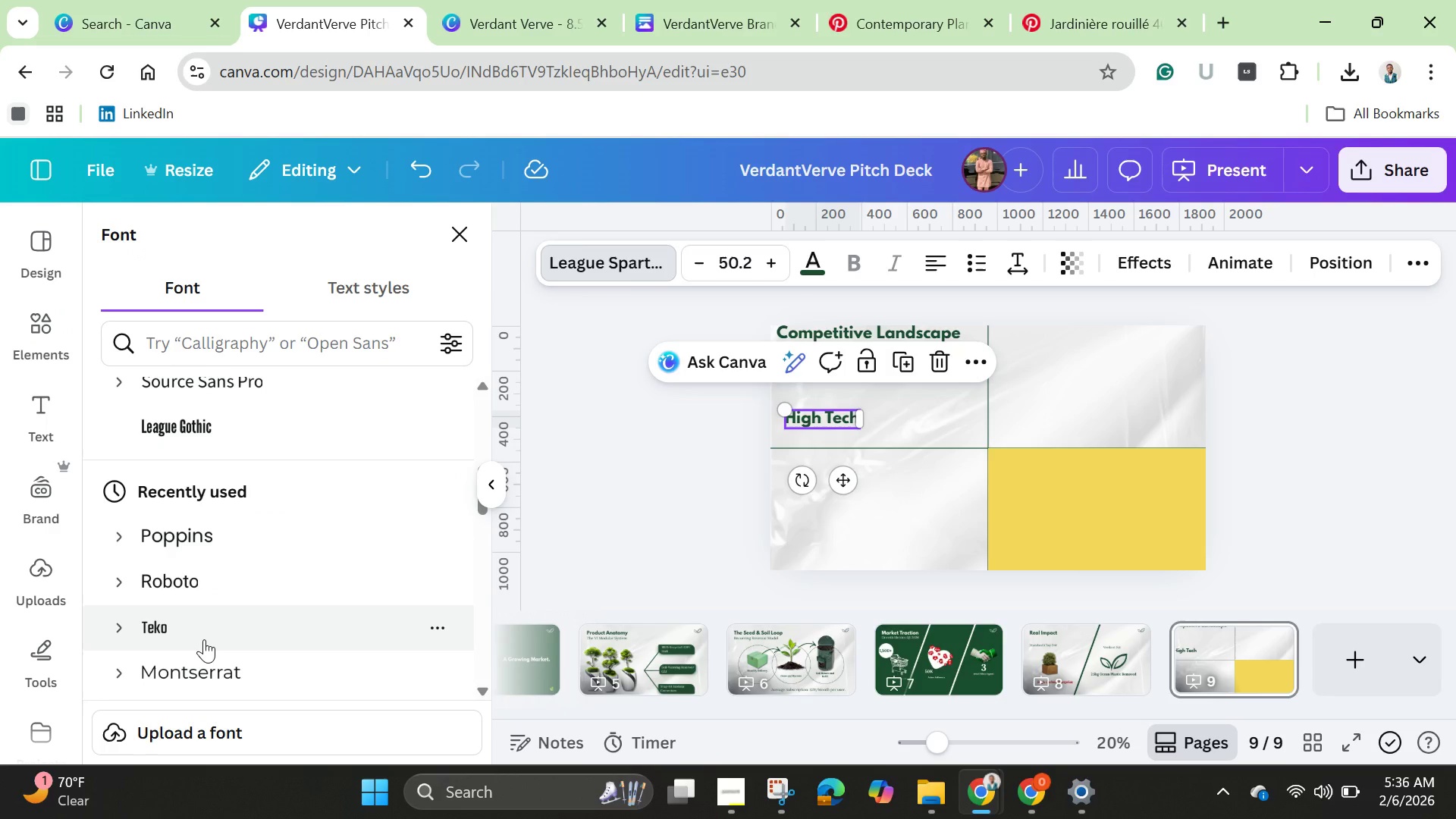 
scroll: coordinate [218, 585], scroll_direction: down, amount: 3.0
 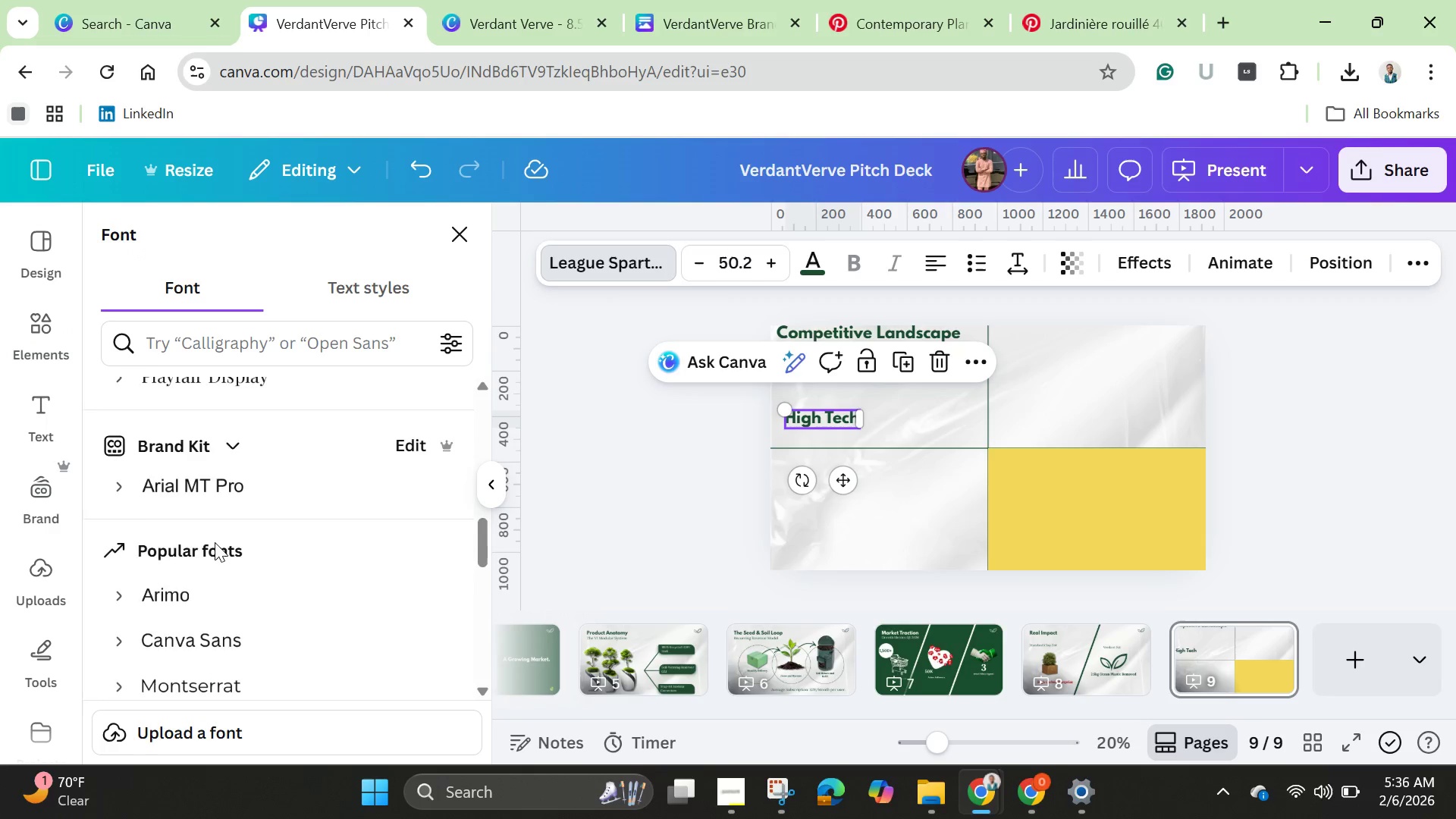 
scroll: coordinate [204, 503], scroll_direction: up, amount: 3.0
 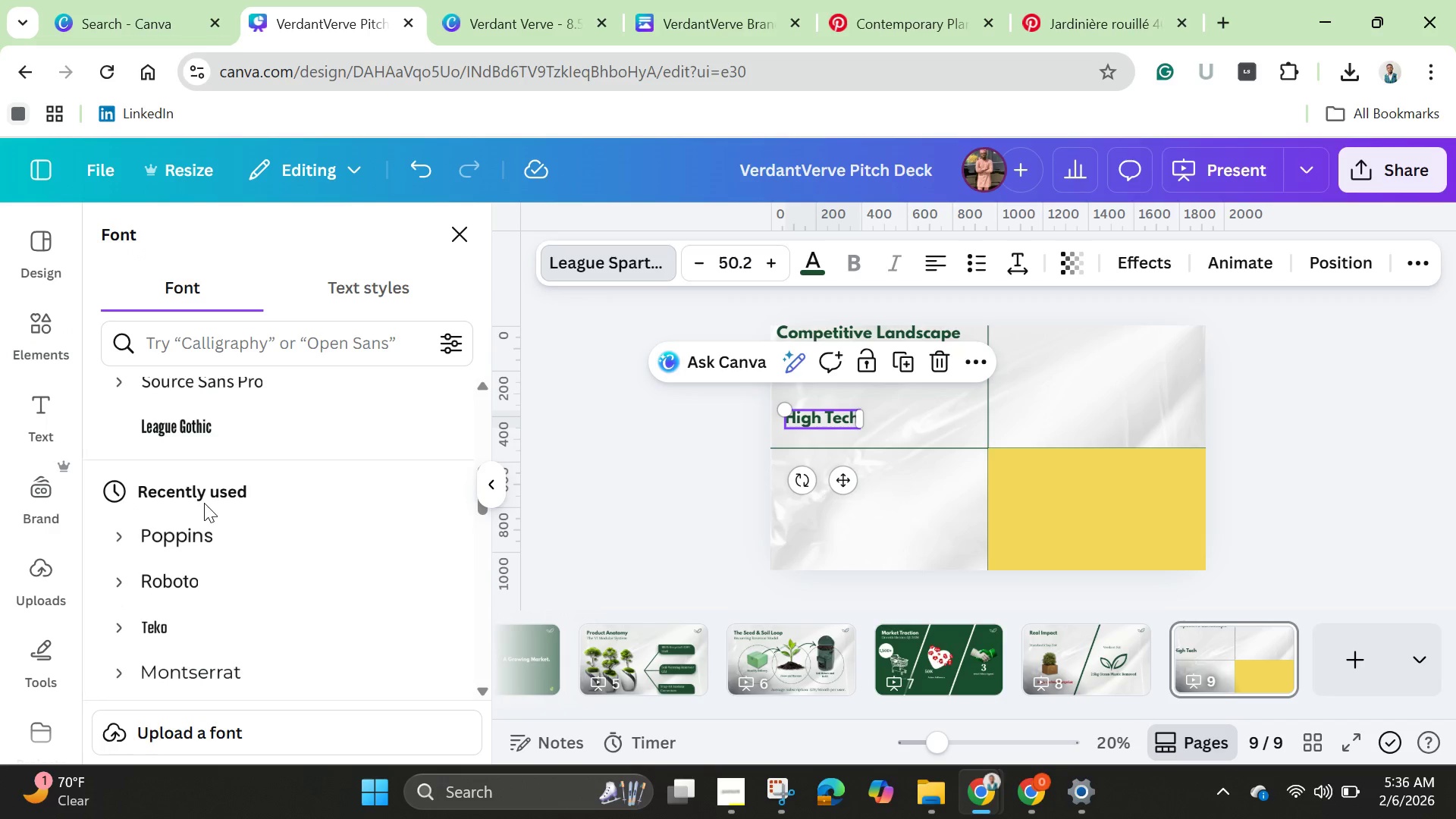 
scroll: coordinate [209, 528], scroll_direction: down, amount: 4.0
 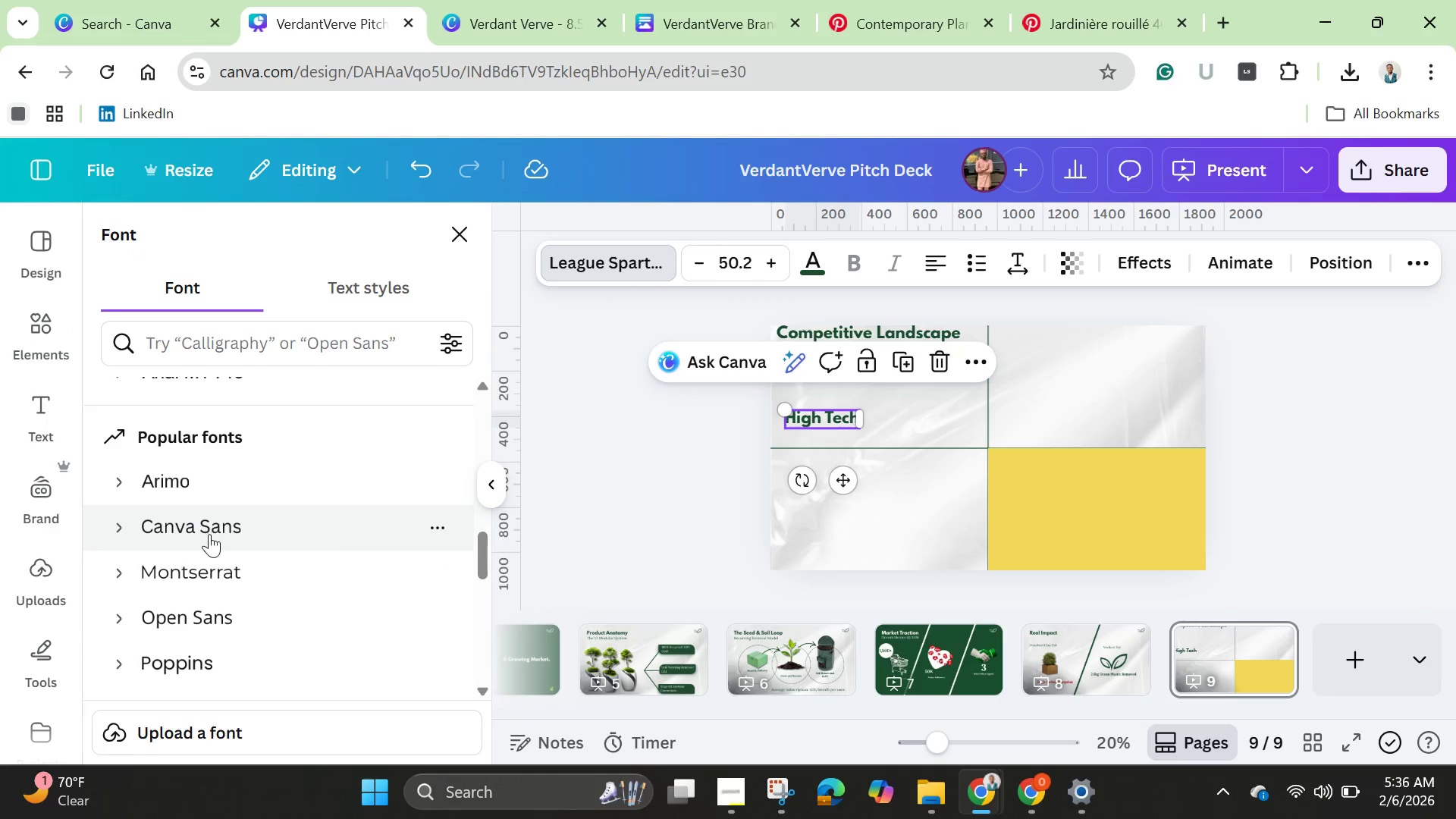 
scroll: coordinate [213, 542], scroll_direction: up, amount: 4.0
 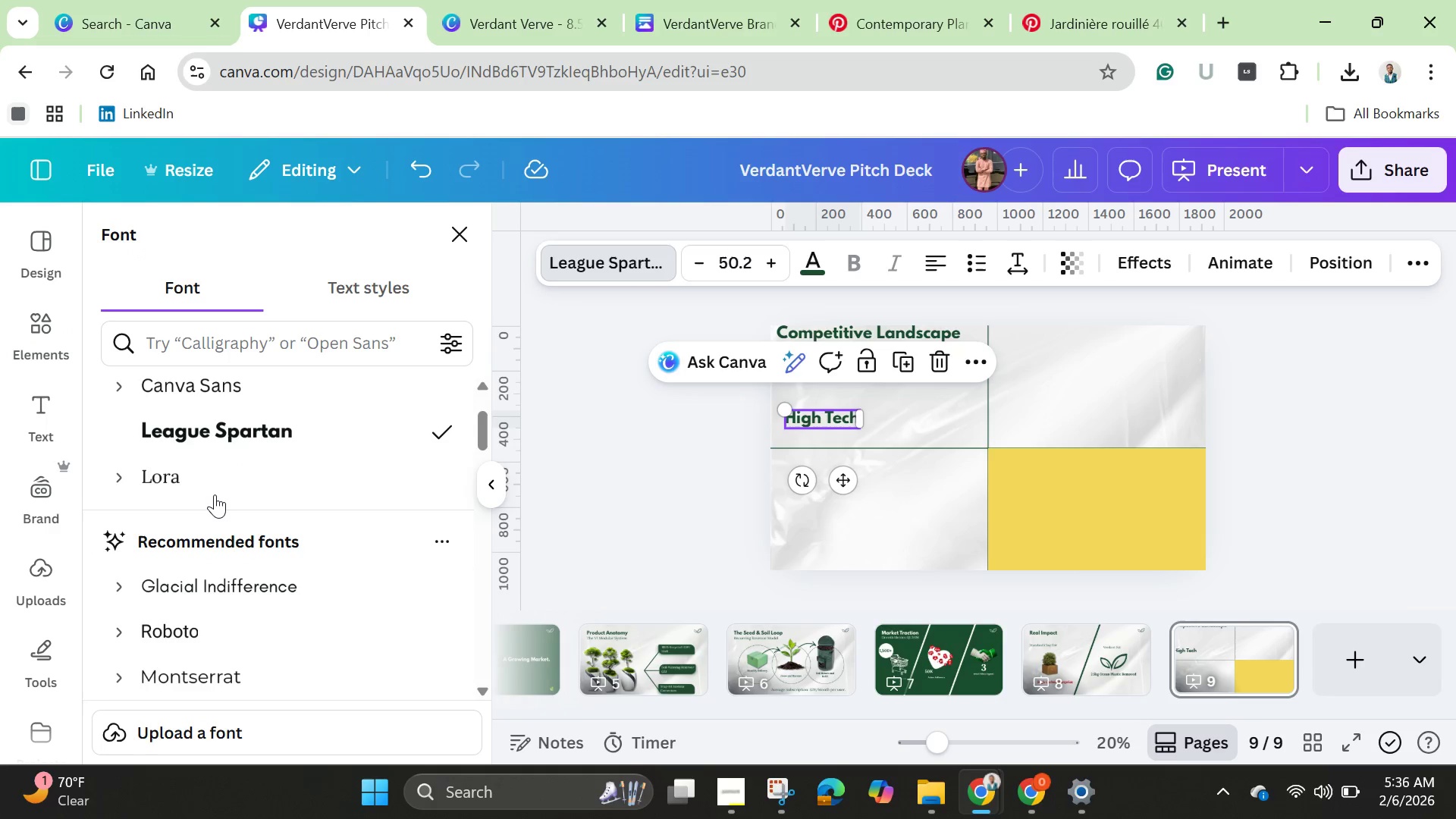 
left_click([214, 482])
 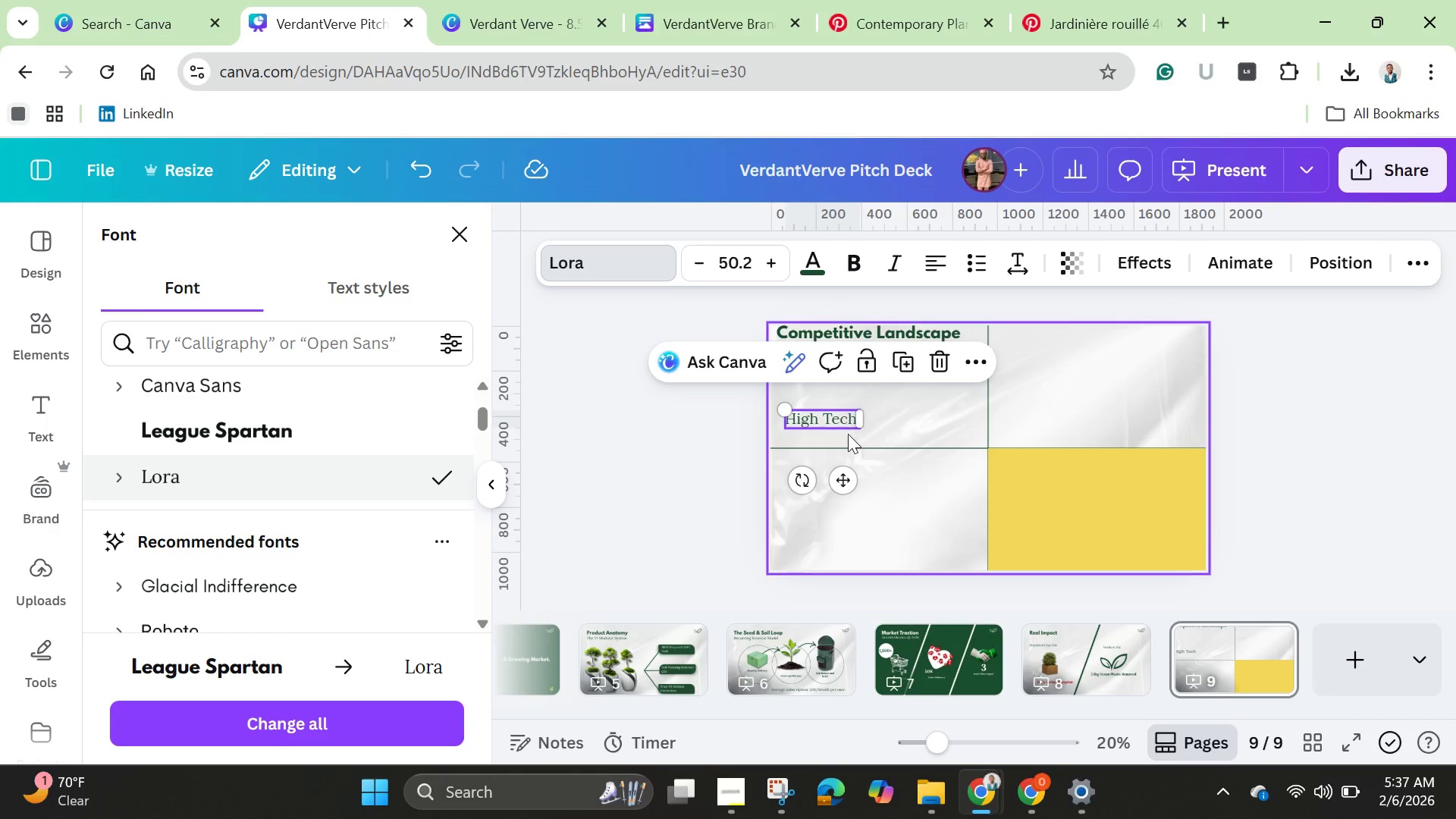 
left_click_drag(start_coordinate=[843, 481], to_coordinate=[901, 456])
 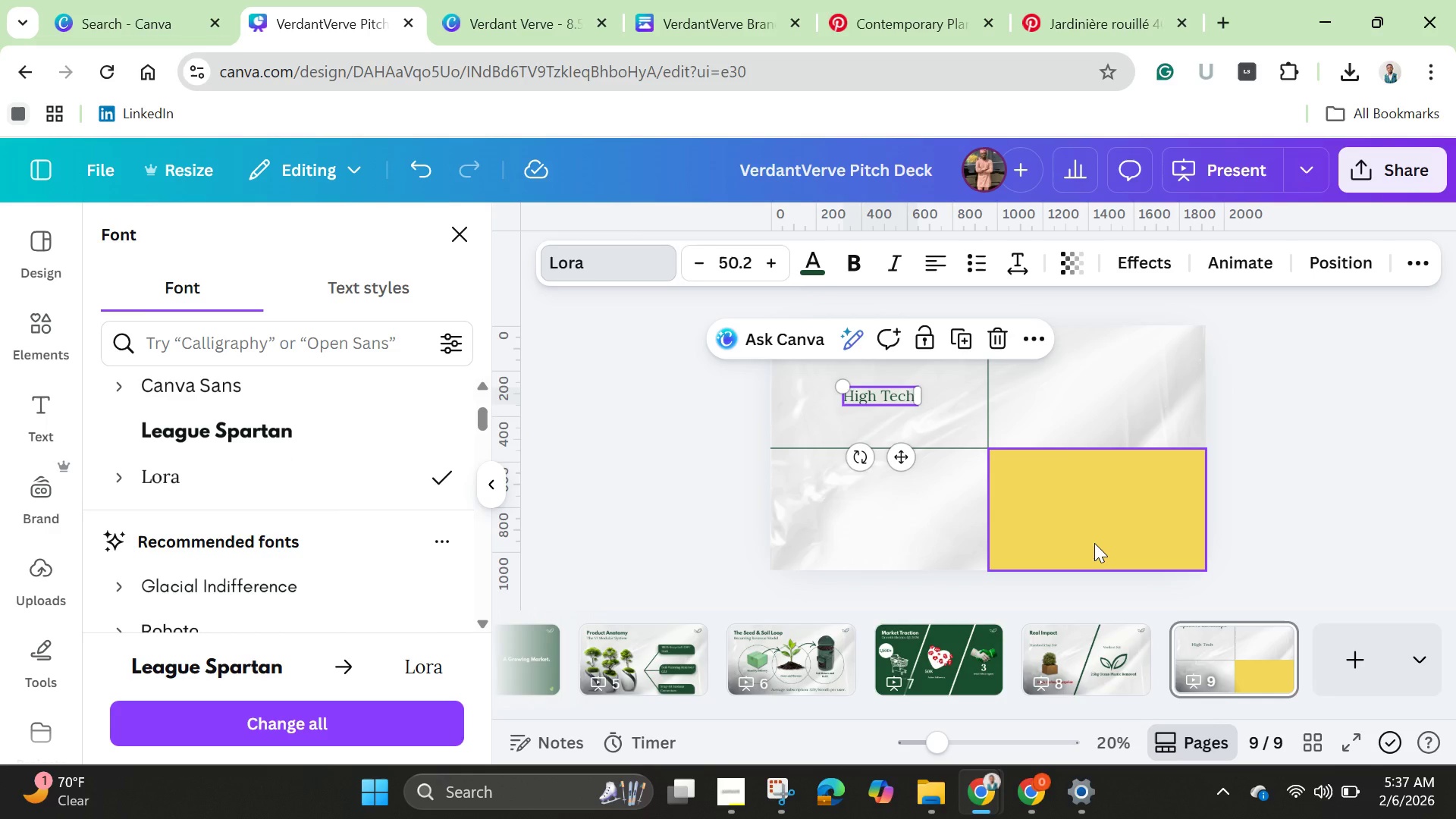 
left_click([1094, 543])
 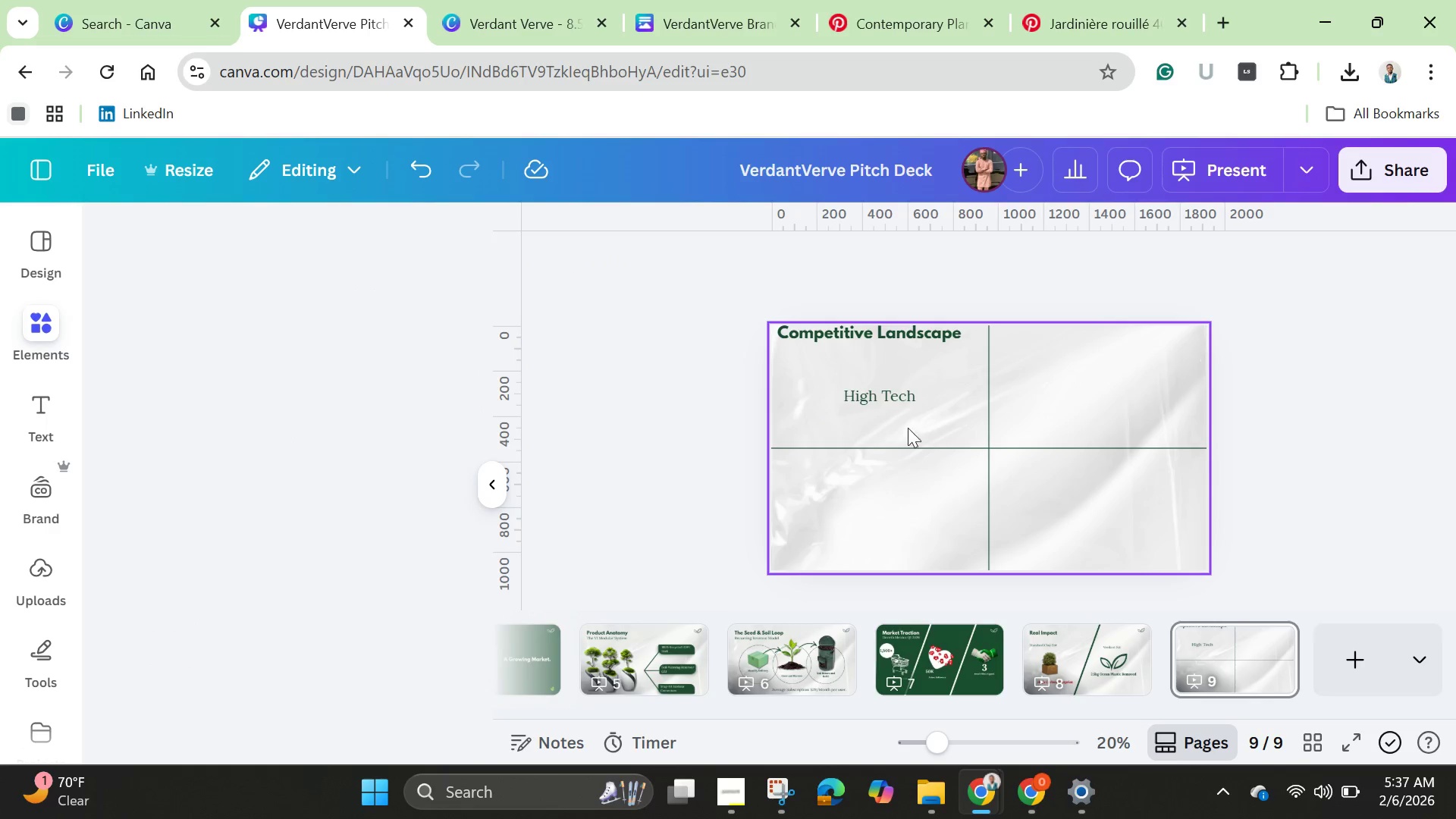 
left_click([883, 394])
 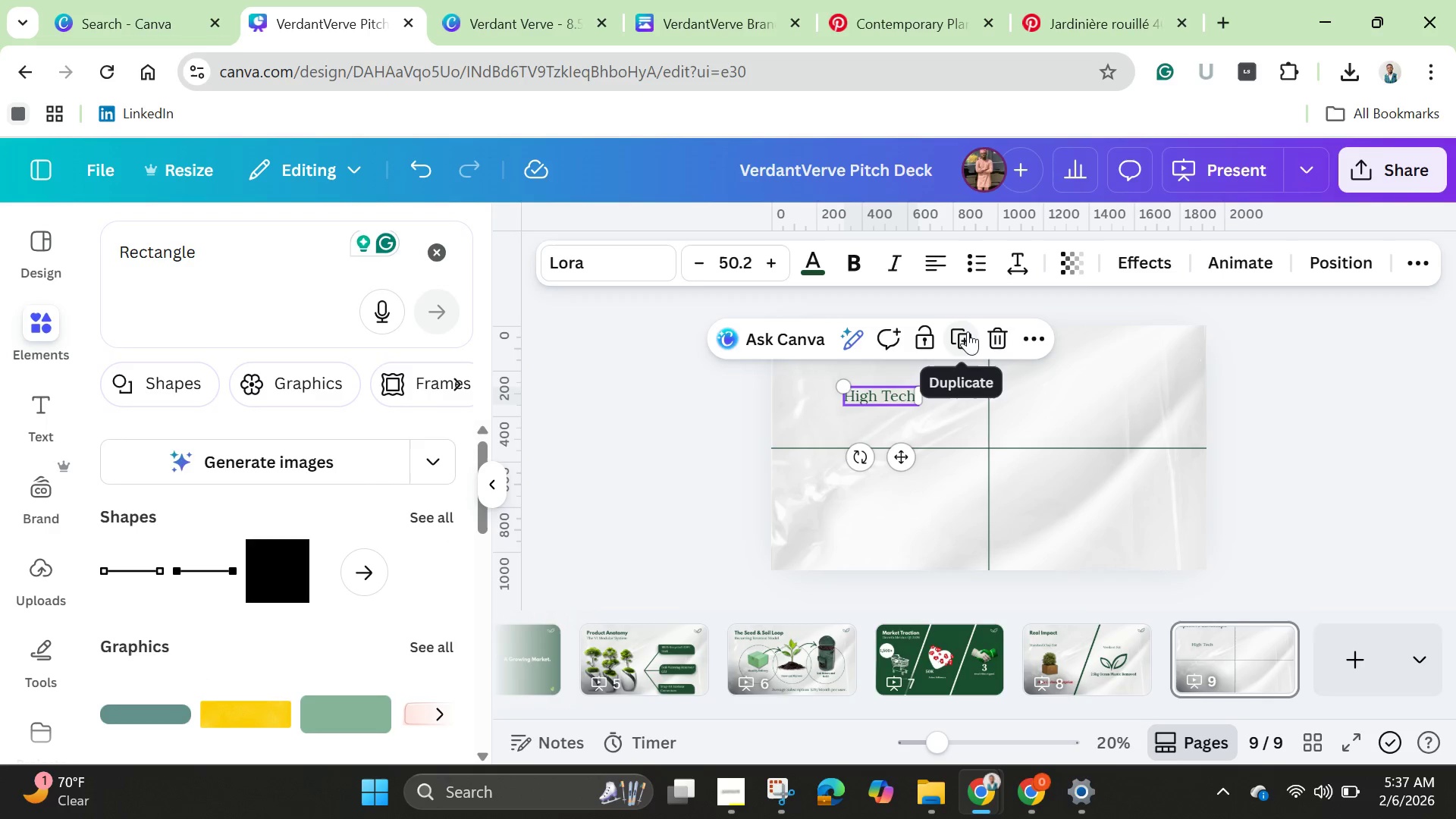 
left_click([968, 333])
 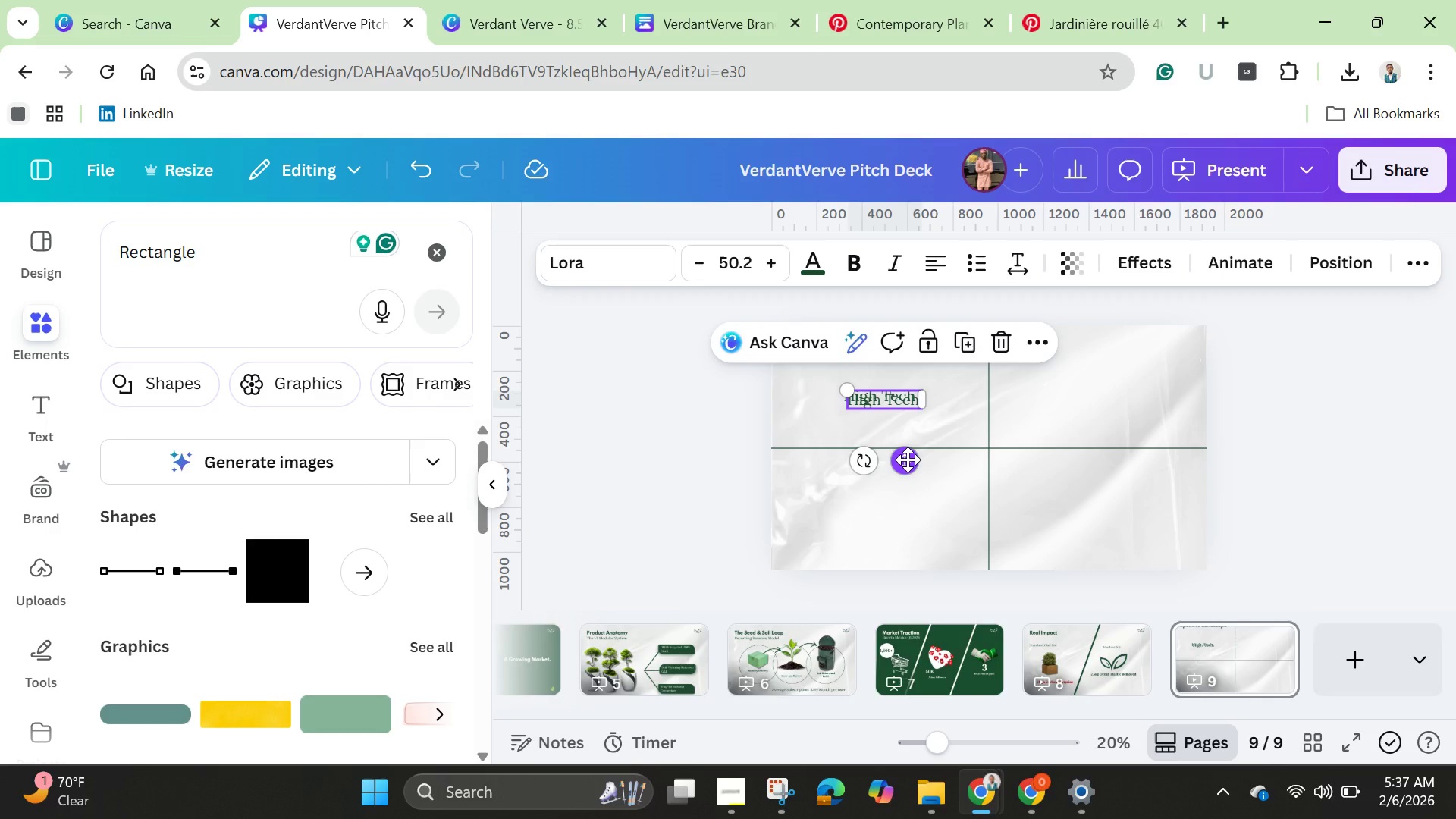 
left_click_drag(start_coordinate=[908, 460], to_coordinate=[909, 563])
 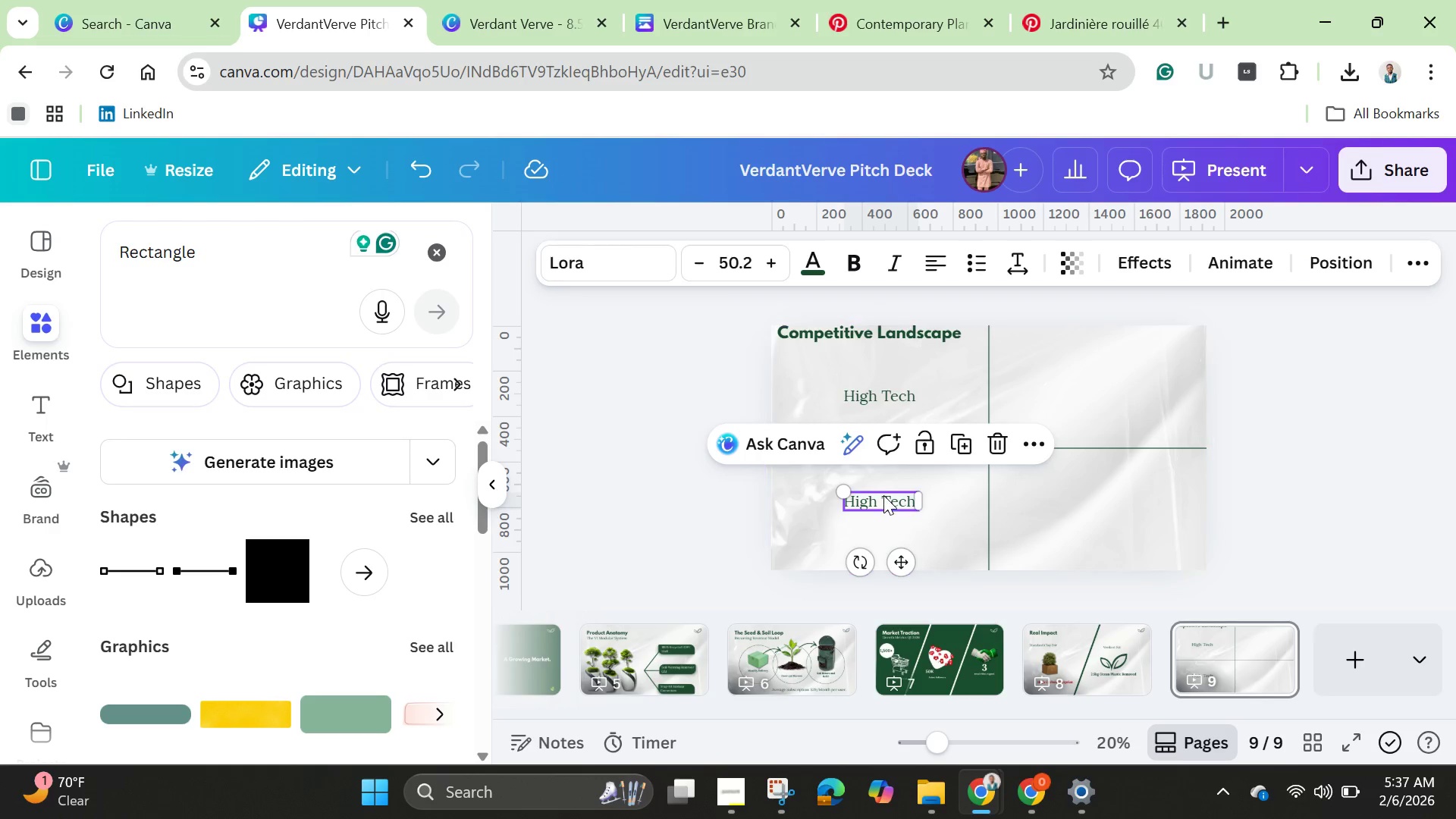 
left_click([883, 494])
 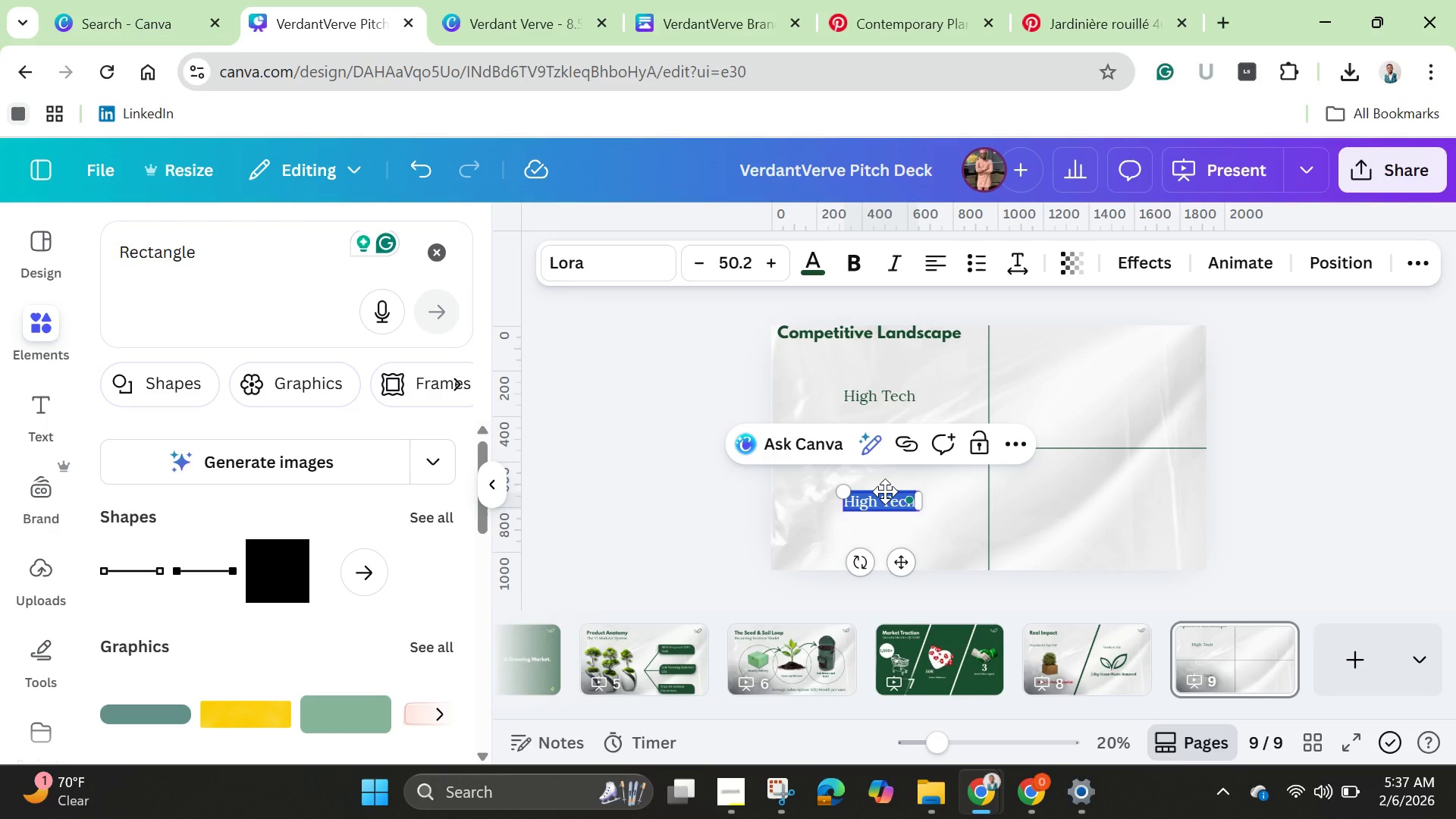 
key(Backspace)
 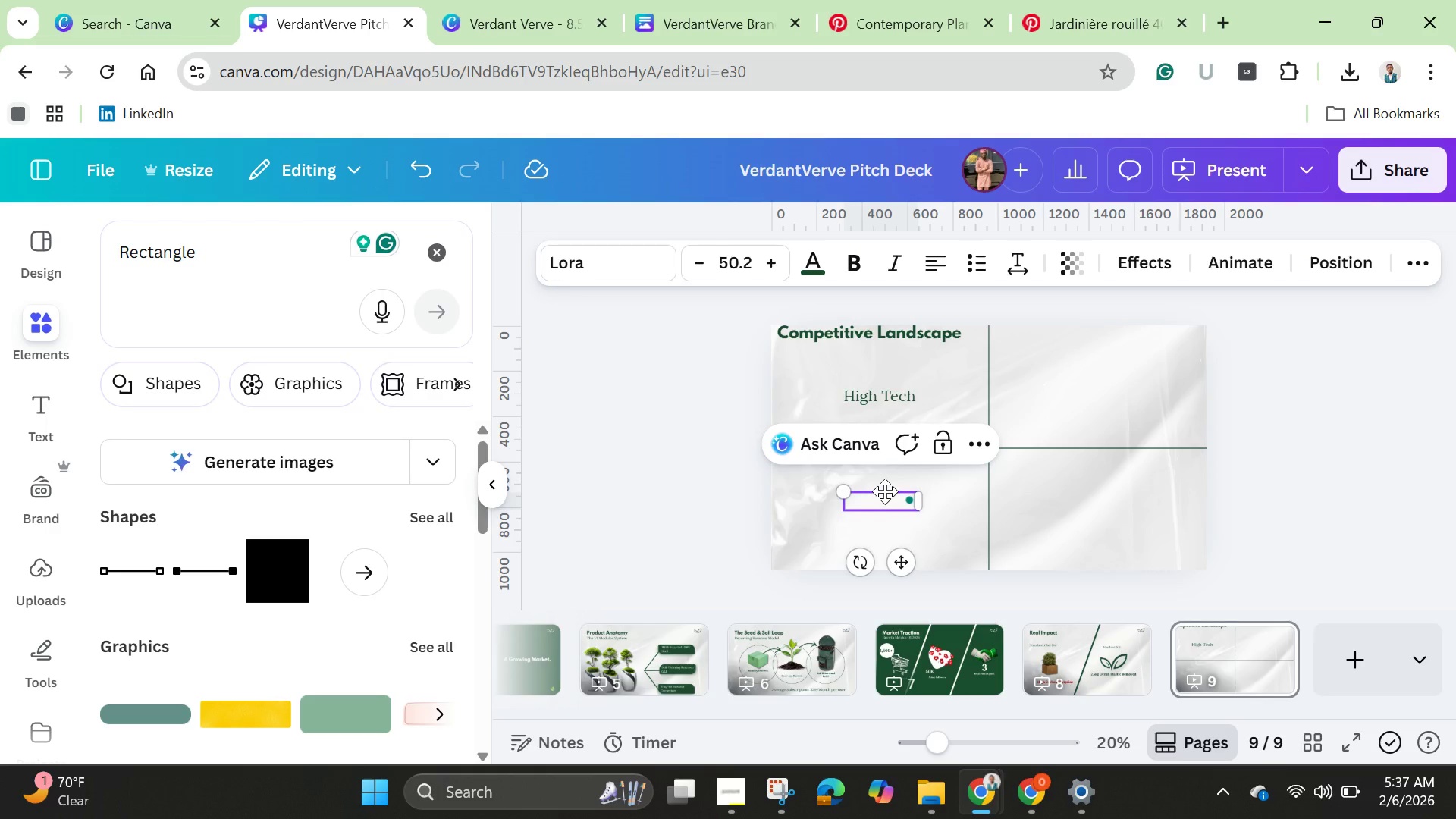 
hold_key(key=ShiftLeft, duration=0.77)
 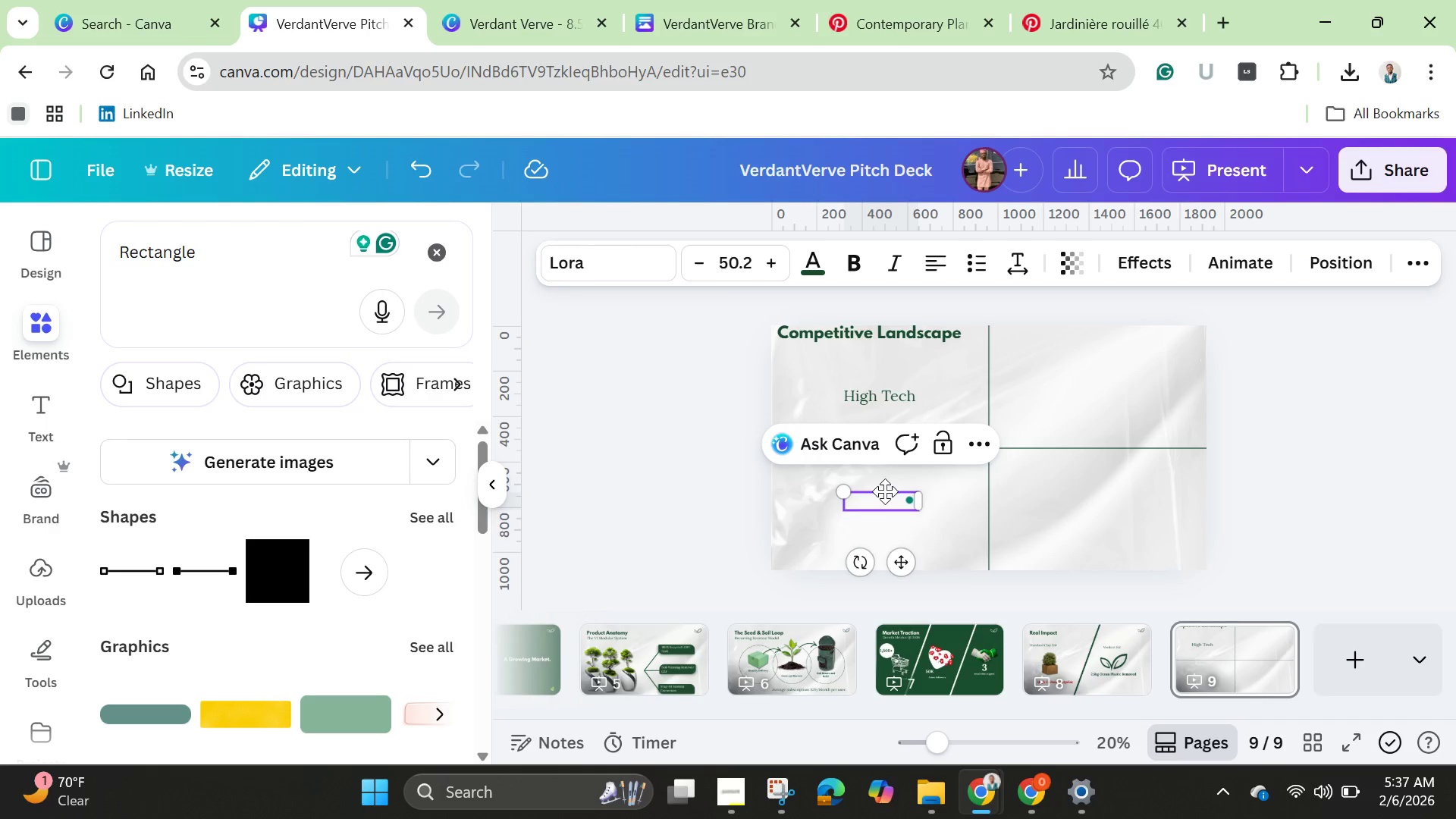 
type(Low Tech)
 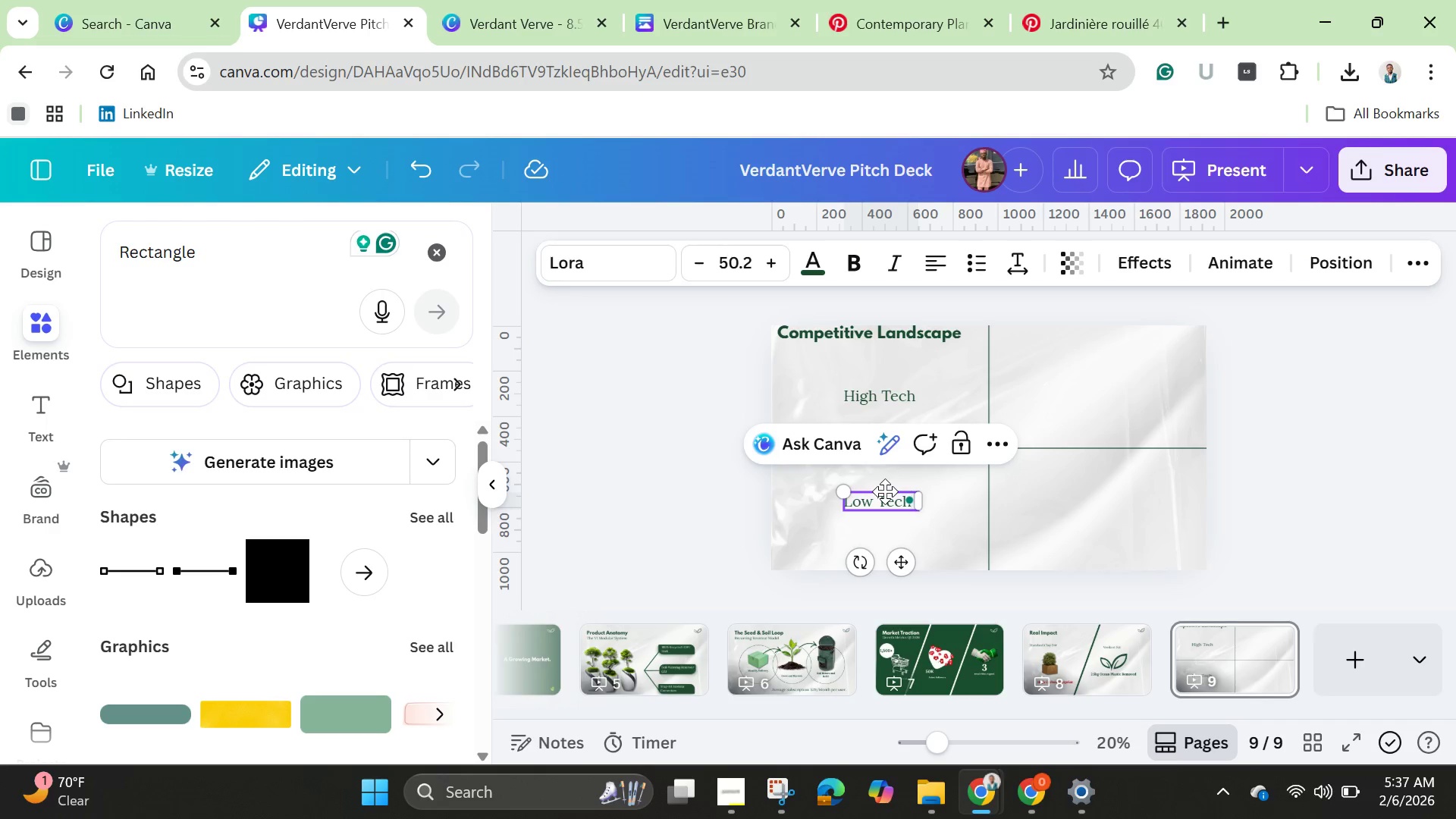 
left_click([1072, 510])
 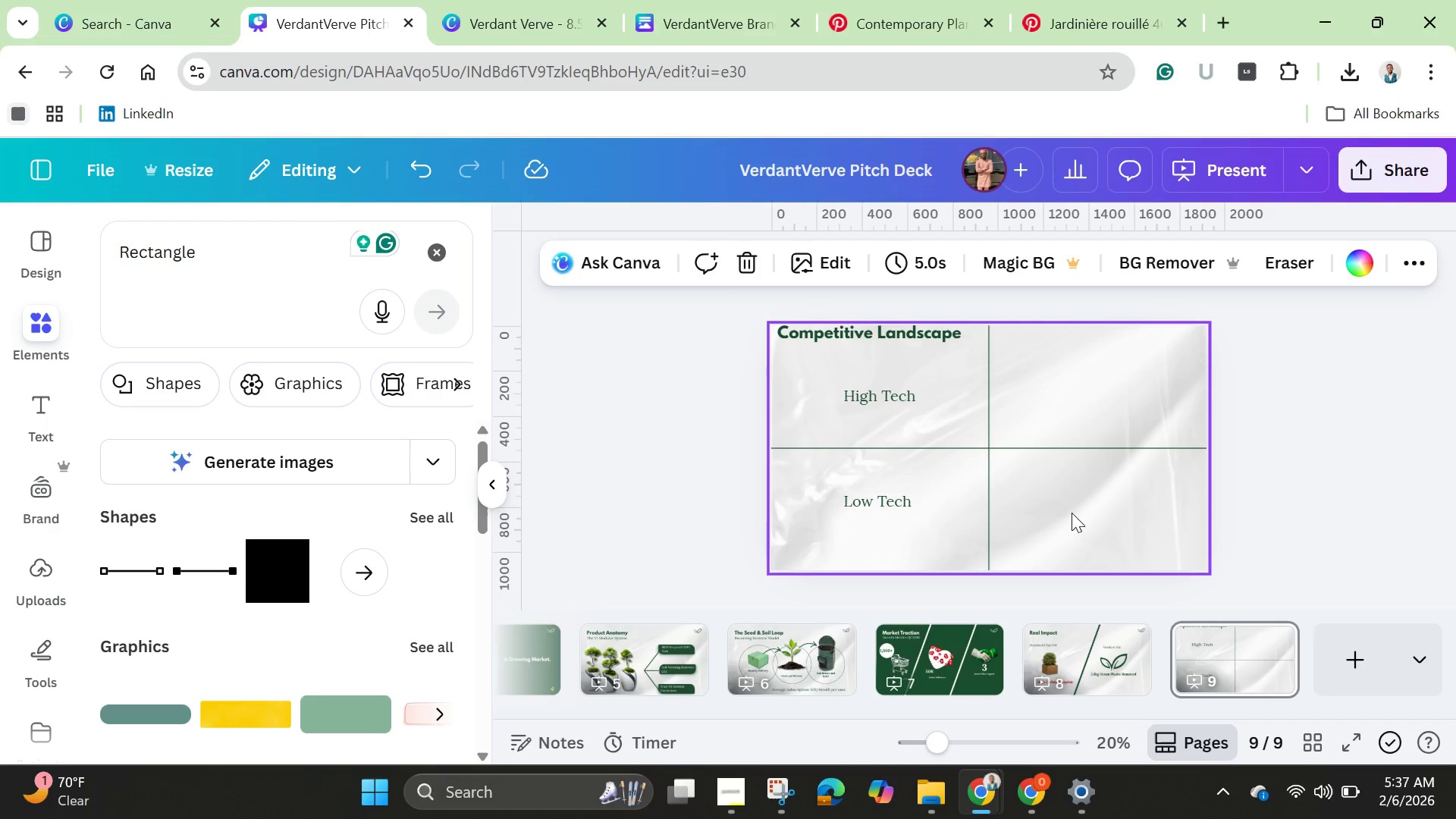 
wait(16.22)
 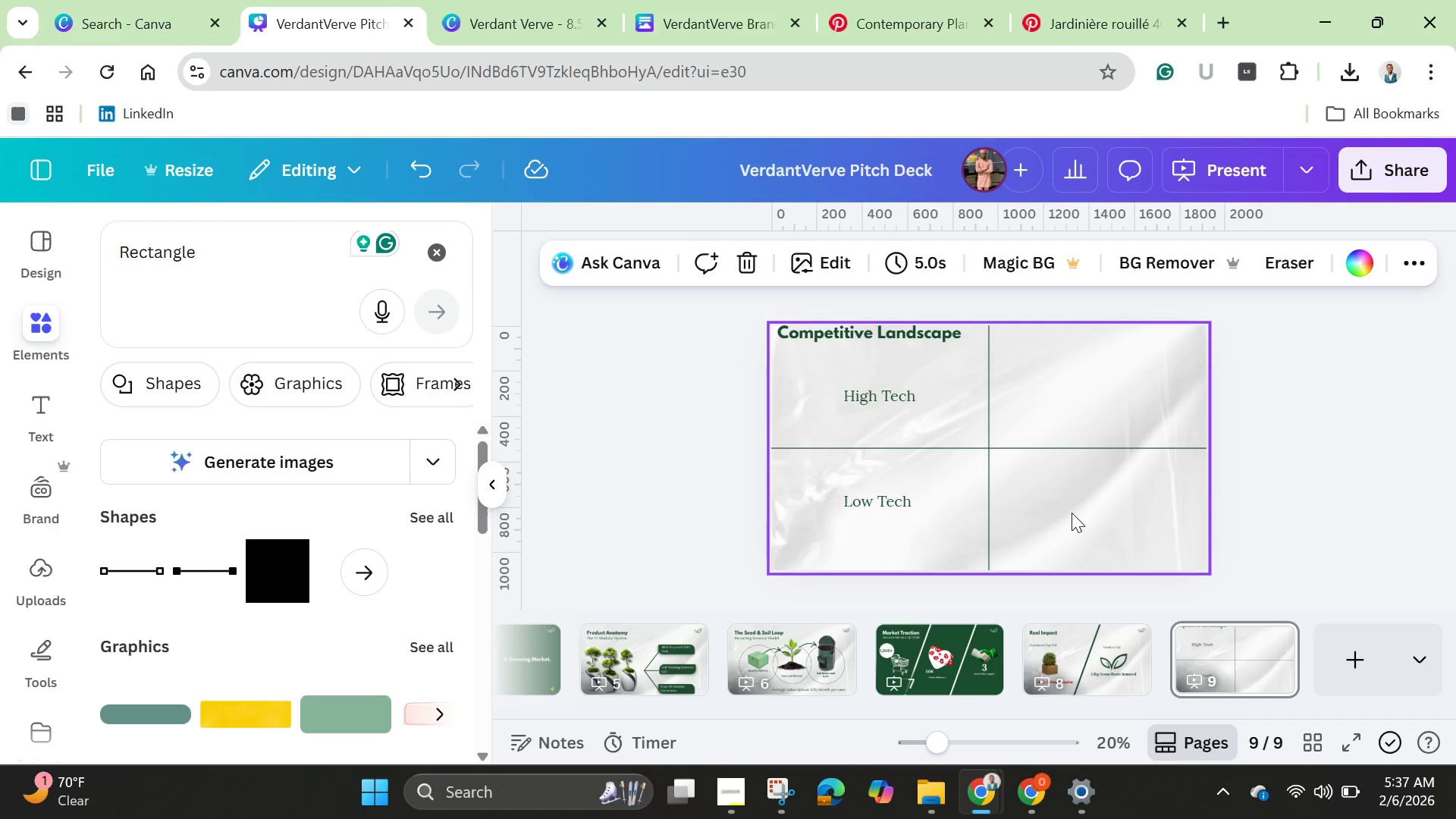 
left_click_drag(start_coordinate=[880, 495], to_coordinate=[883, 412])
 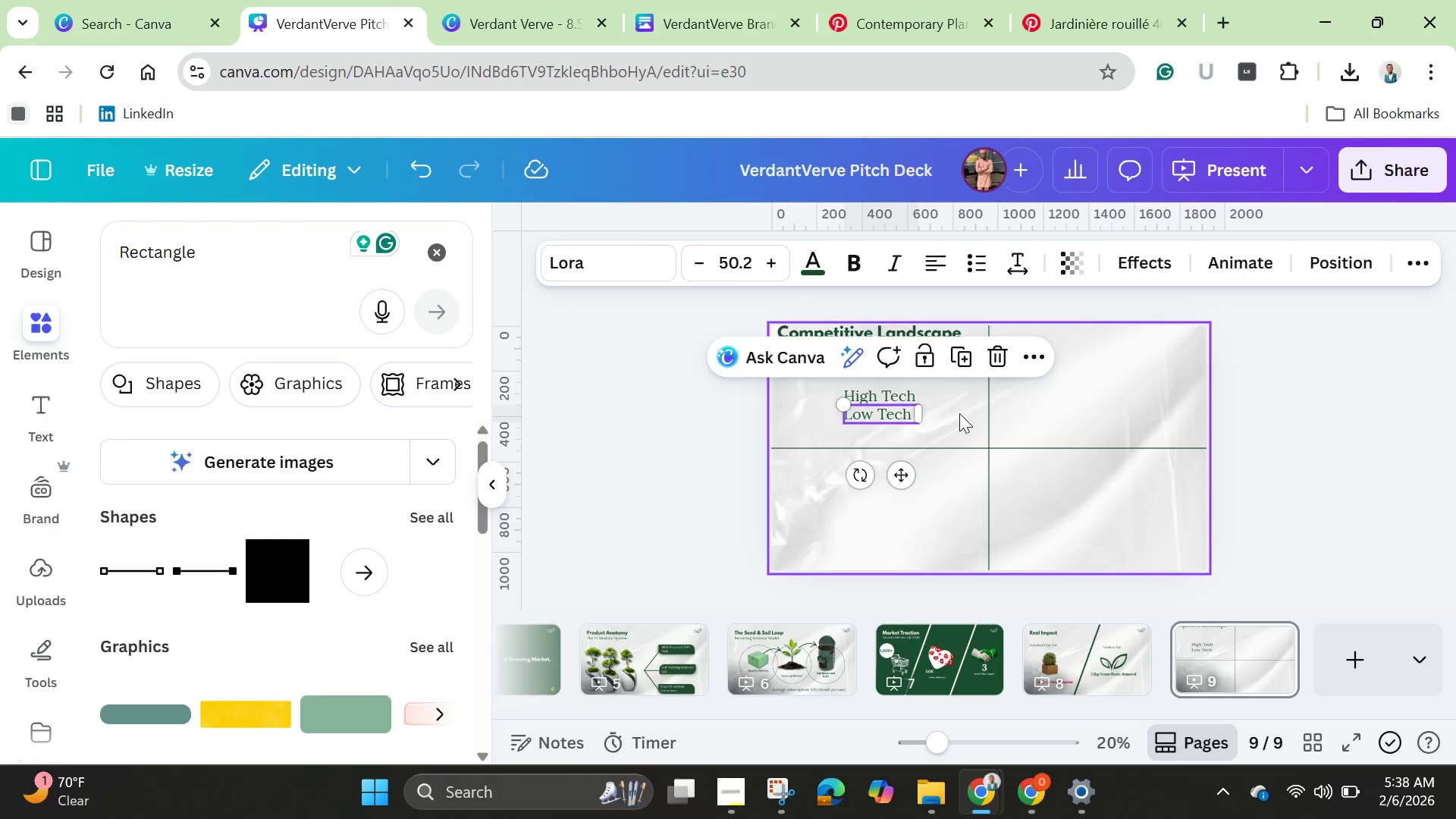 
left_click([959, 413])
 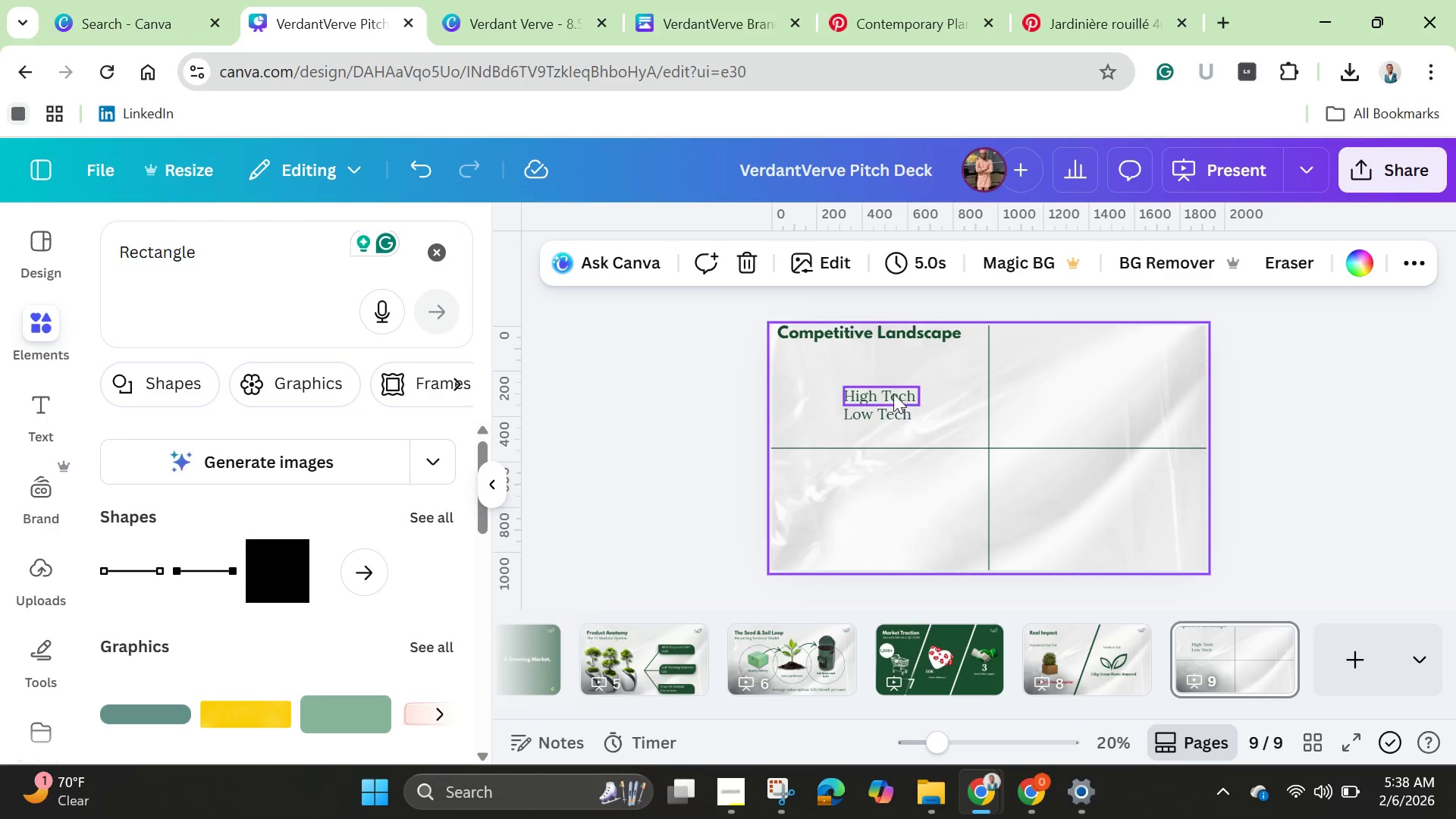 
left_click([893, 394])
 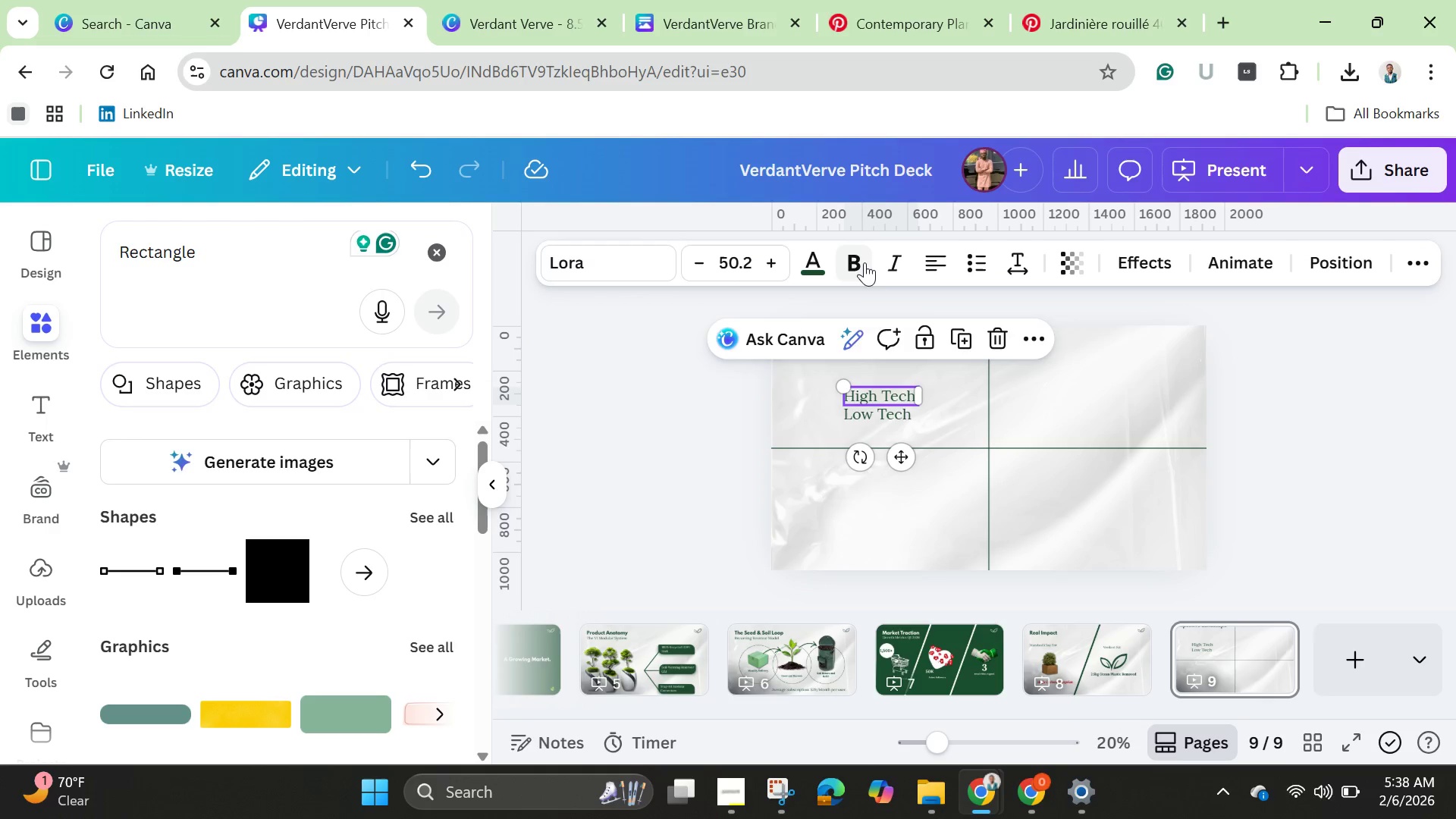 
left_click([861, 262])
 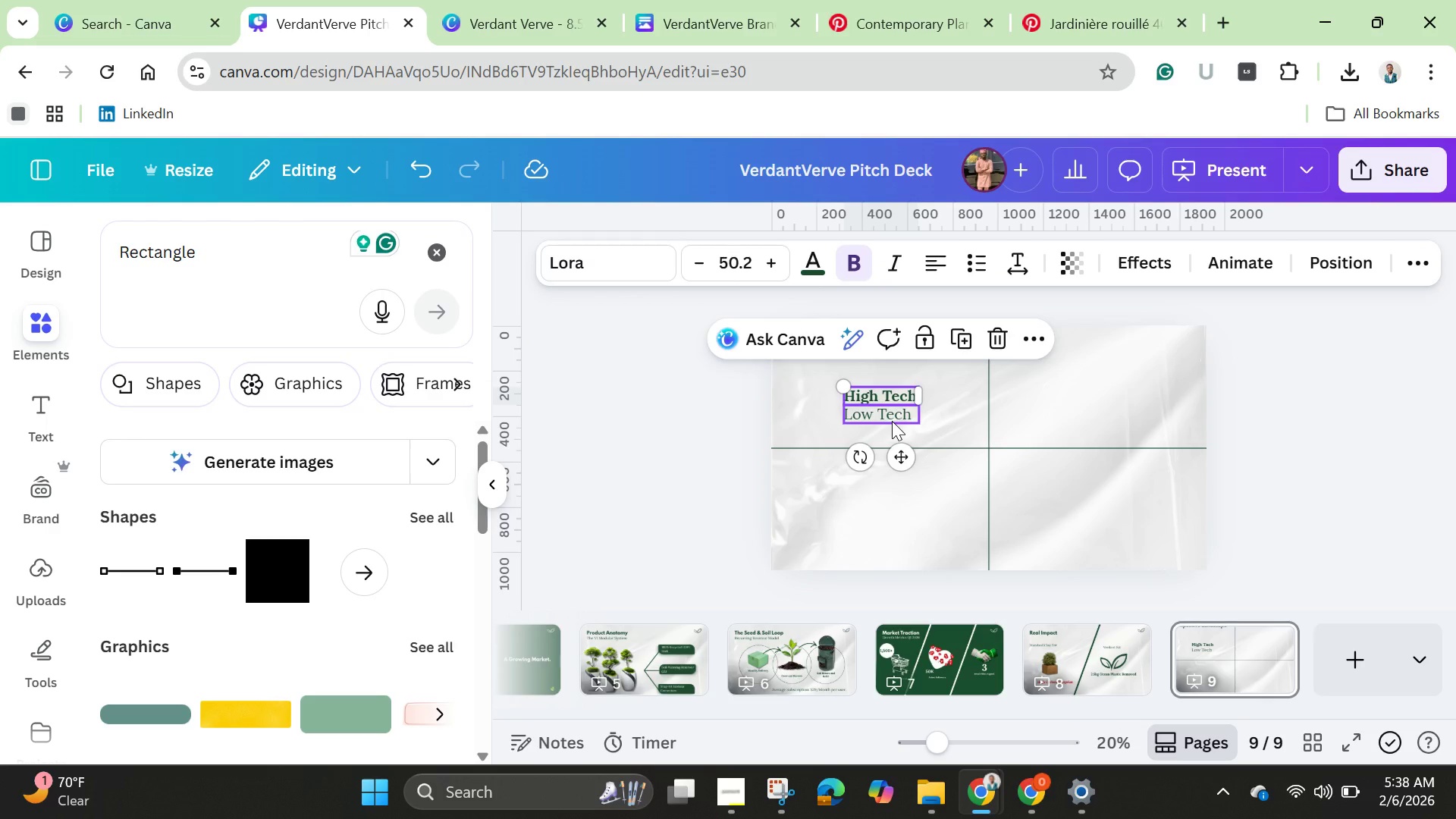 
left_click([892, 421])
 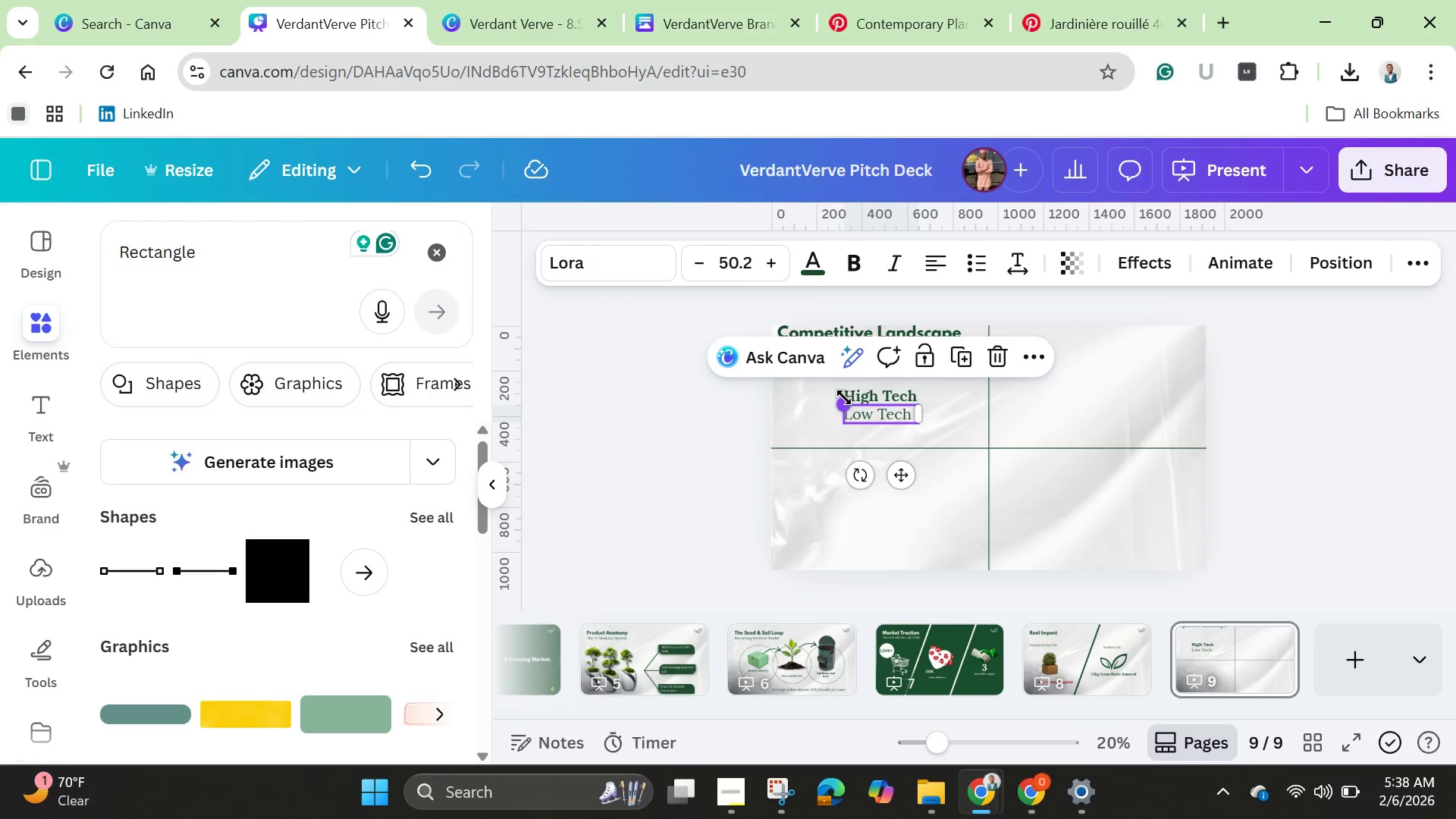 
left_click_drag(start_coordinate=[844, 397], to_coordinate=[864, 411])
 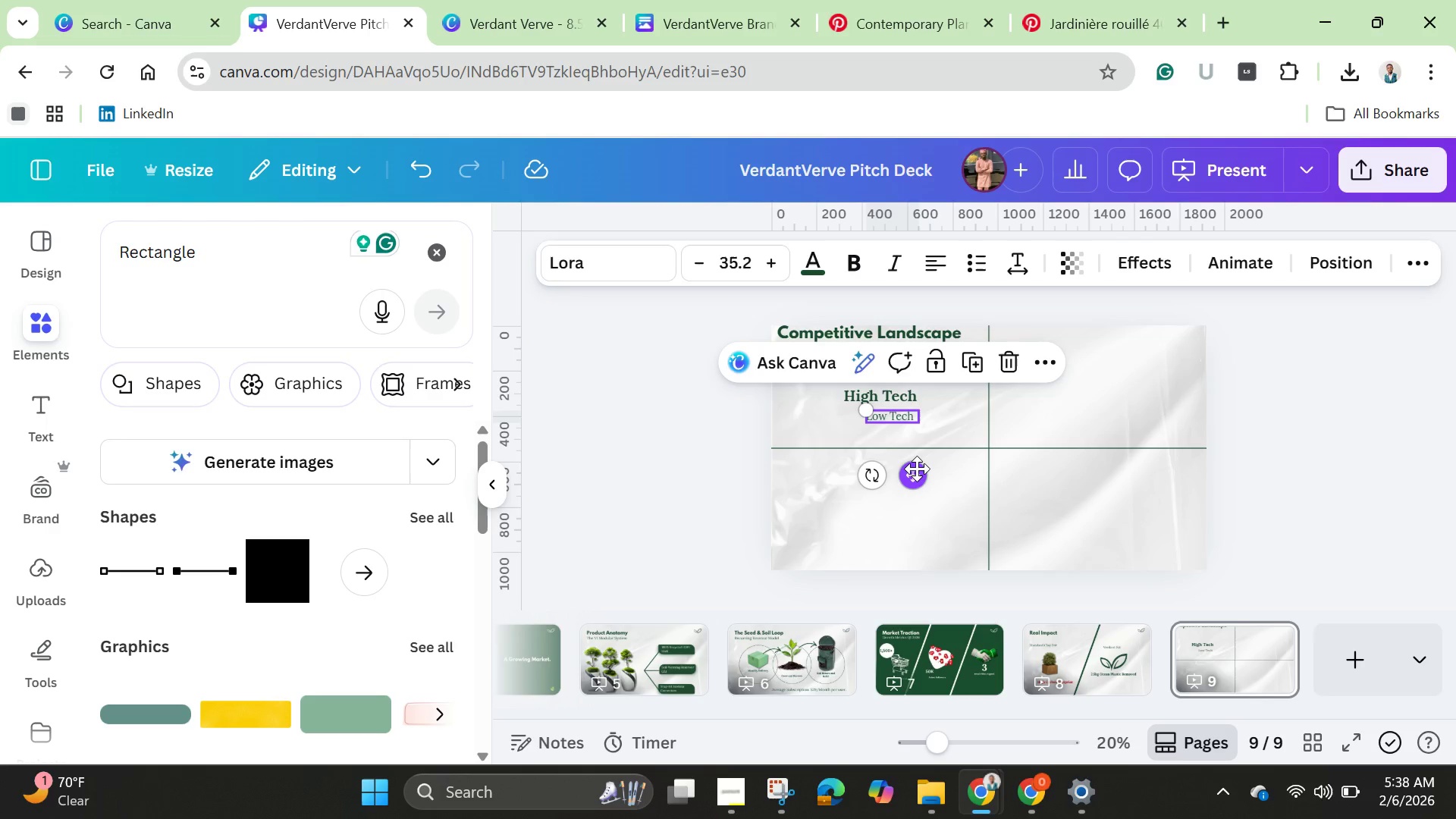 
left_click_drag(start_coordinate=[917, 467], to_coordinate=[908, 460])
 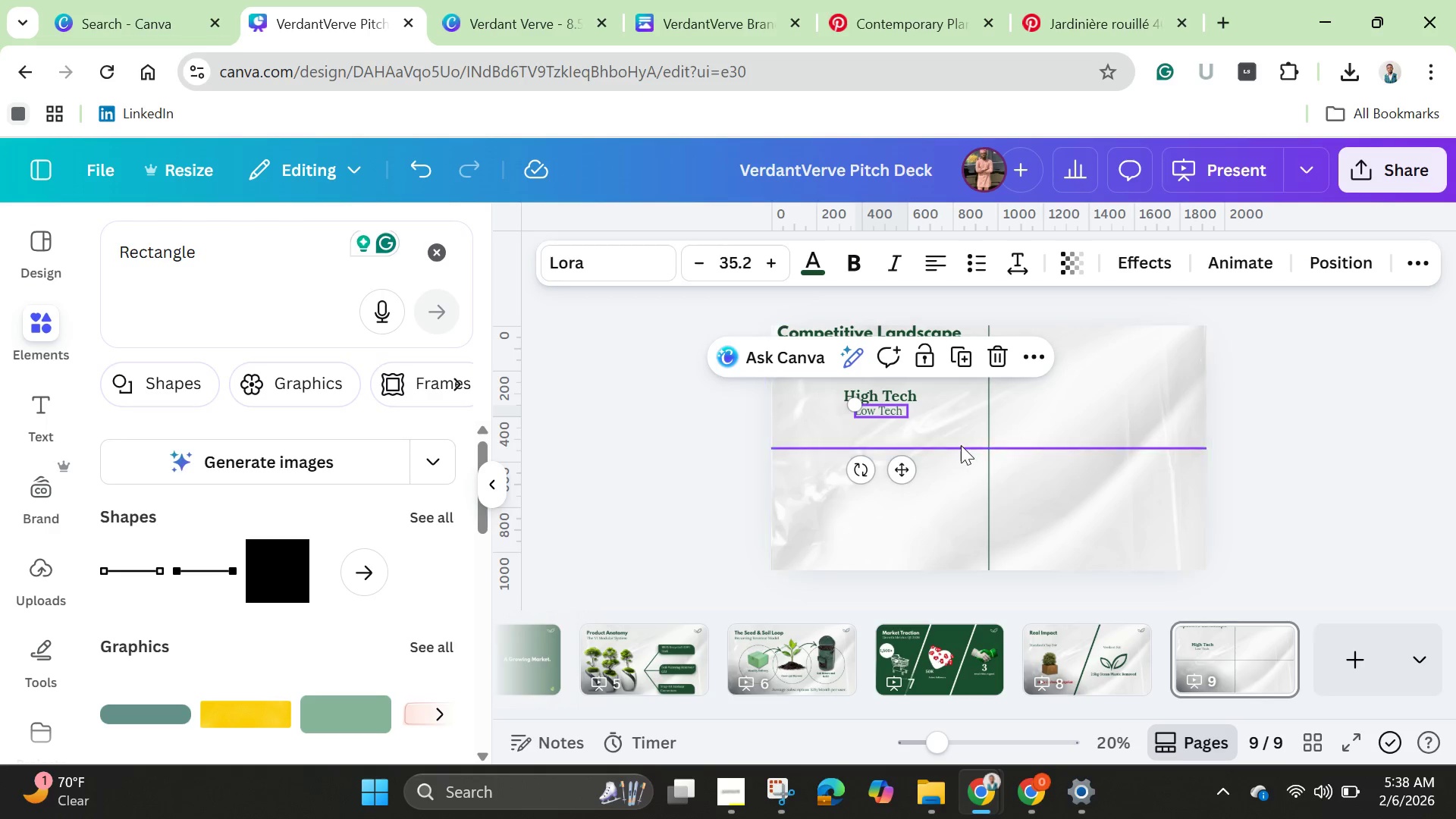 
left_click([957, 441])
 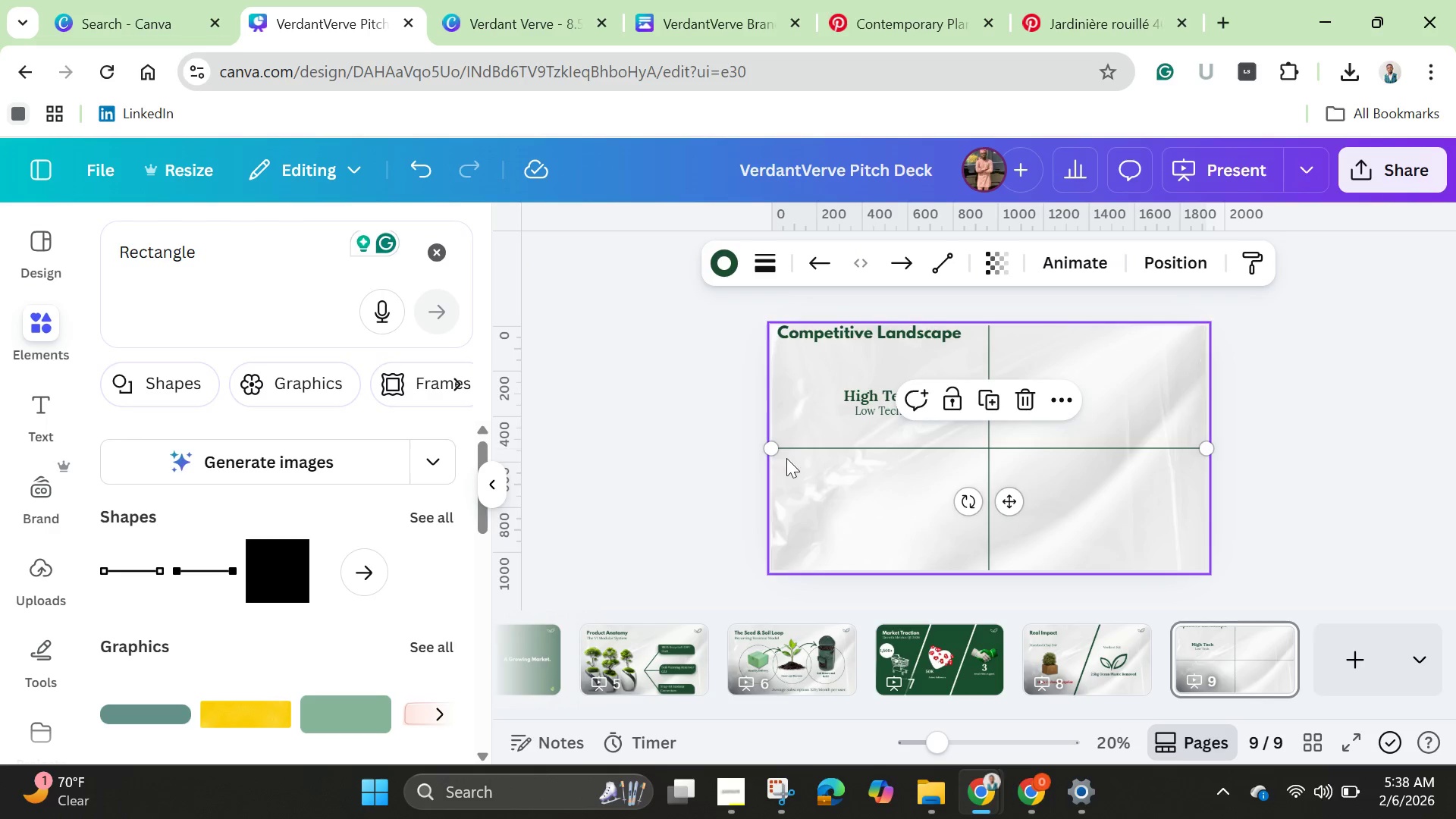 
left_click([704, 482])
 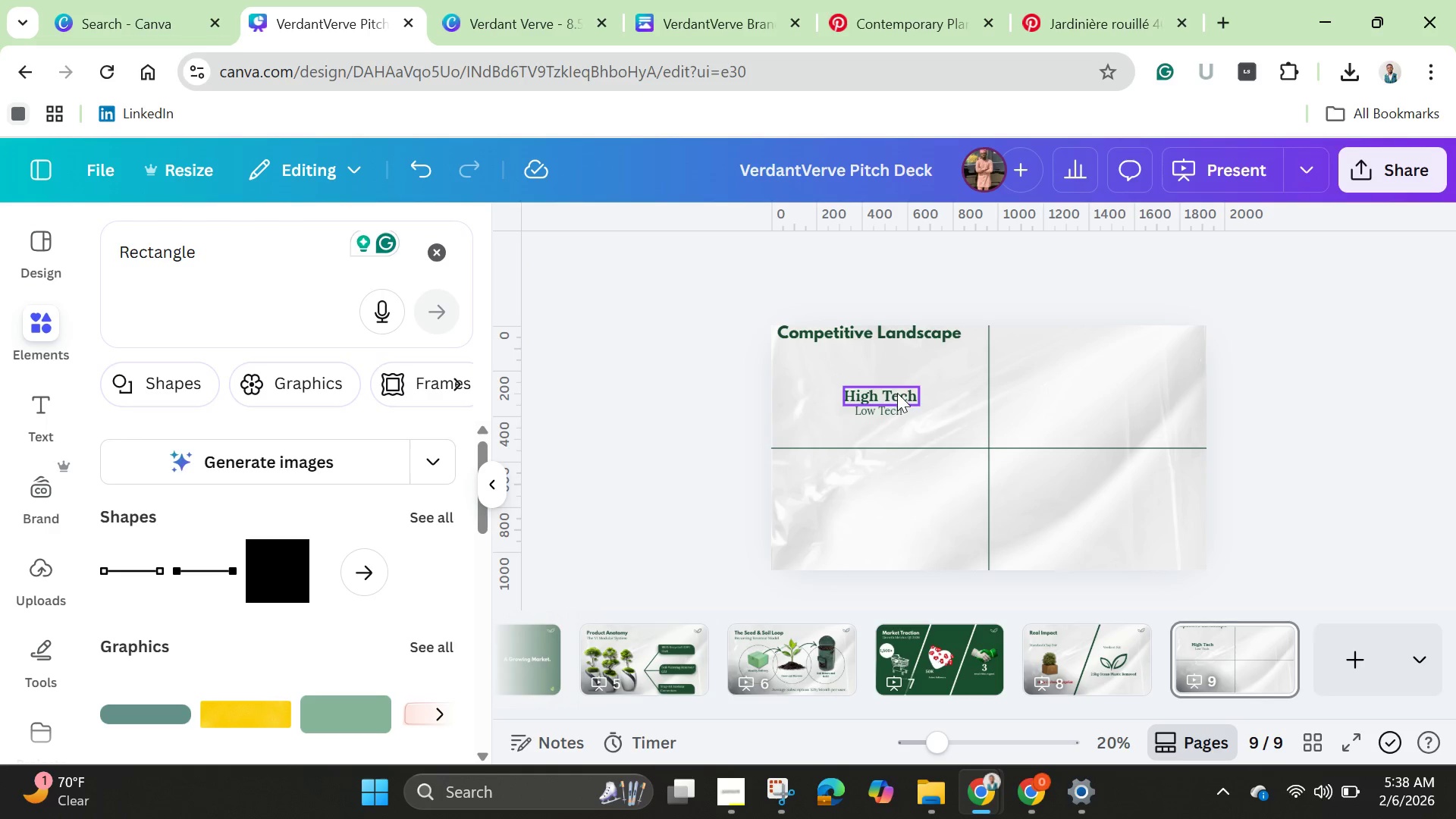 
left_click([897, 391])
 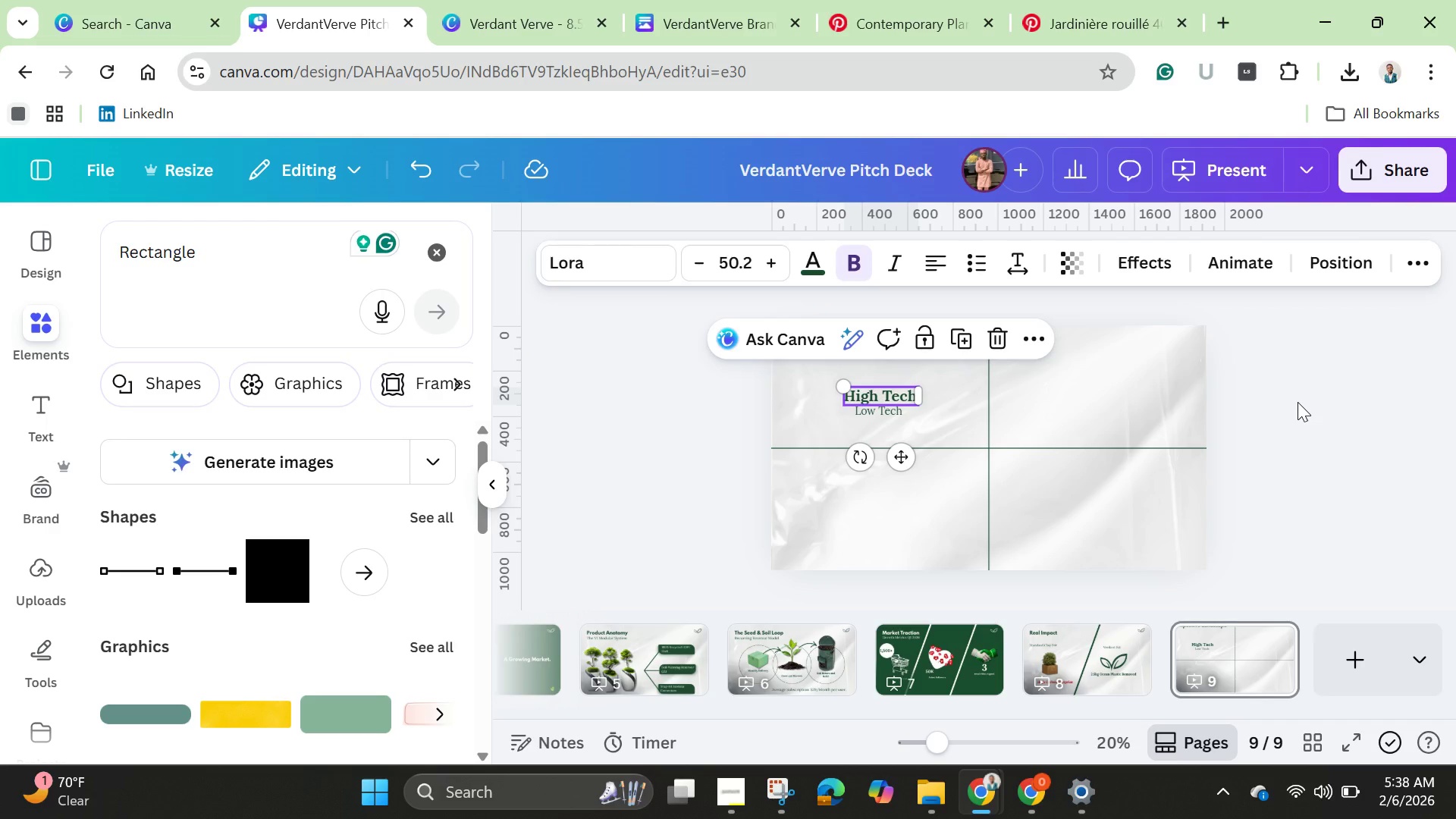 
wait(28.76)
 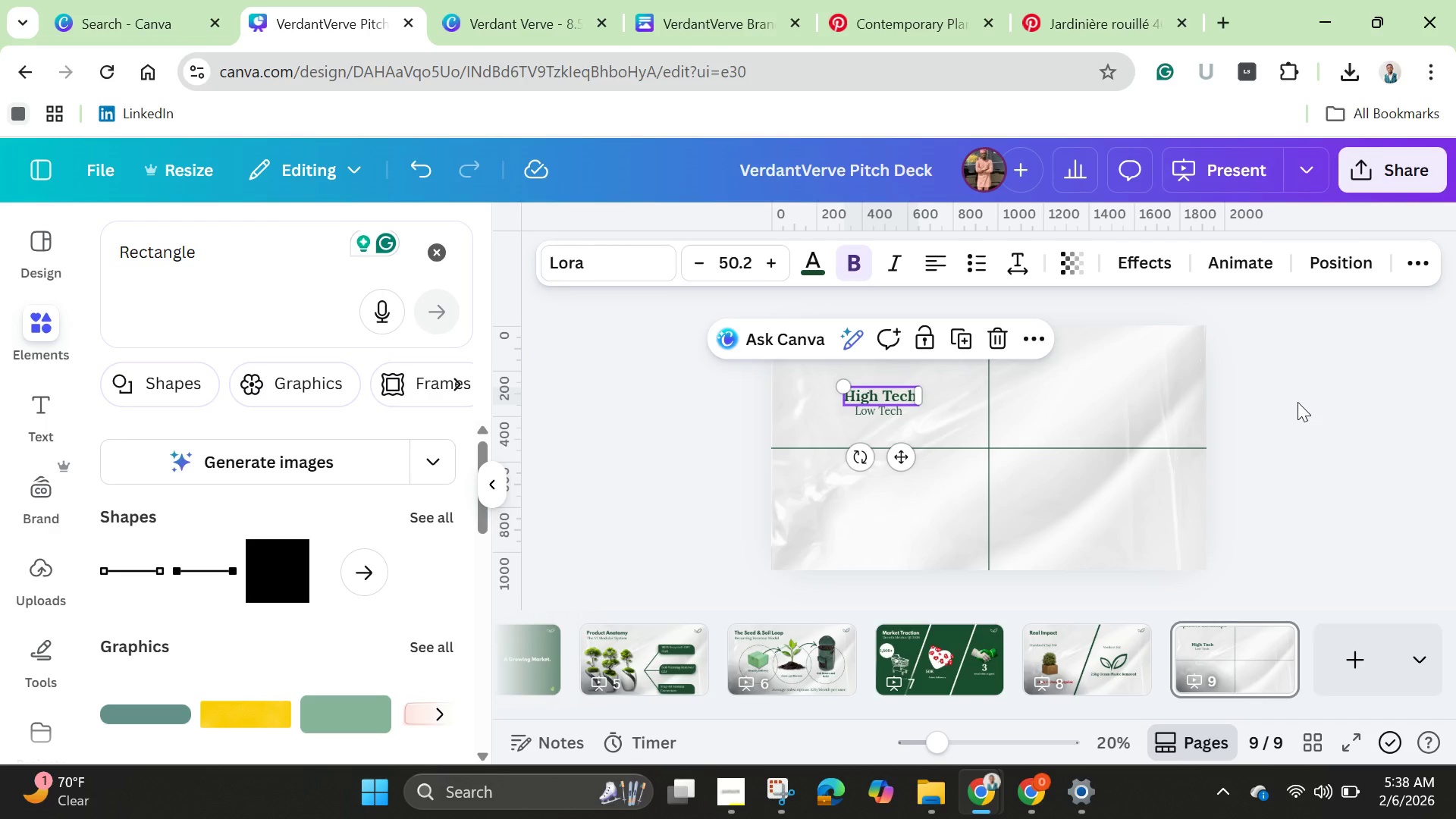 
left_click_drag(start_coordinate=[833, 379], to_coordinate=[876, 413])
 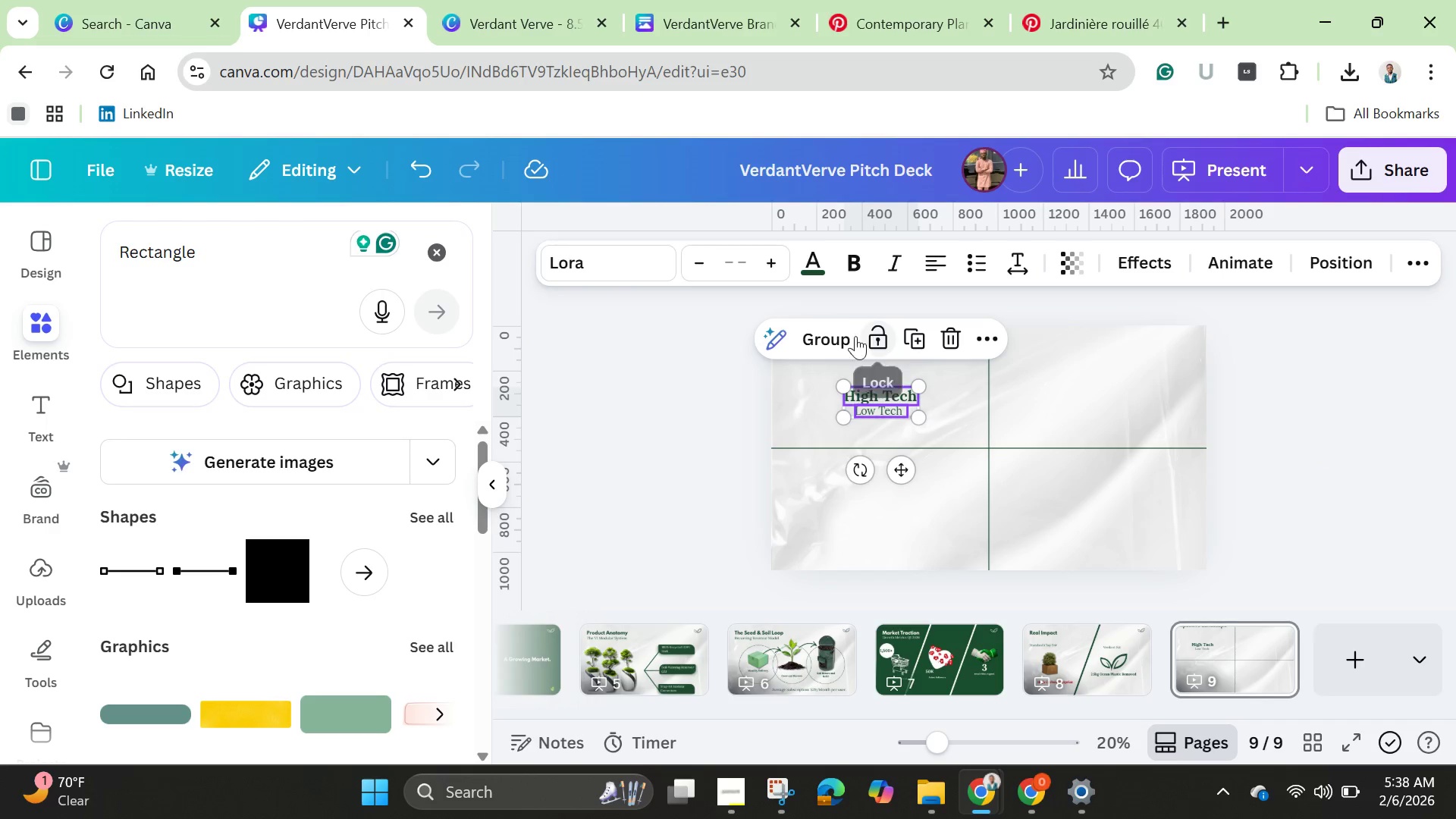 
left_click([814, 335])
 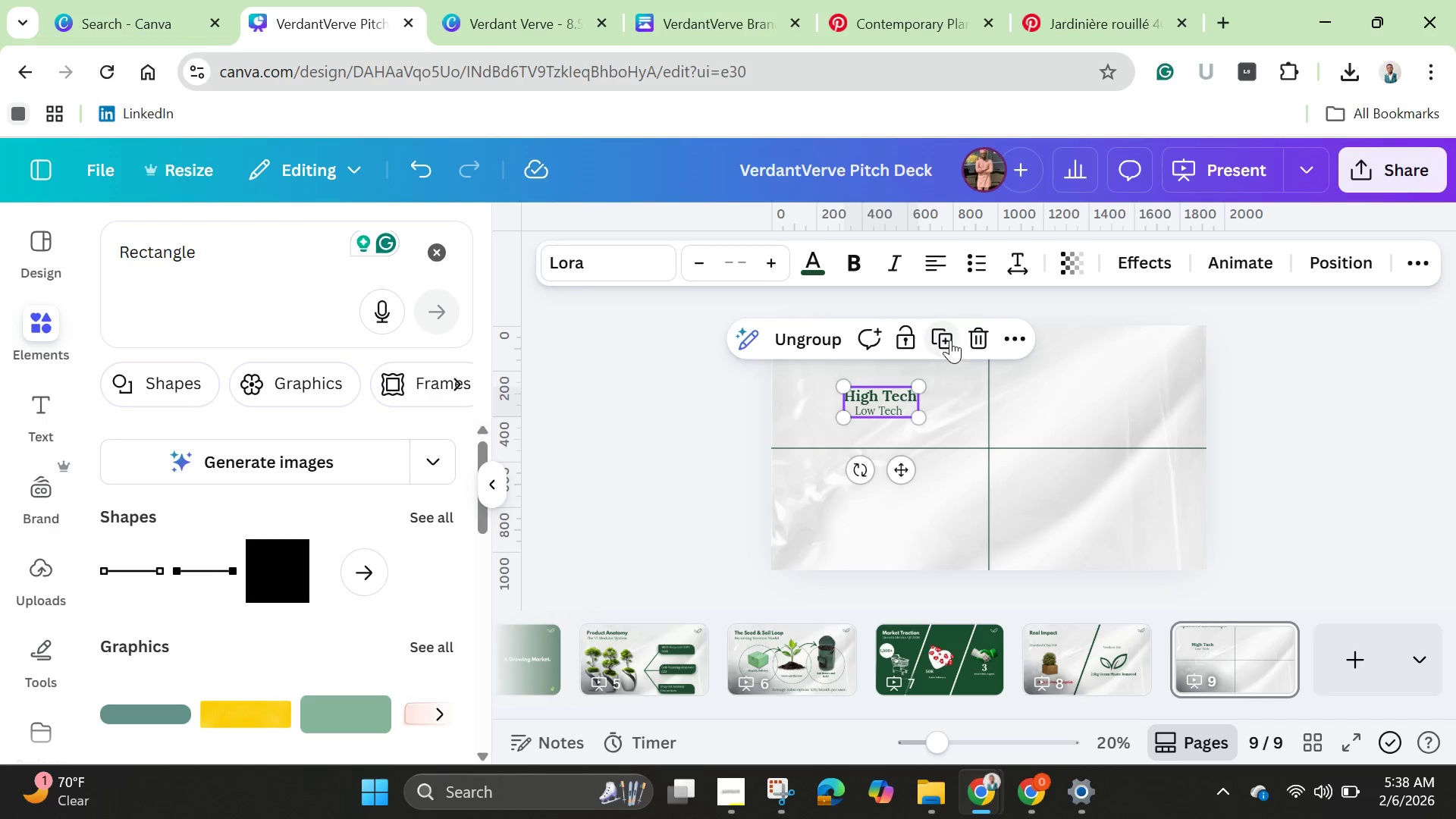 
left_click([948, 339])
 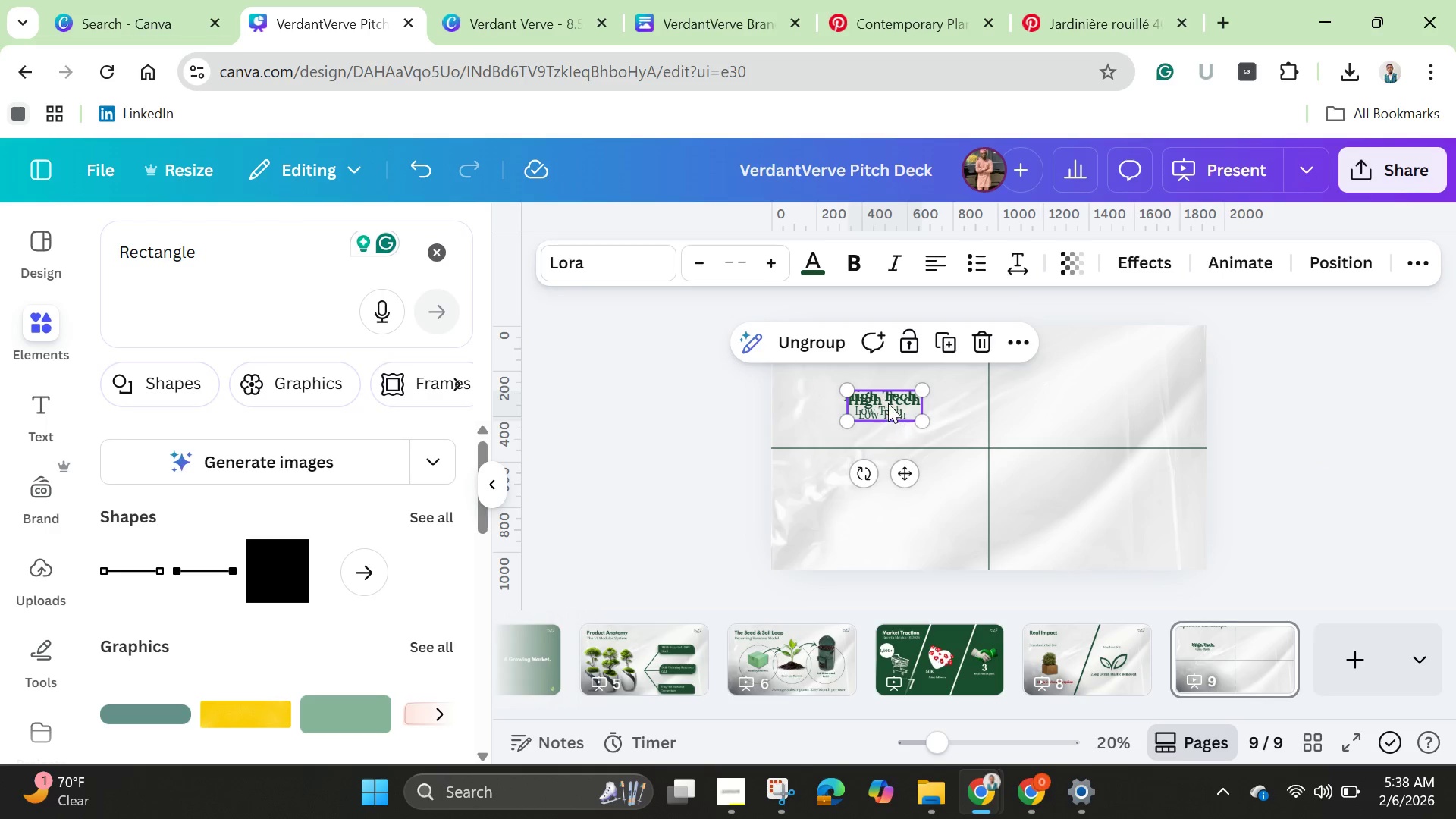 
left_click_drag(start_coordinate=[888, 403], to_coordinate=[1146, 525])
 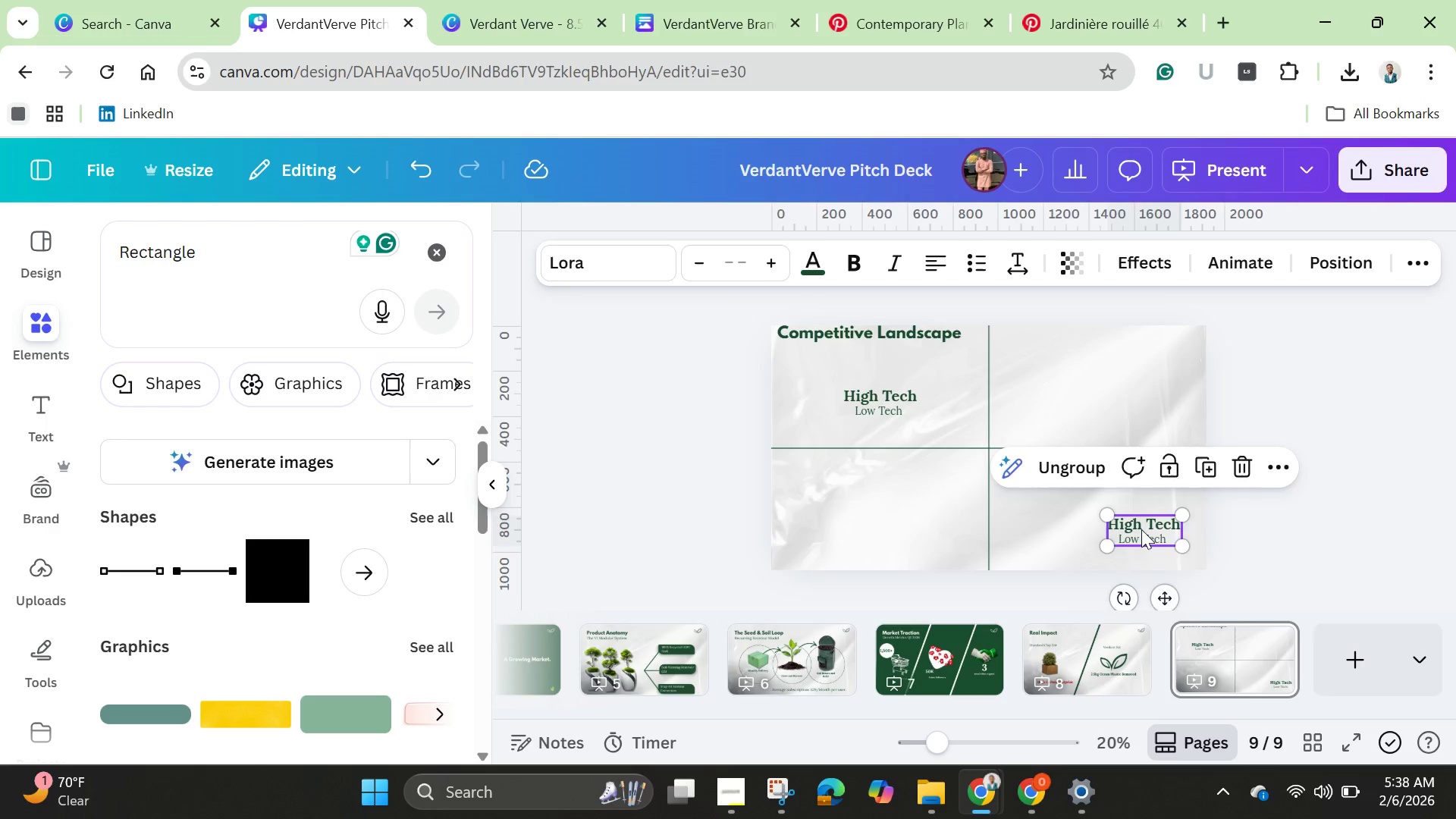 
left_click([1141, 529])
 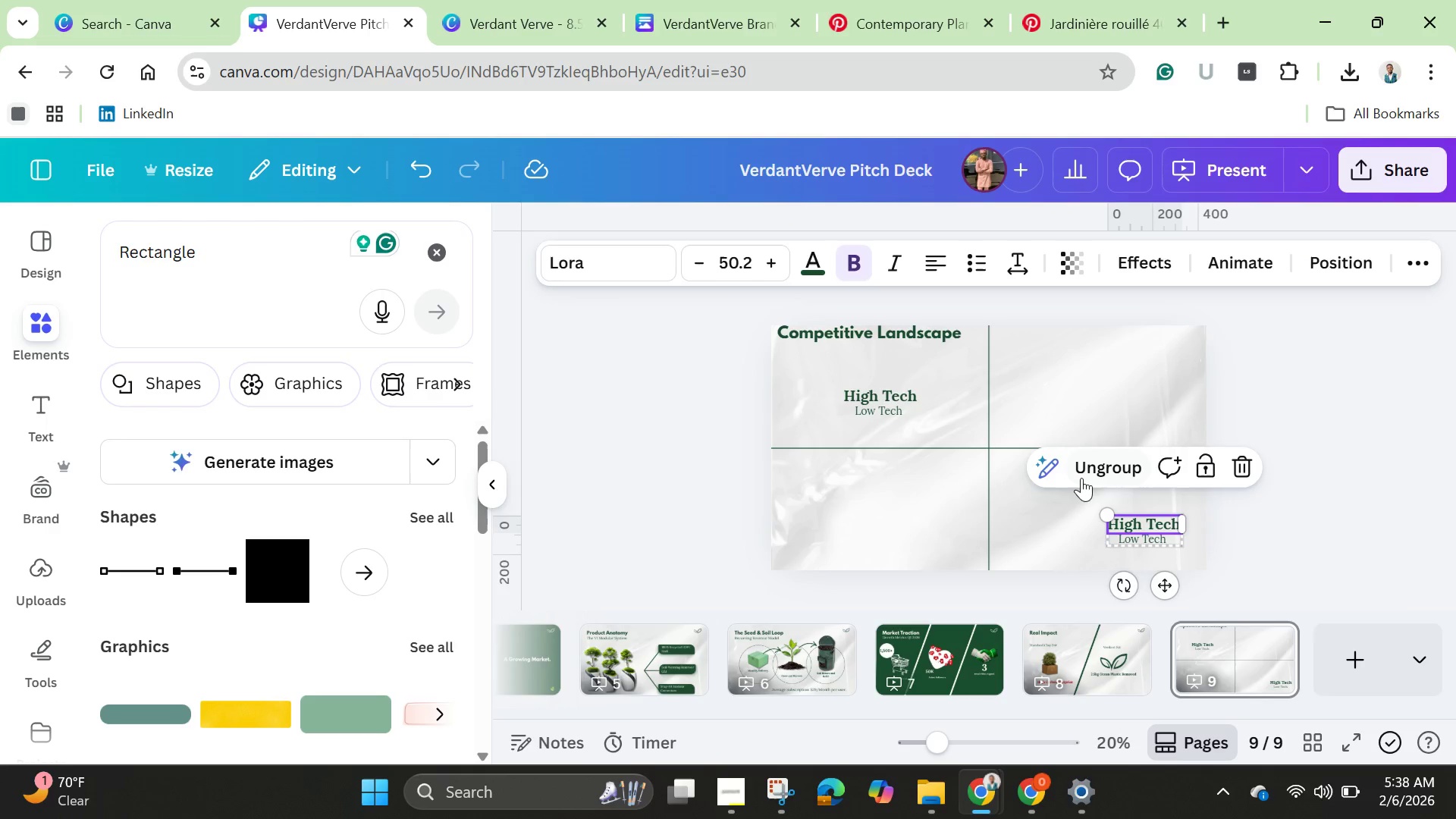 
left_click([1087, 471])
 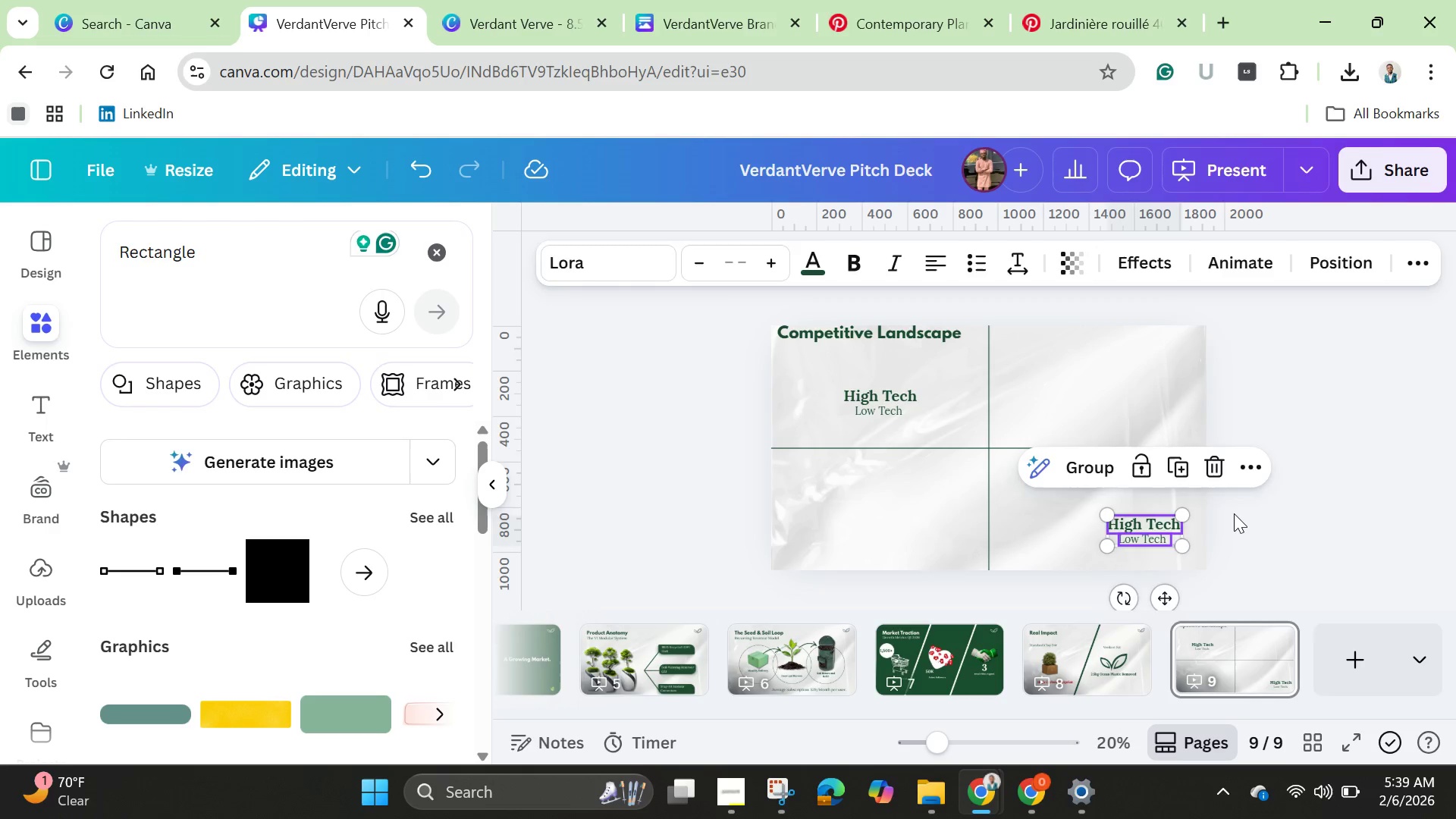 
left_click([1235, 513])
 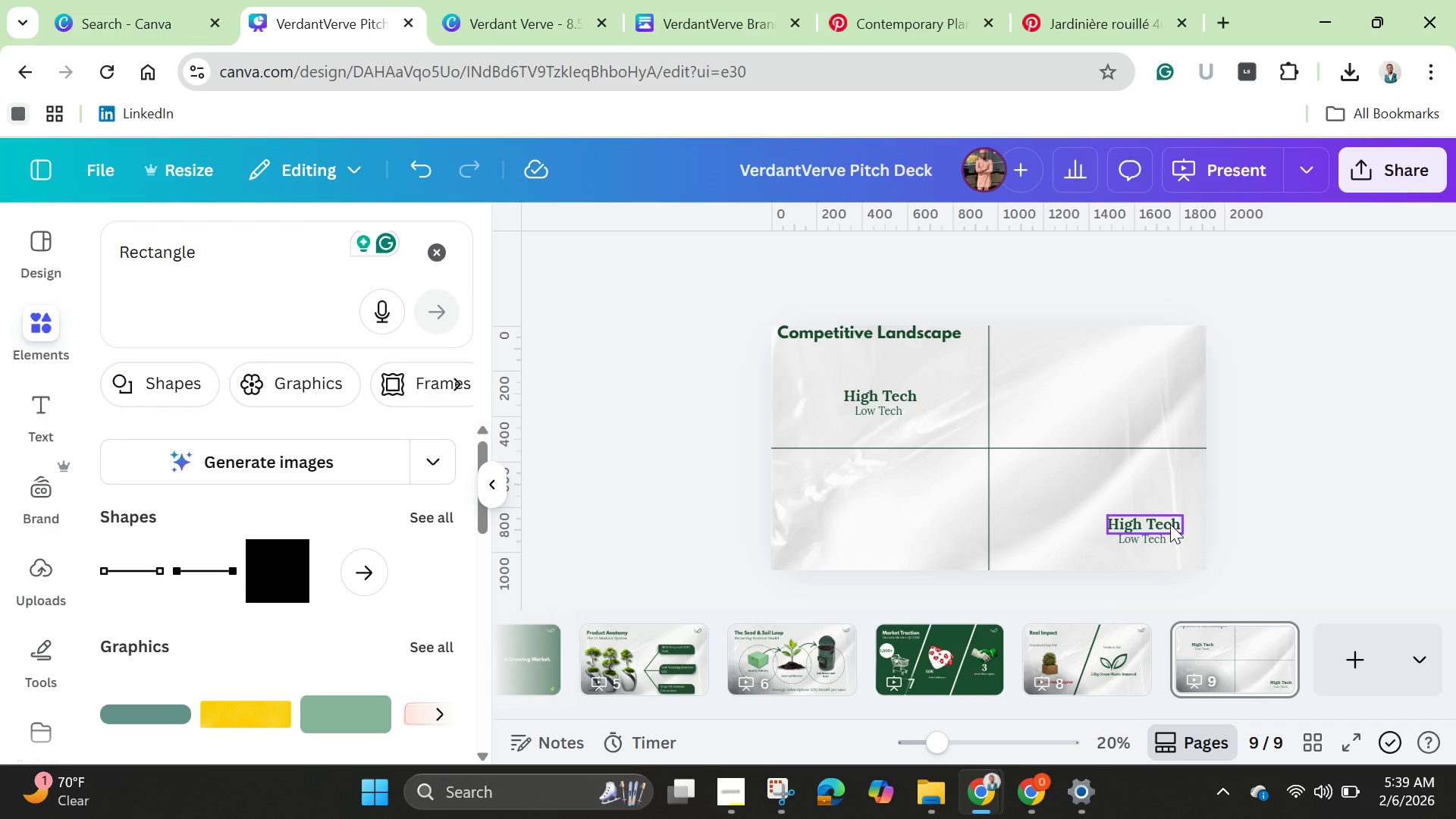 
left_click([1170, 524])
 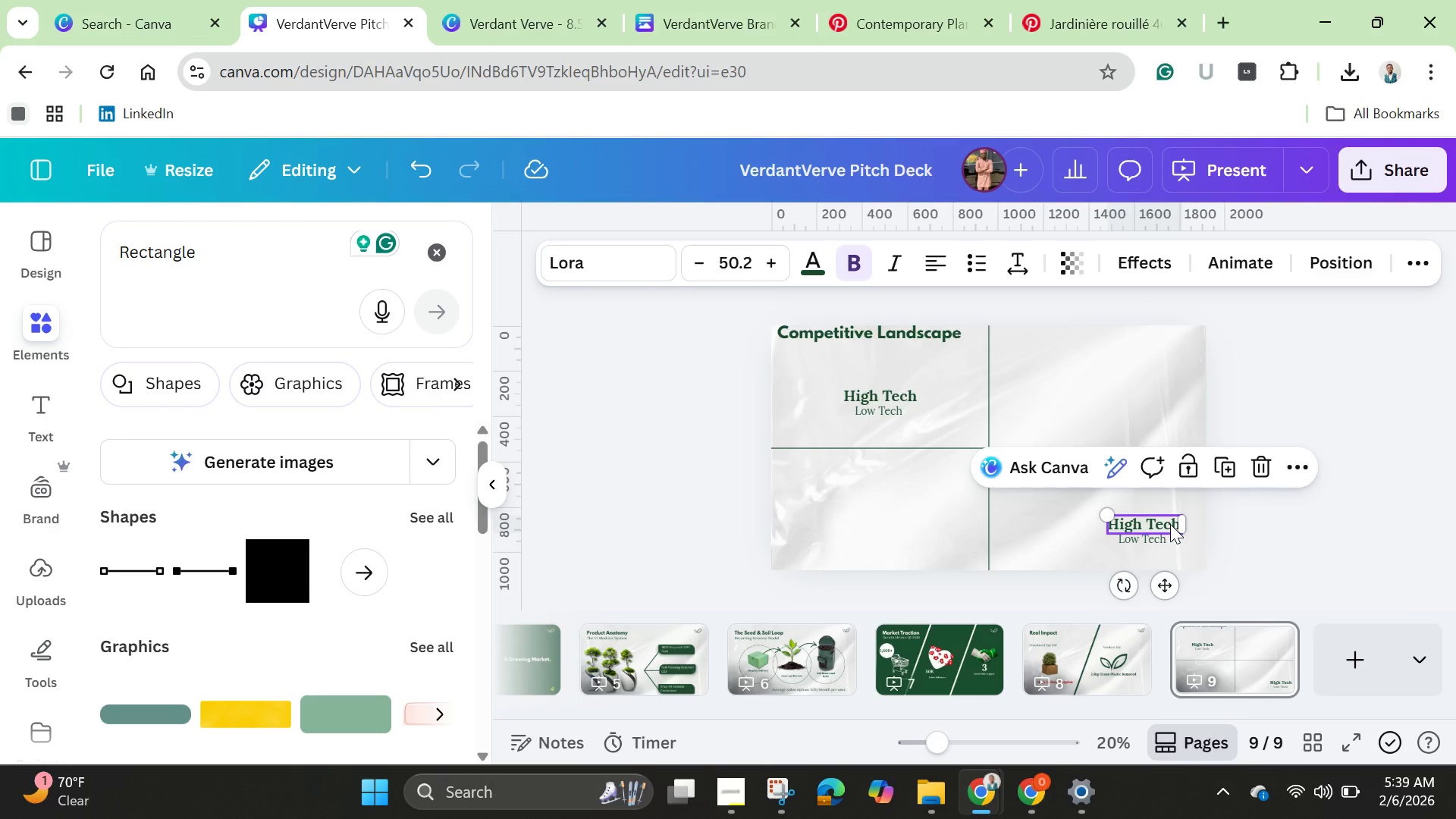 
wait(18.75)
 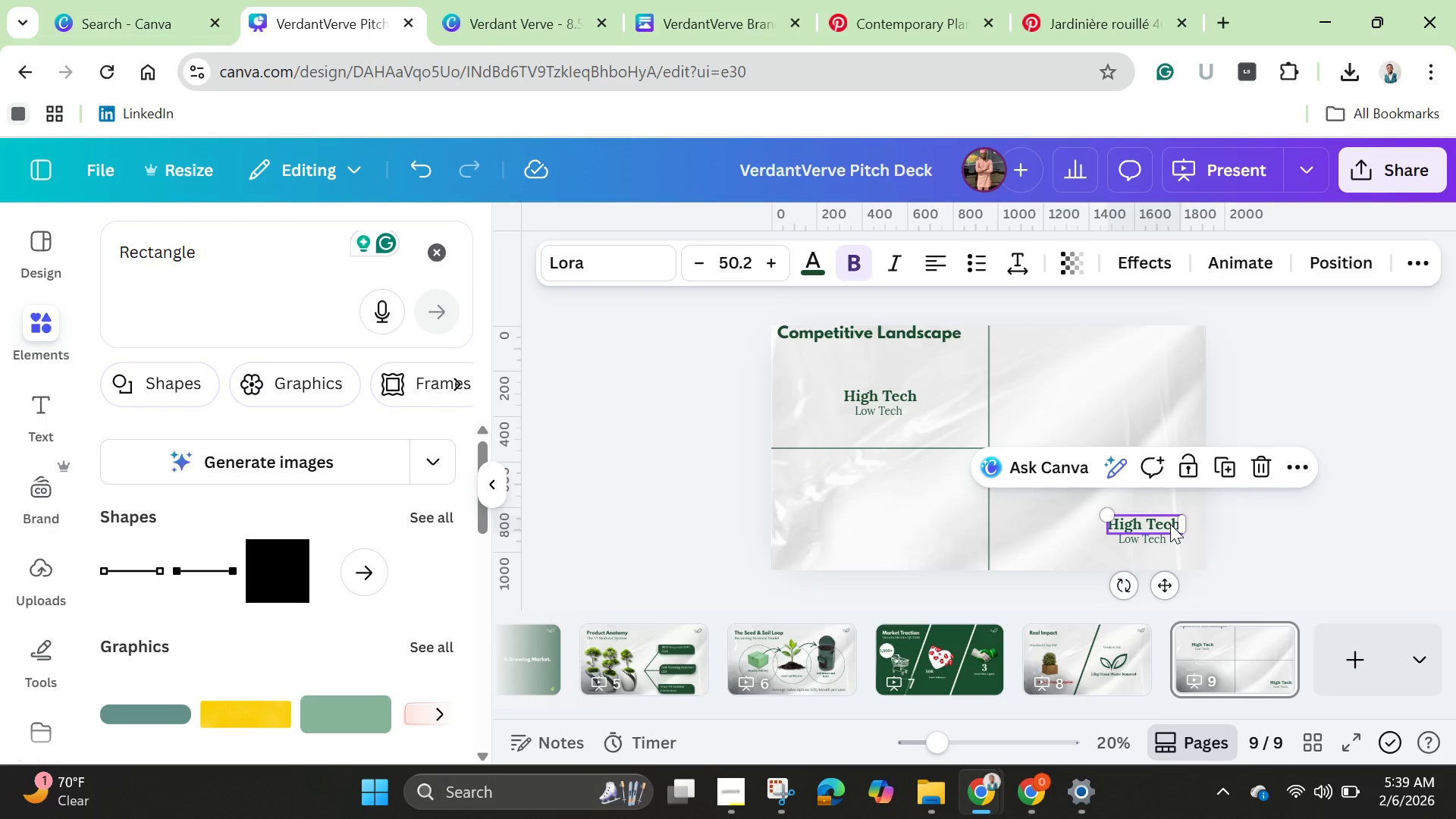 
left_click([1159, 523])
 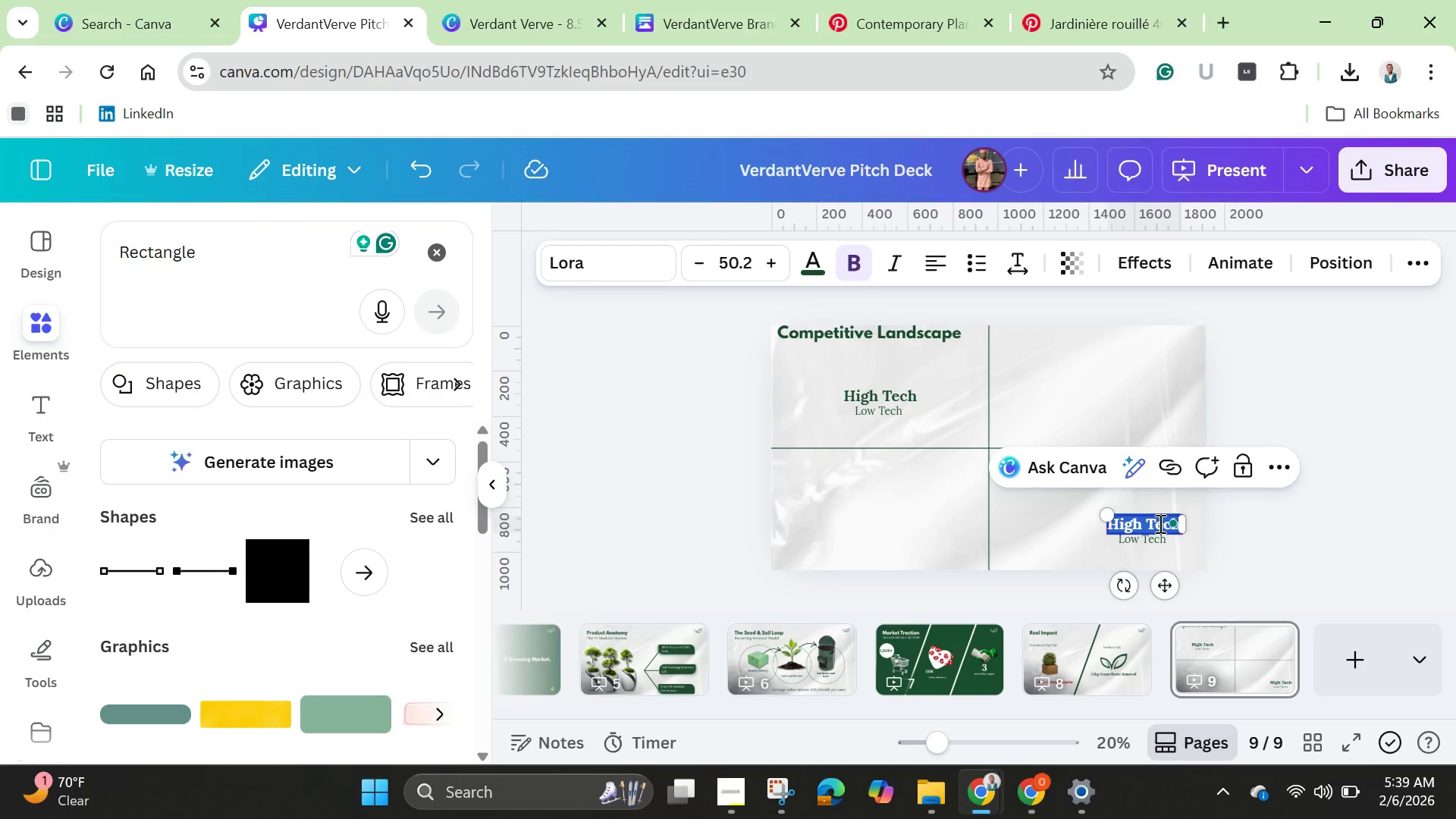 
key(Backspace)
 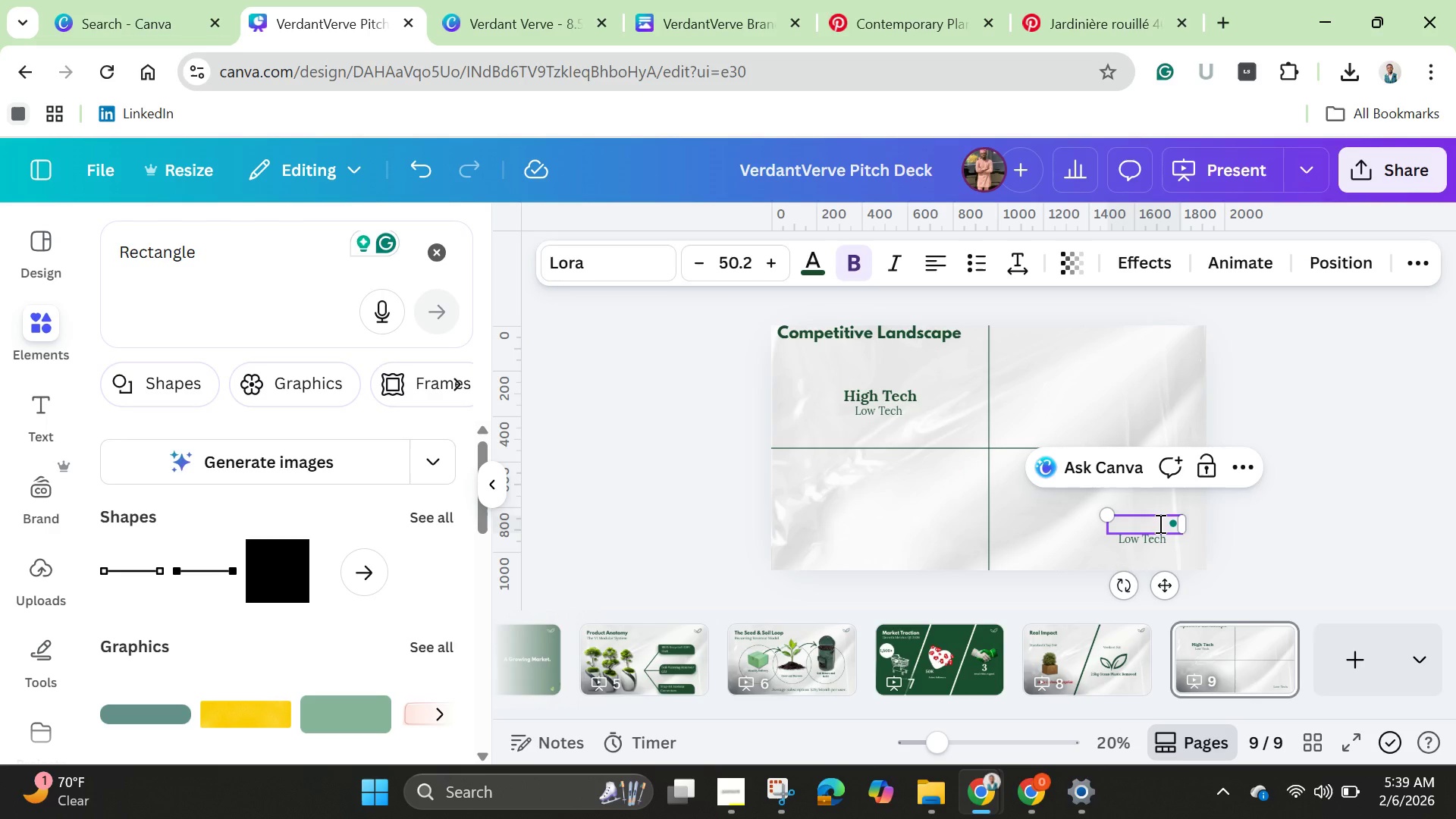 
type(Wastefull)
 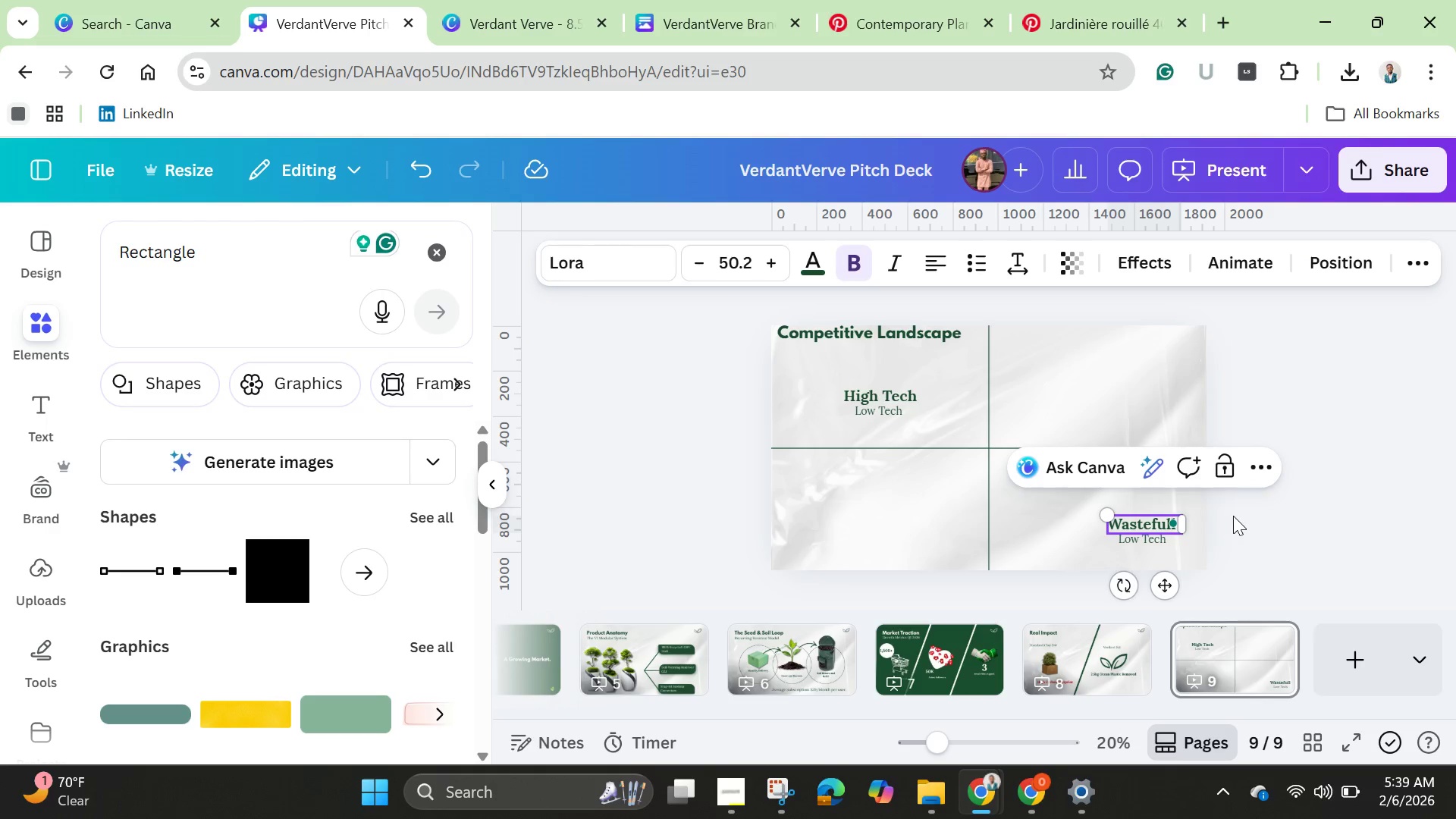 
left_click([1247, 513])
 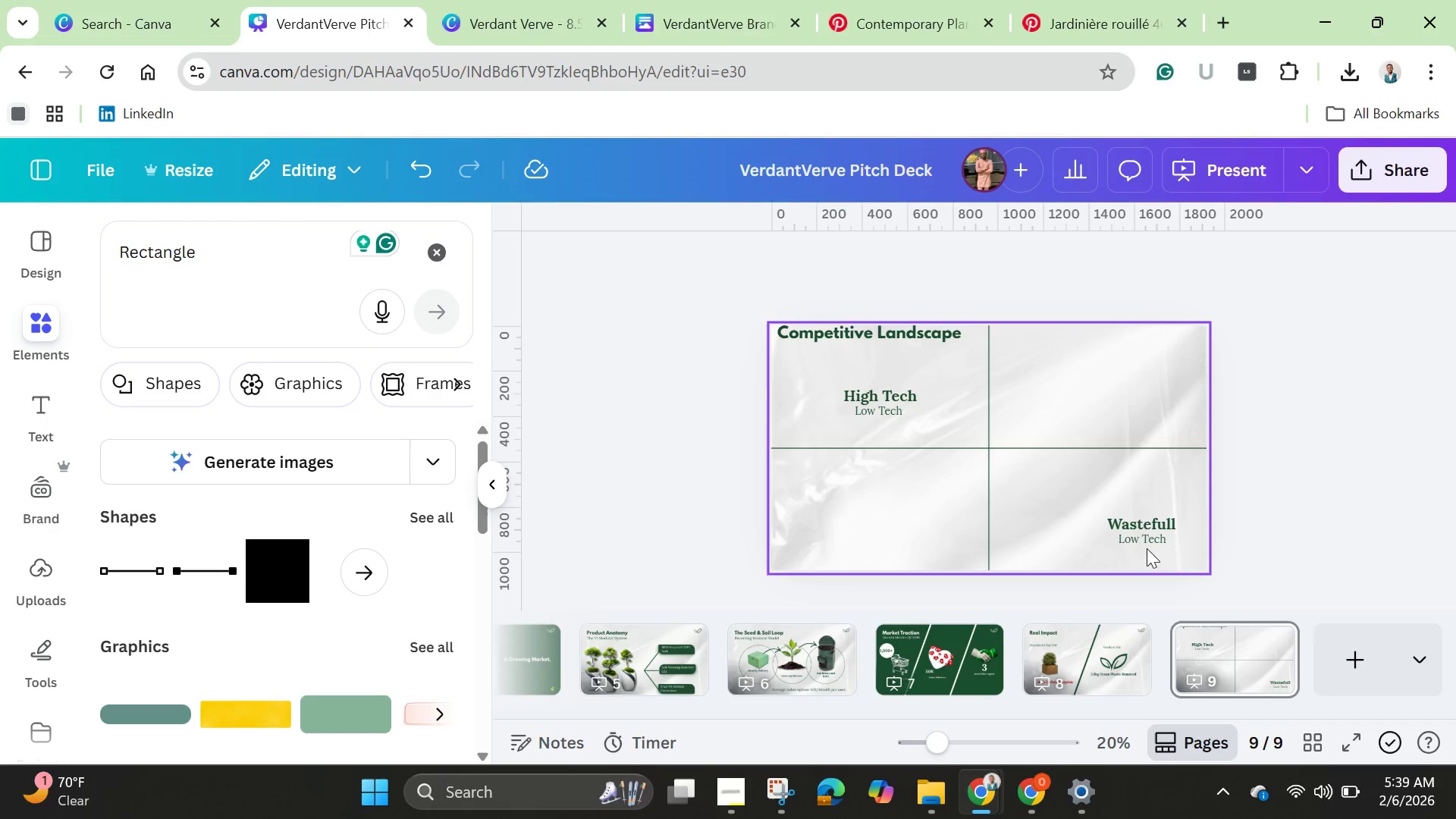 
left_click_drag(start_coordinate=[1153, 518], to_coordinate=[888, 507])
 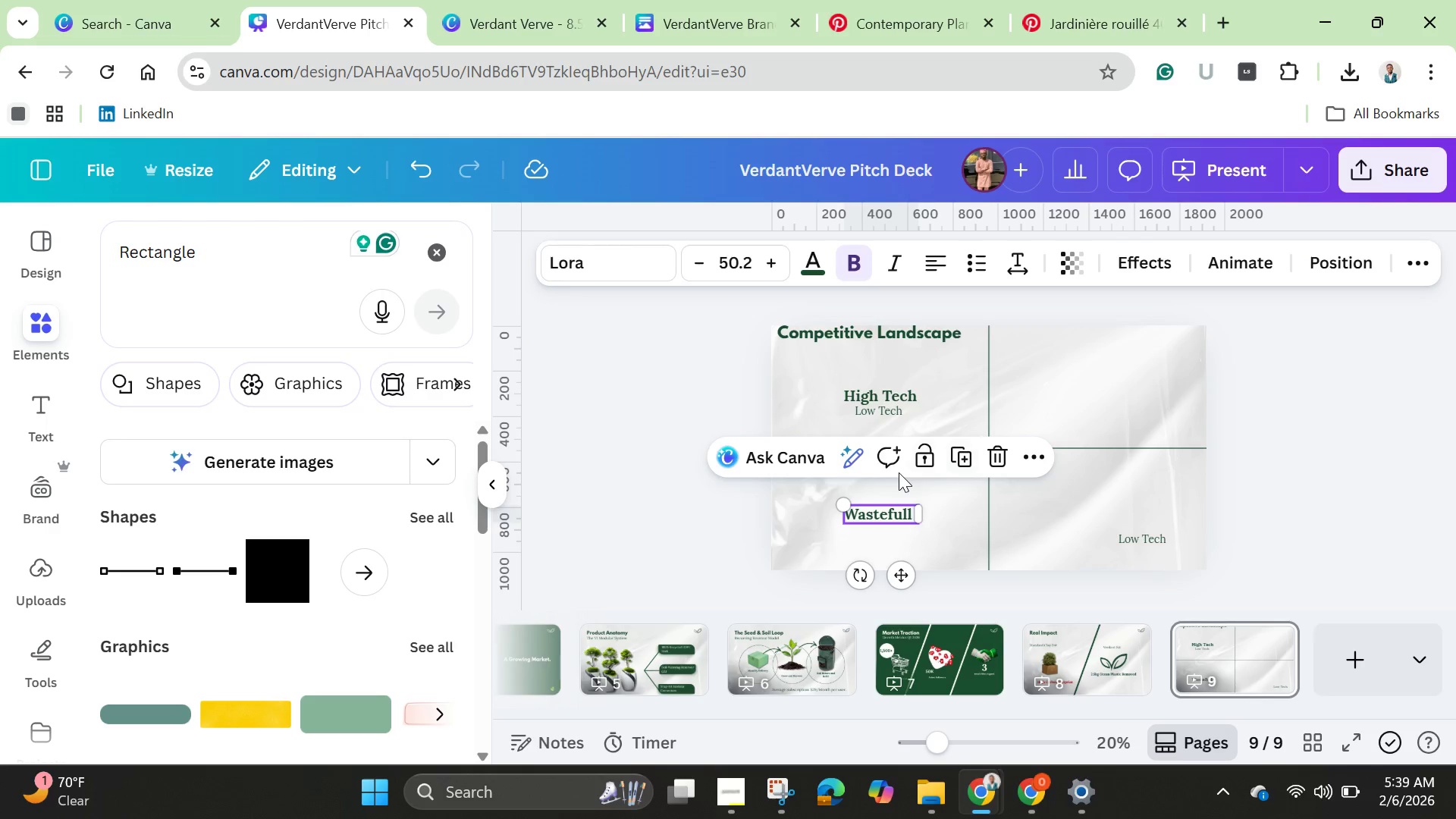 
left_click([962, 459])
 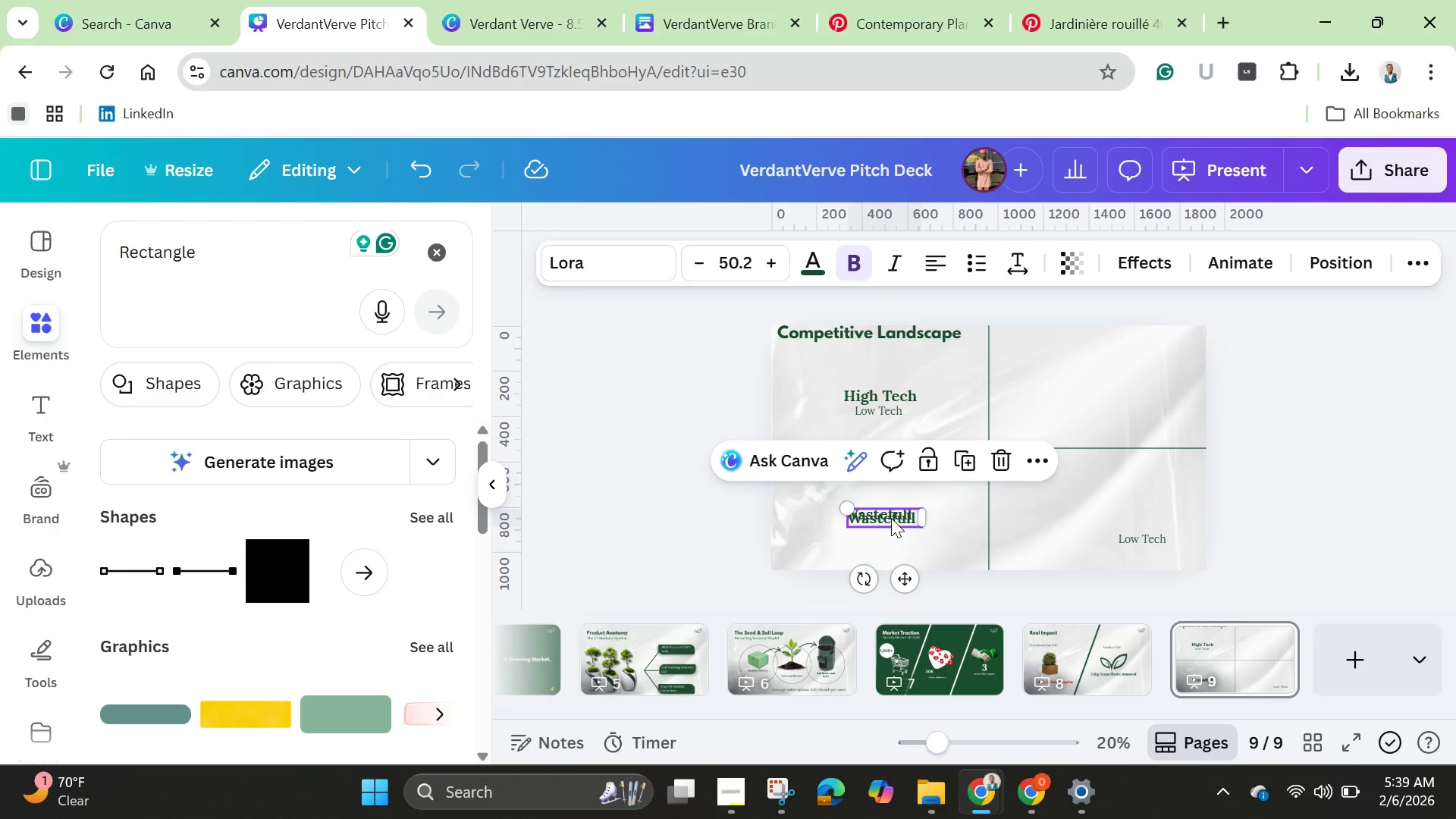 
left_click_drag(start_coordinate=[890, 516], to_coordinate=[1106, 513])
 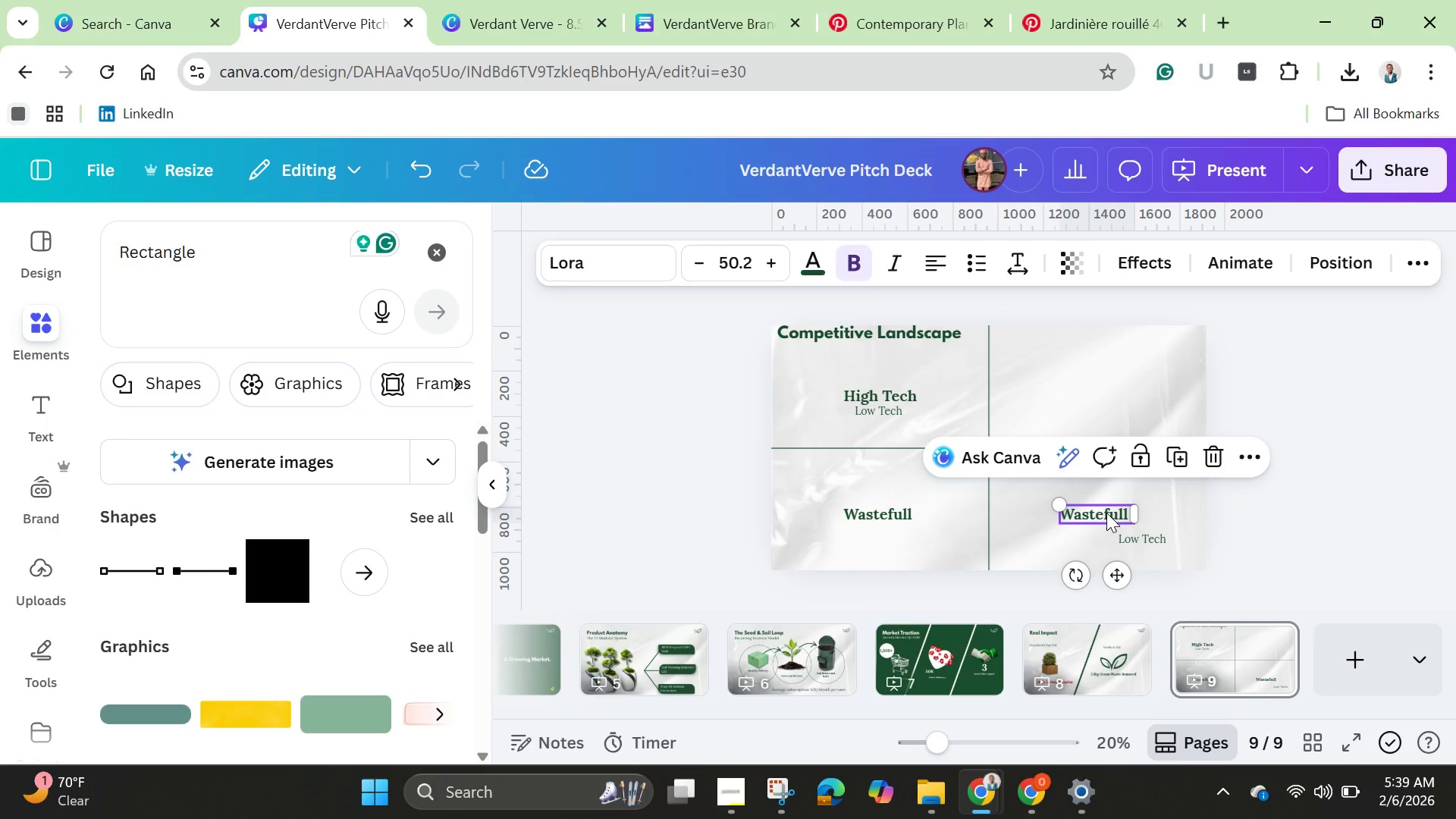 
left_click([1106, 513])
 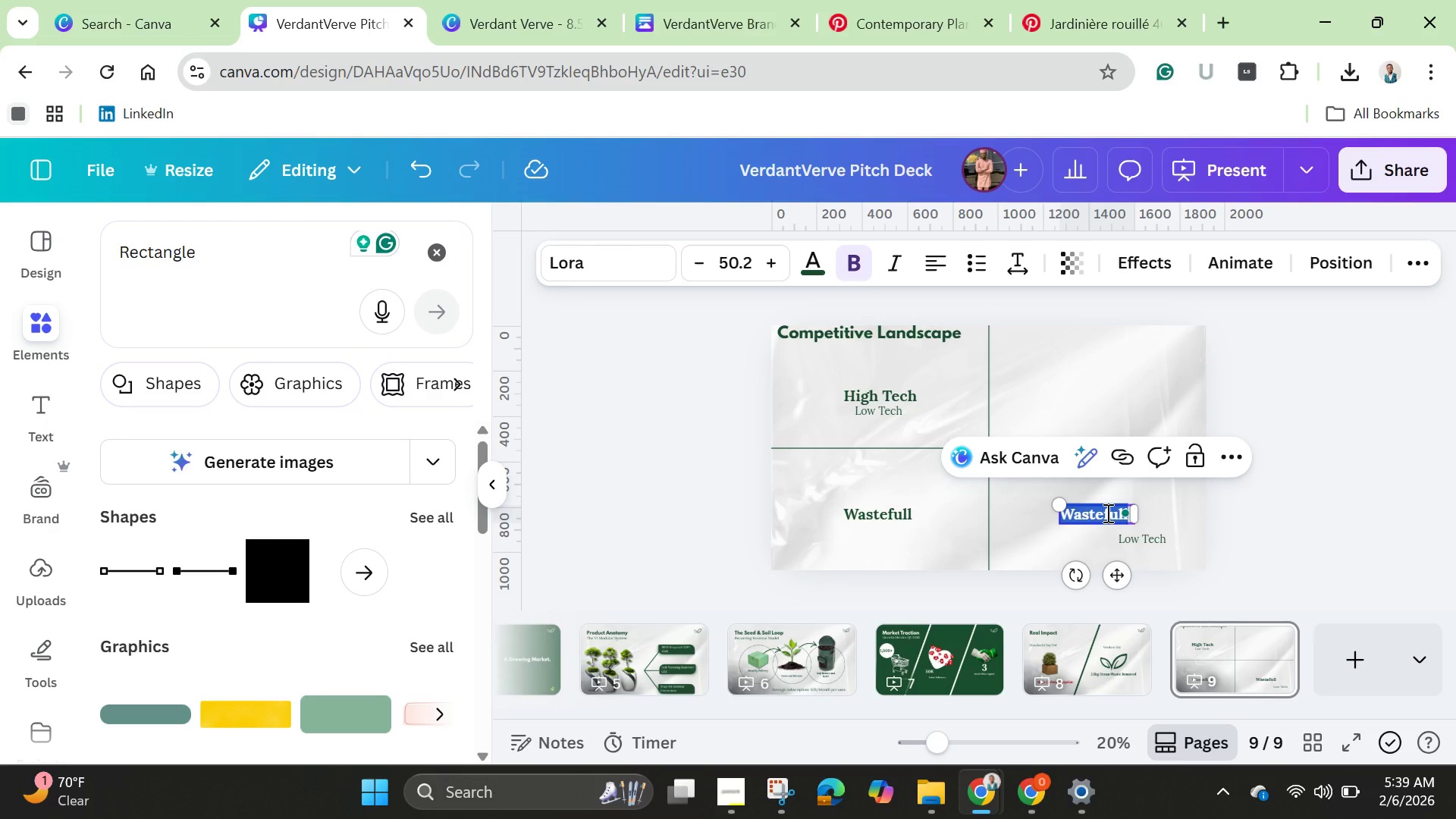 
key(Backspace)
type(Sustainable)
 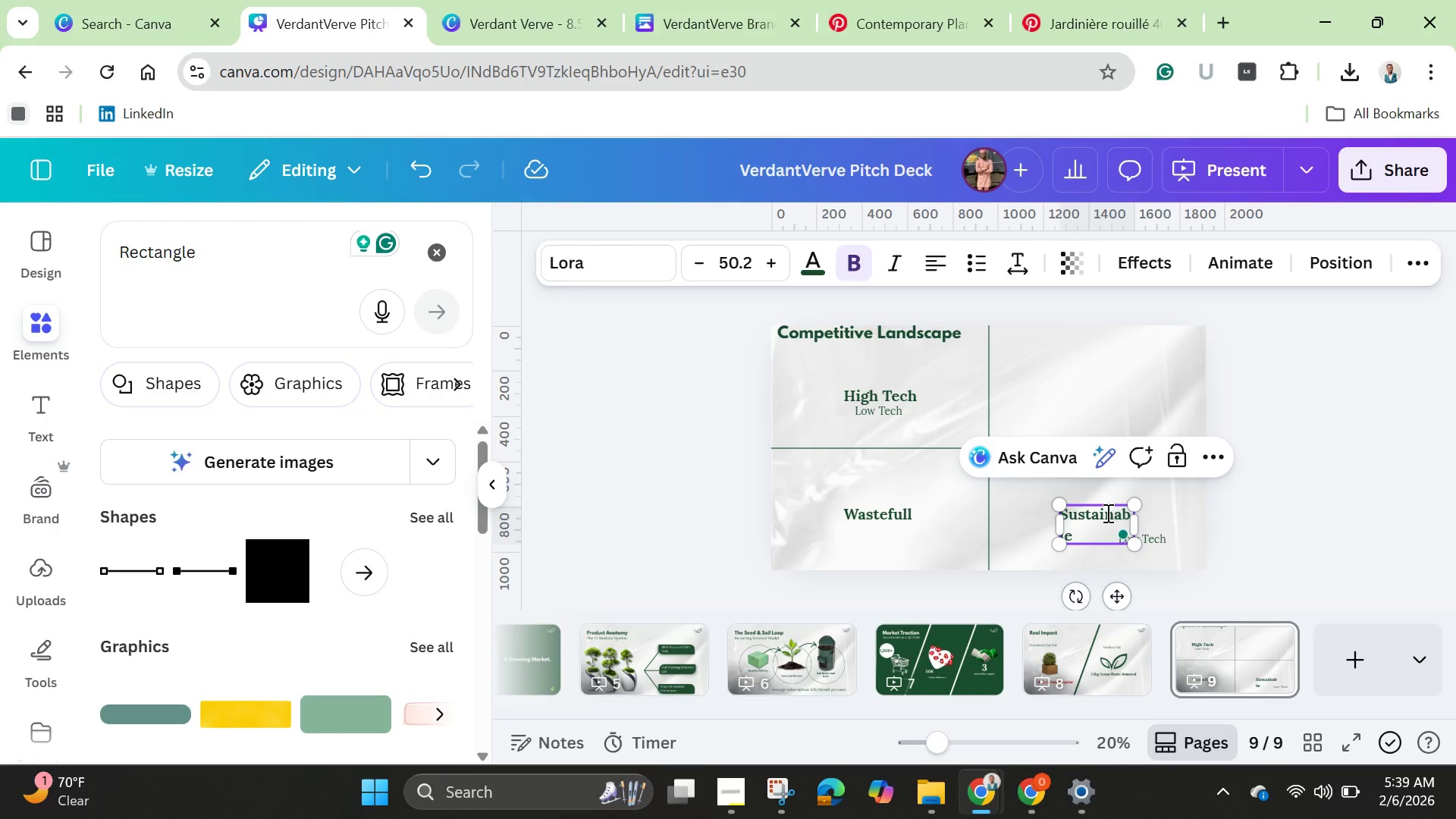 
left_click_drag(start_coordinate=[1139, 526], to_coordinate=[1151, 519])
 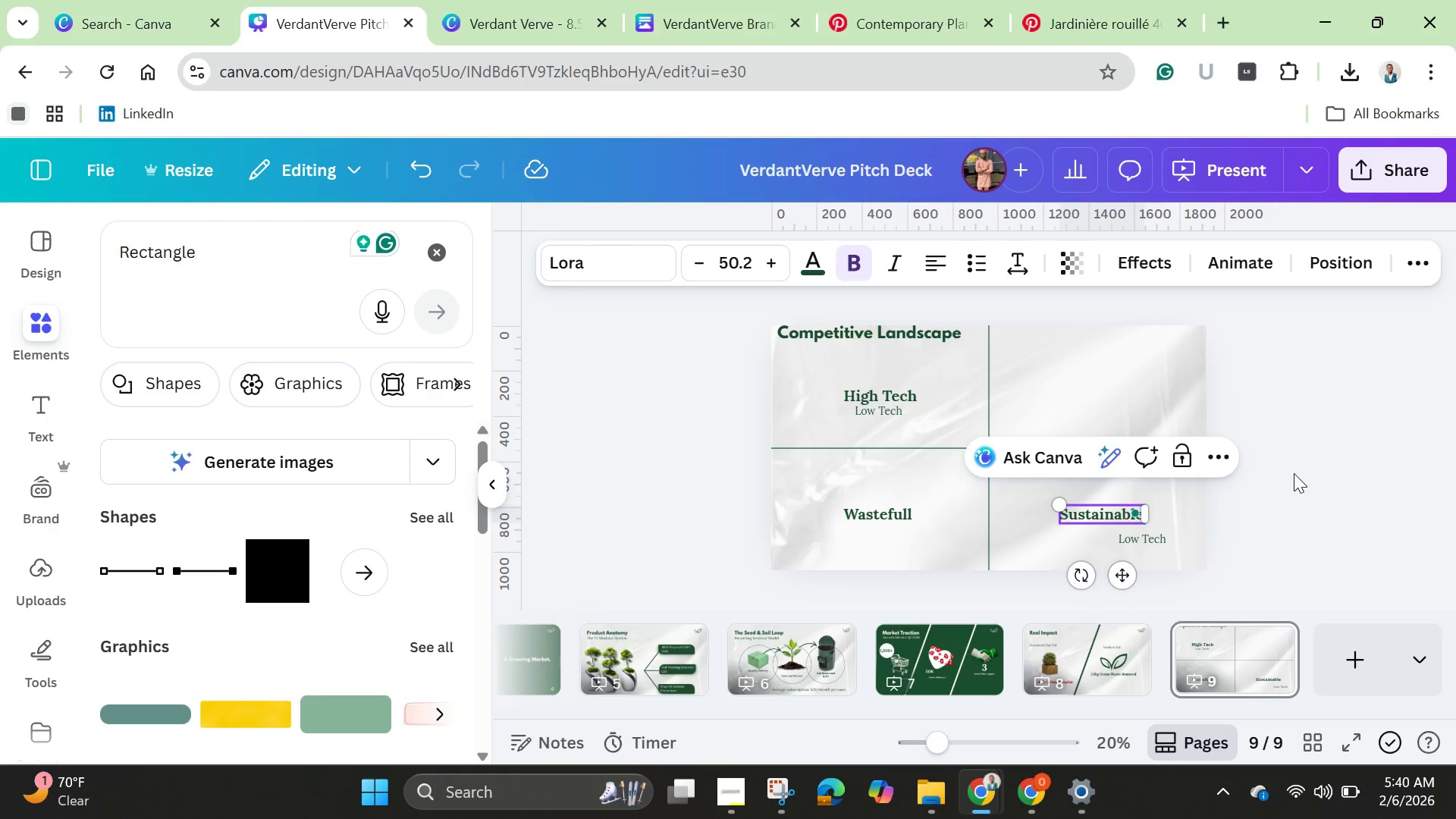 
left_click([1294, 473])
 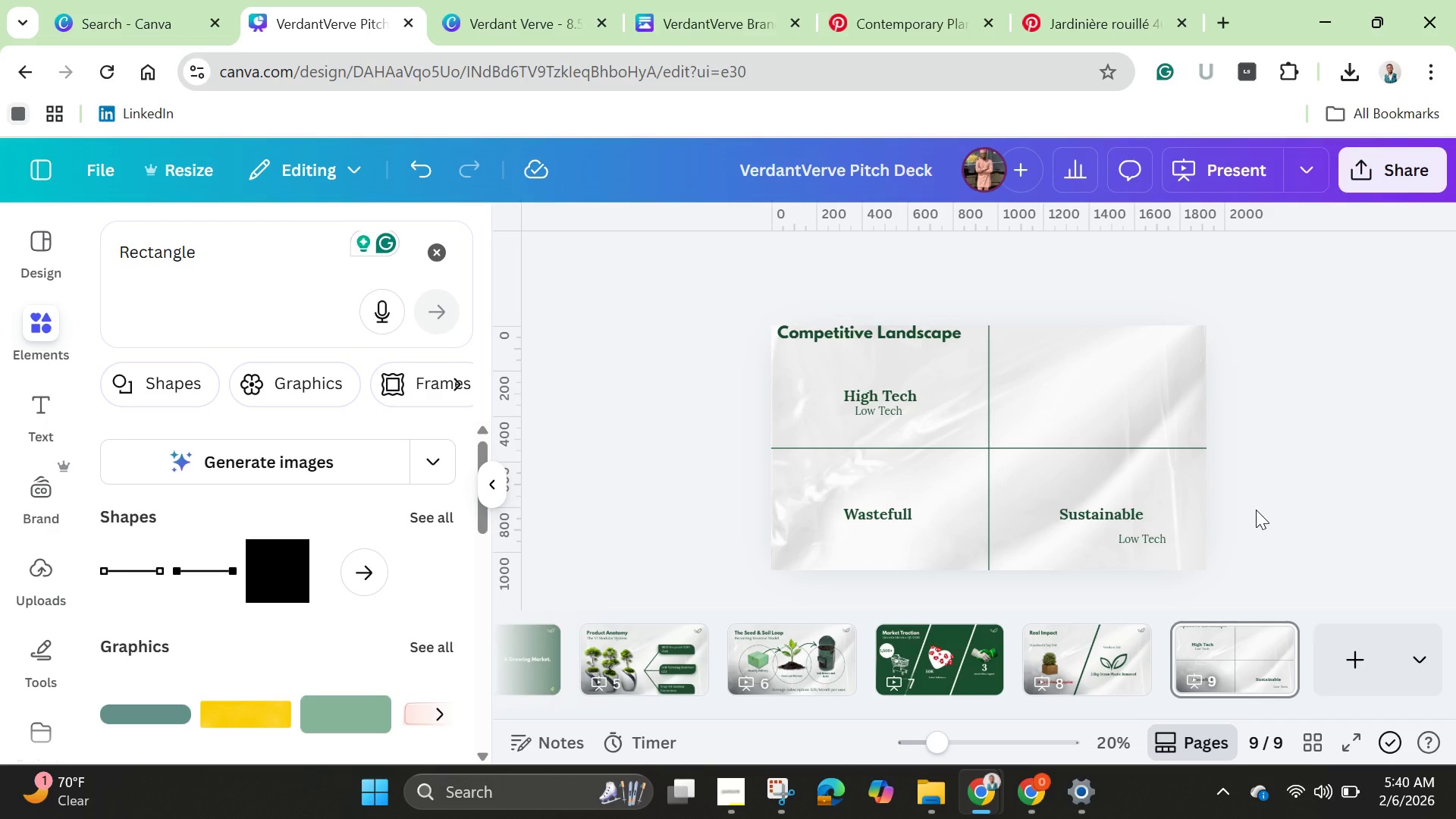 
wait(25.25)
 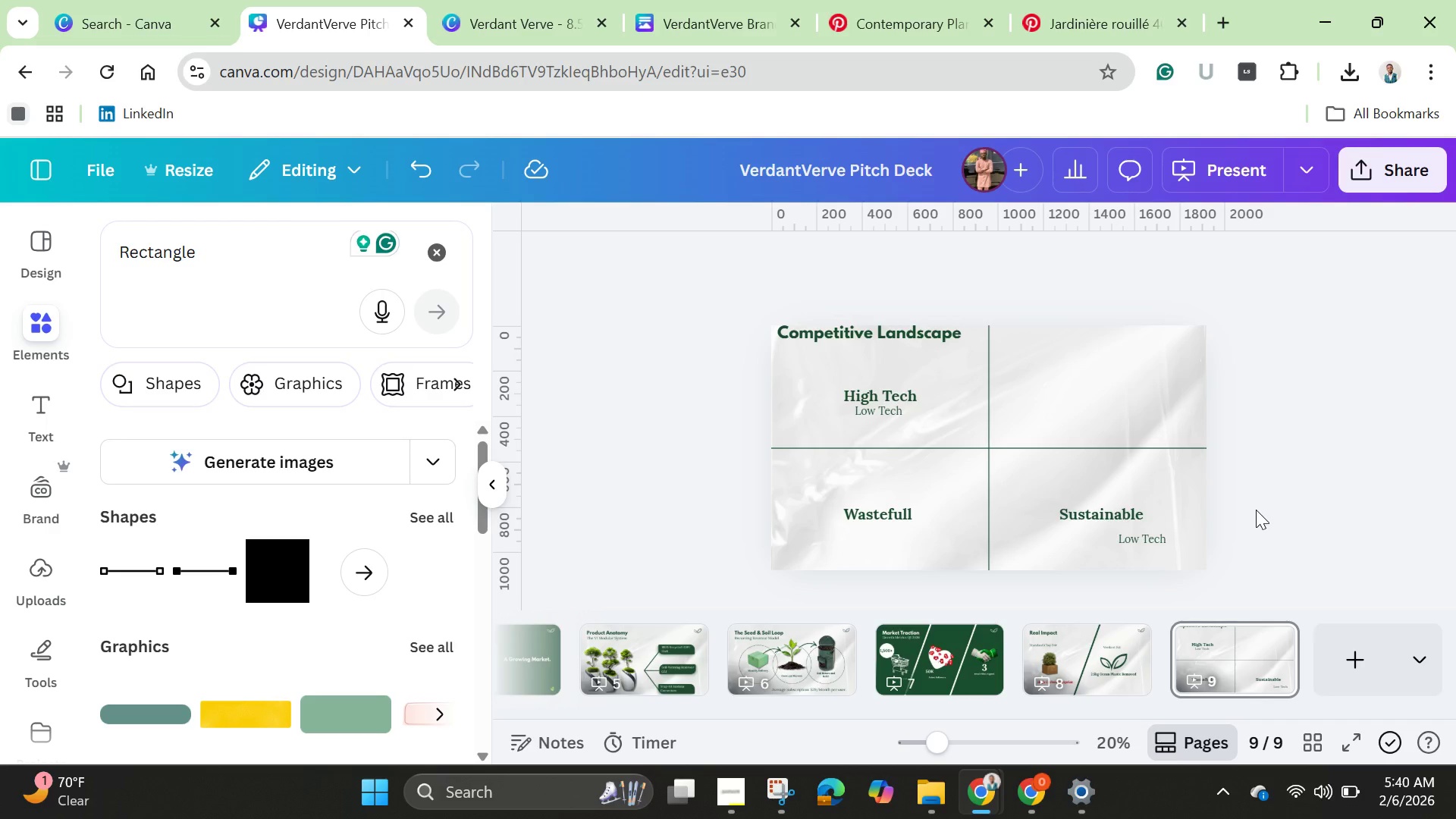 
left_click([1116, 673])
 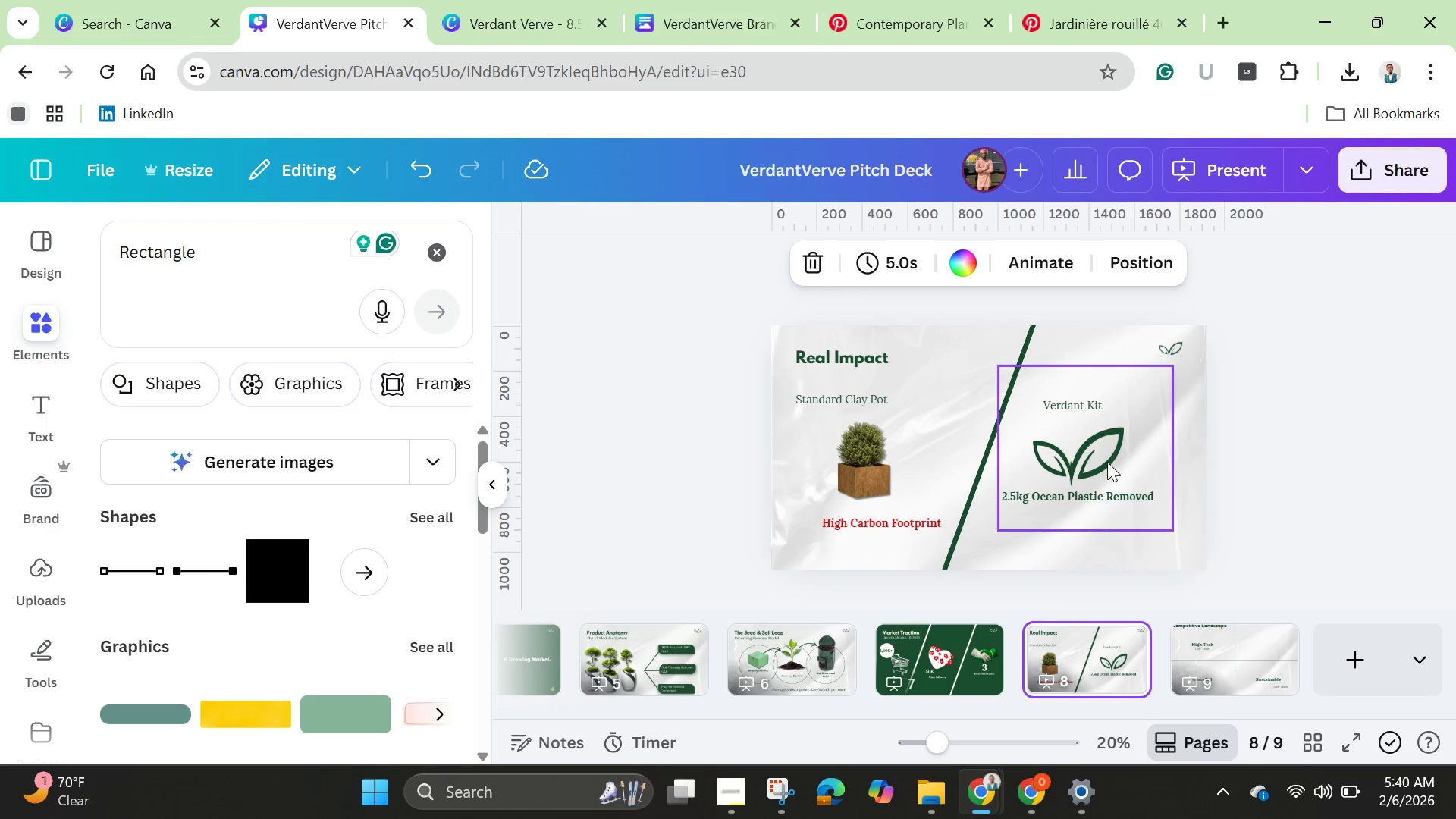 
left_click([1107, 462])
 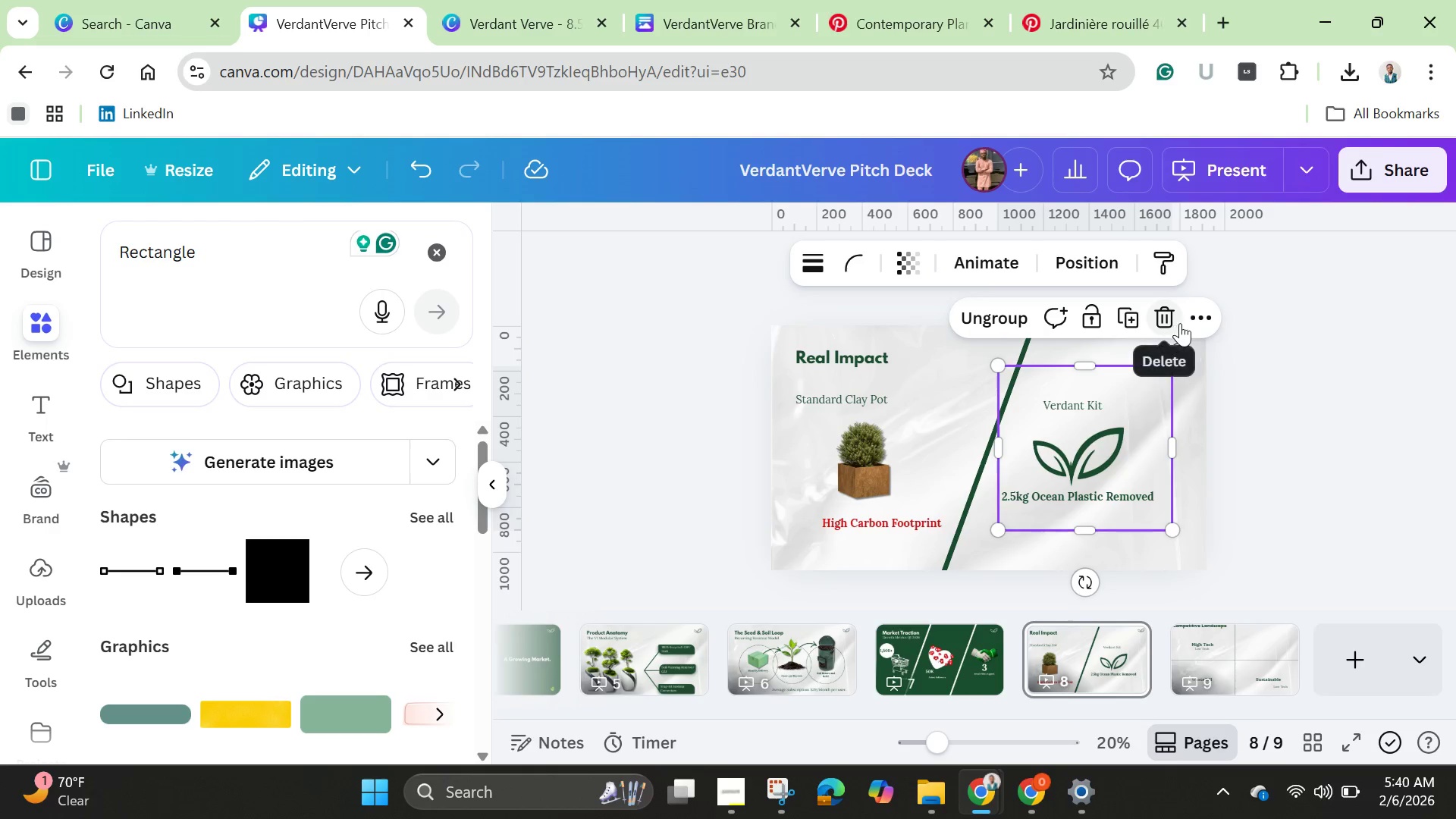 
left_click([1191, 322])
 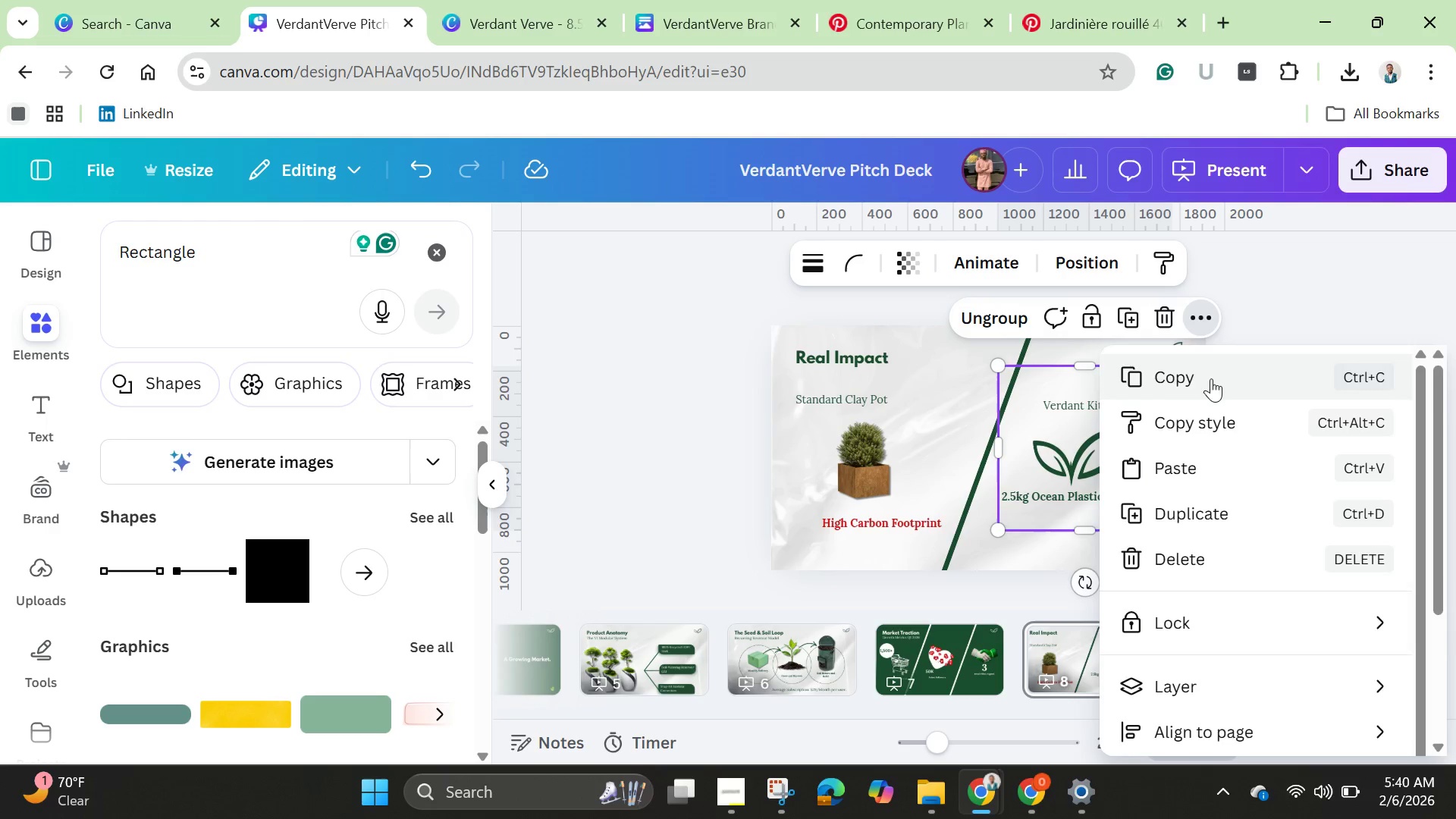 
left_click([1211, 378])
 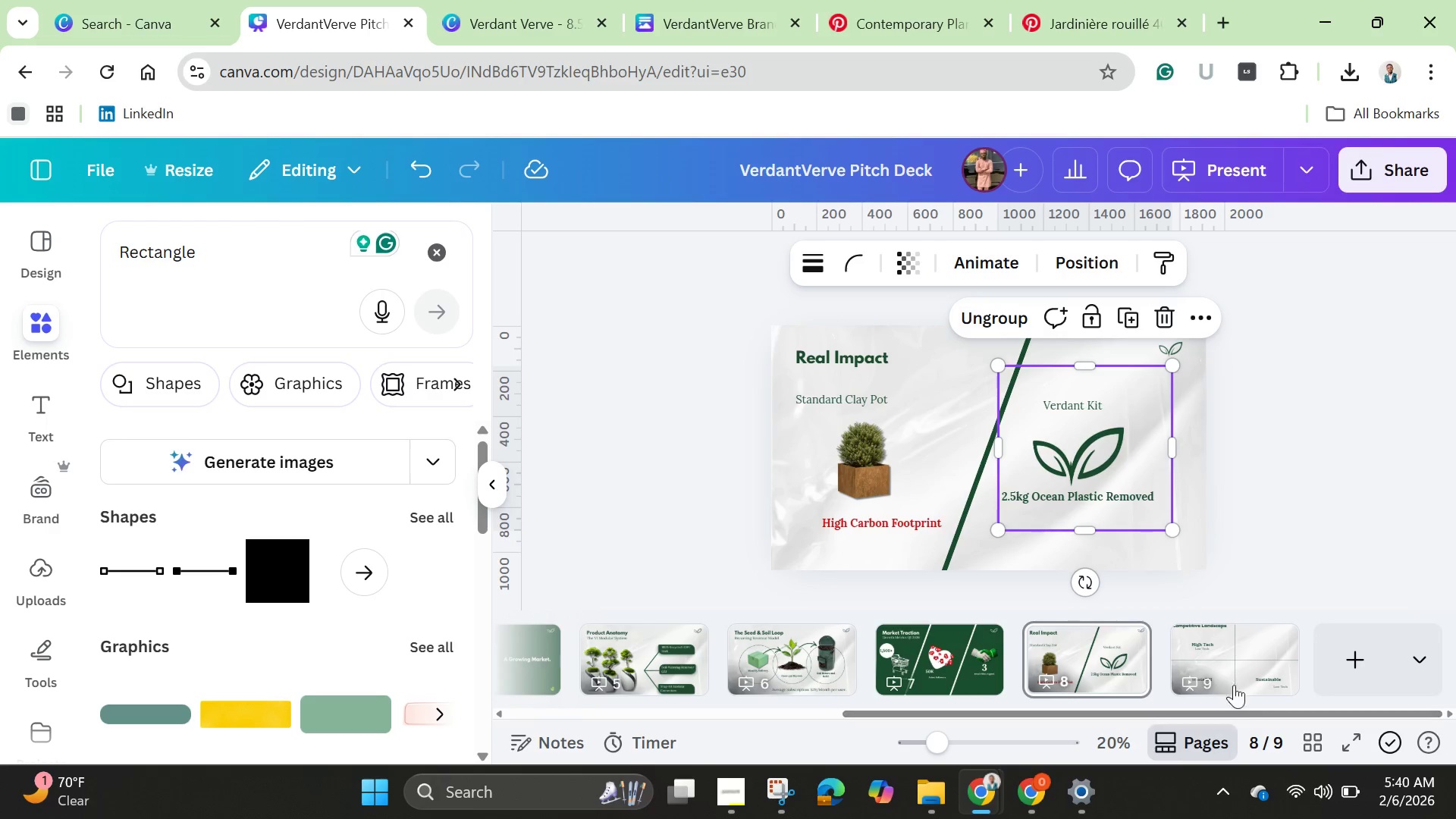 
left_click([1234, 679])
 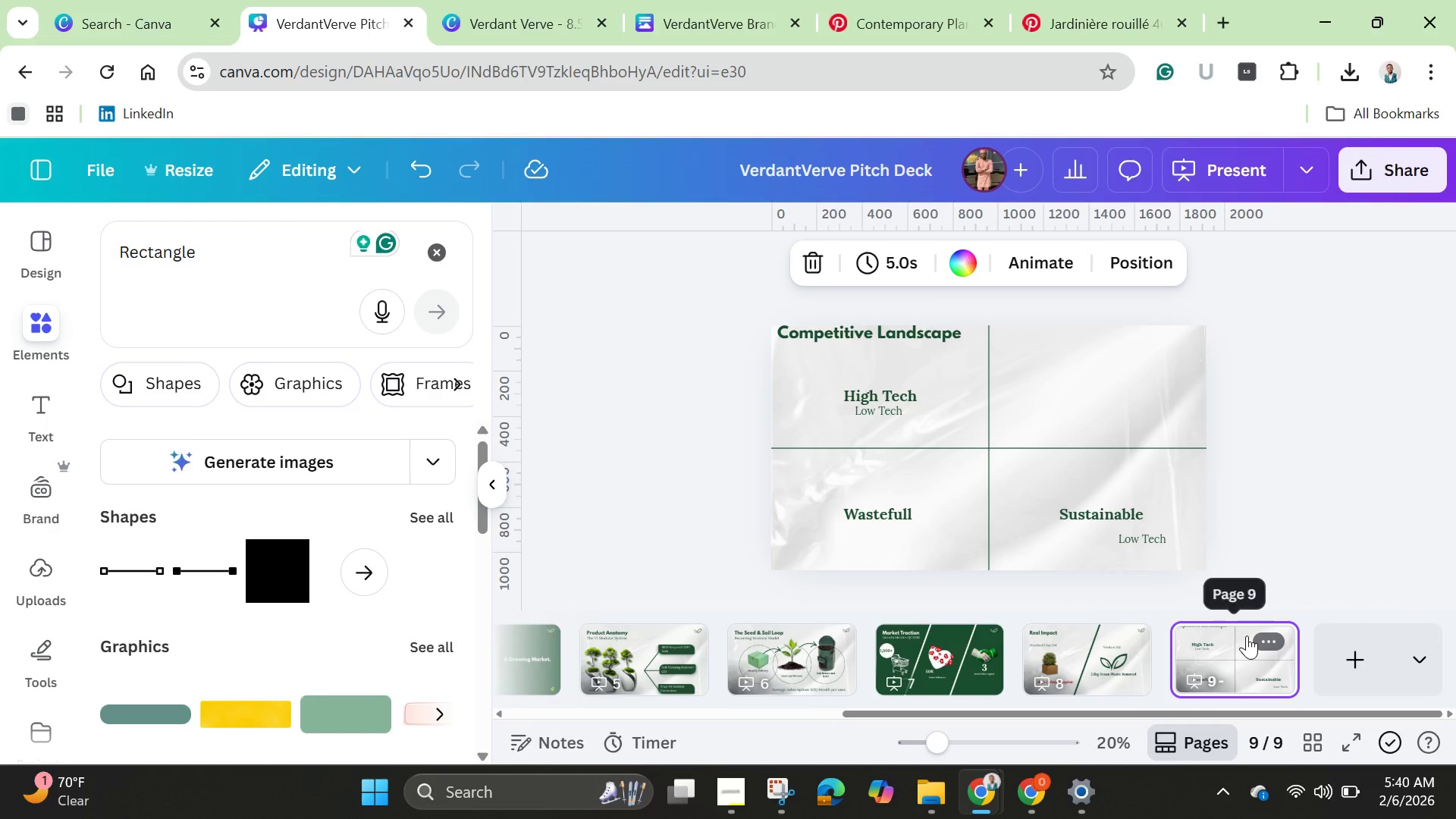 
left_click([1244, 647])
 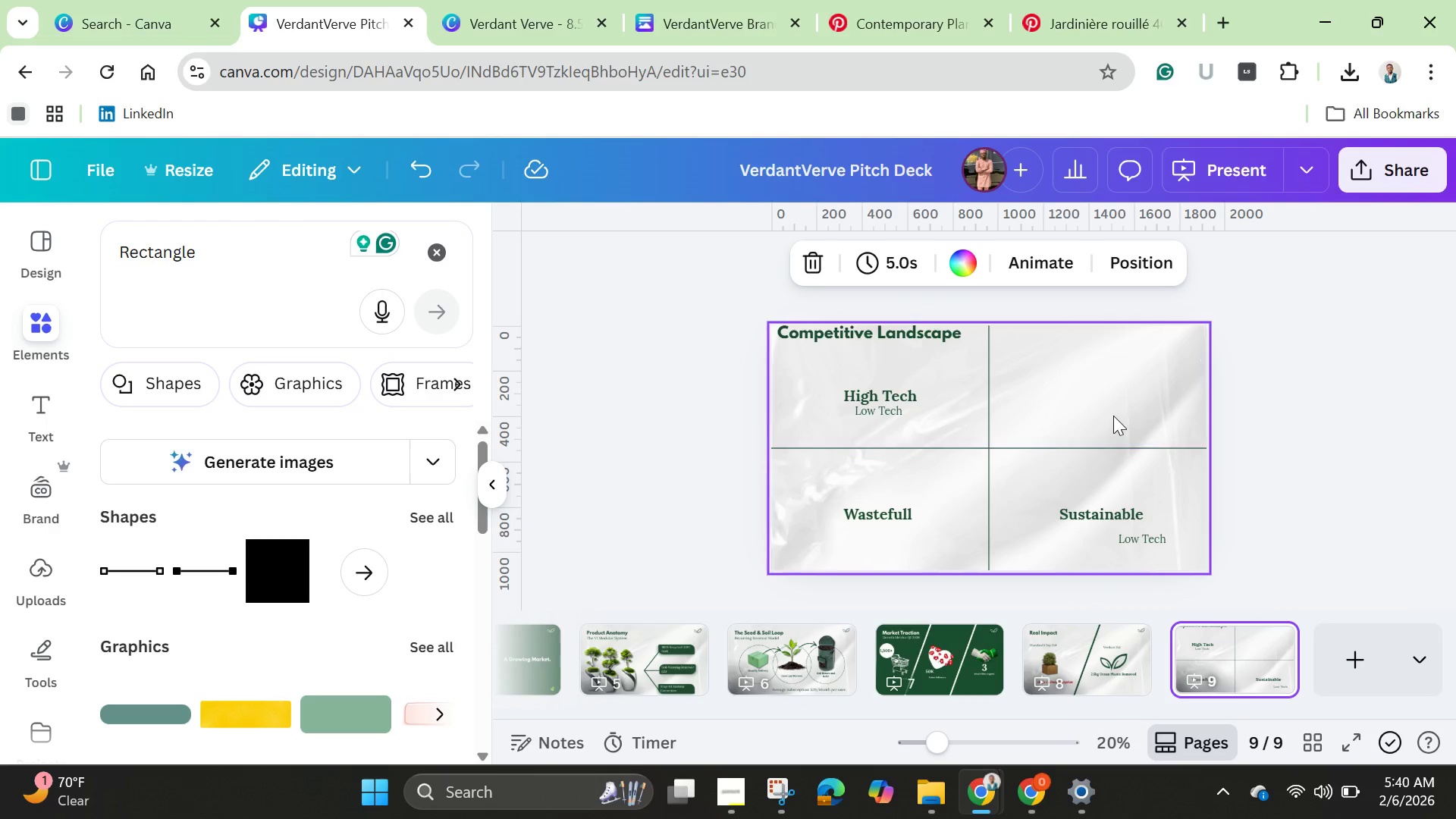 
left_click([1113, 416])
 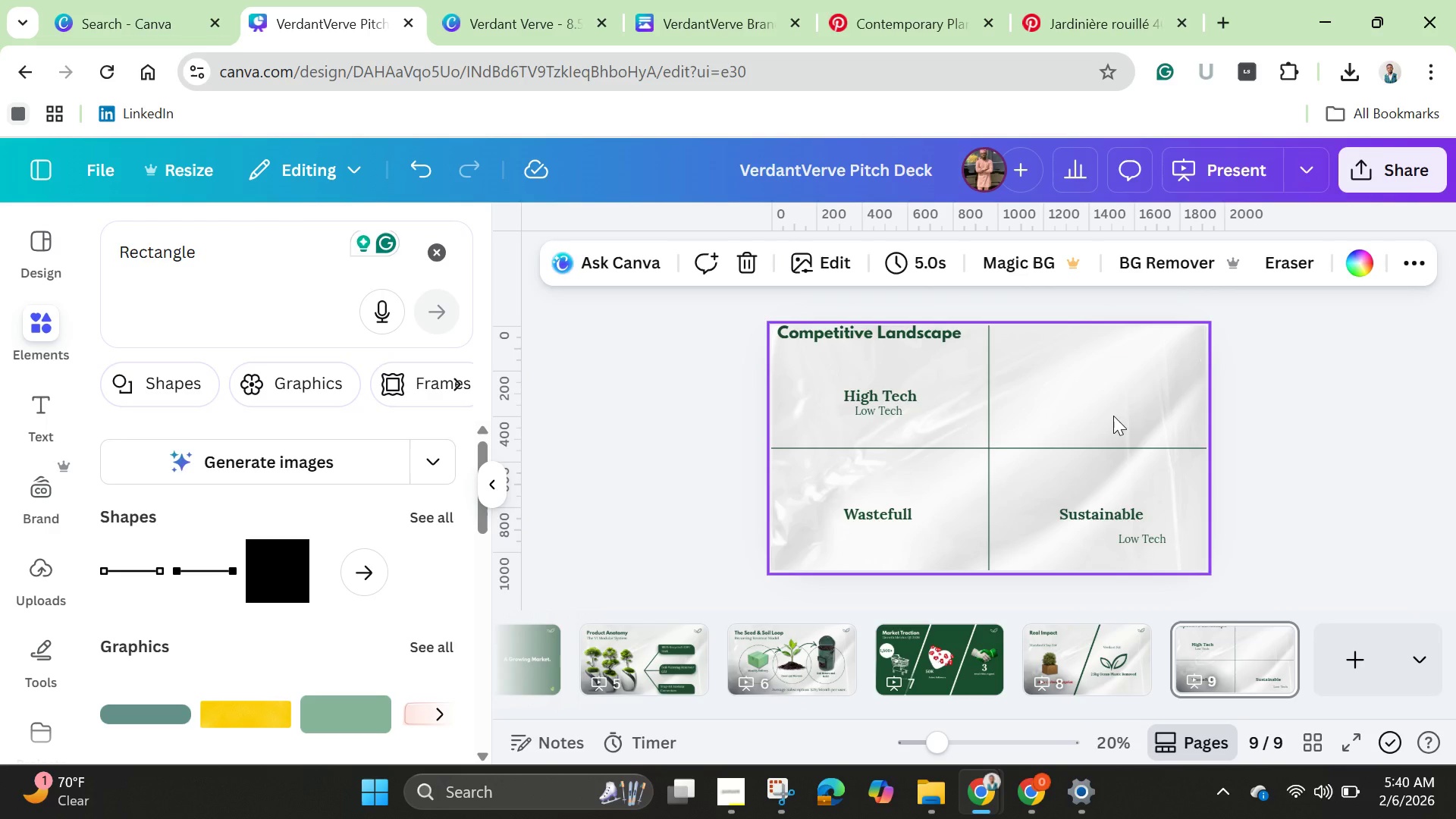 
key(Control+V)
 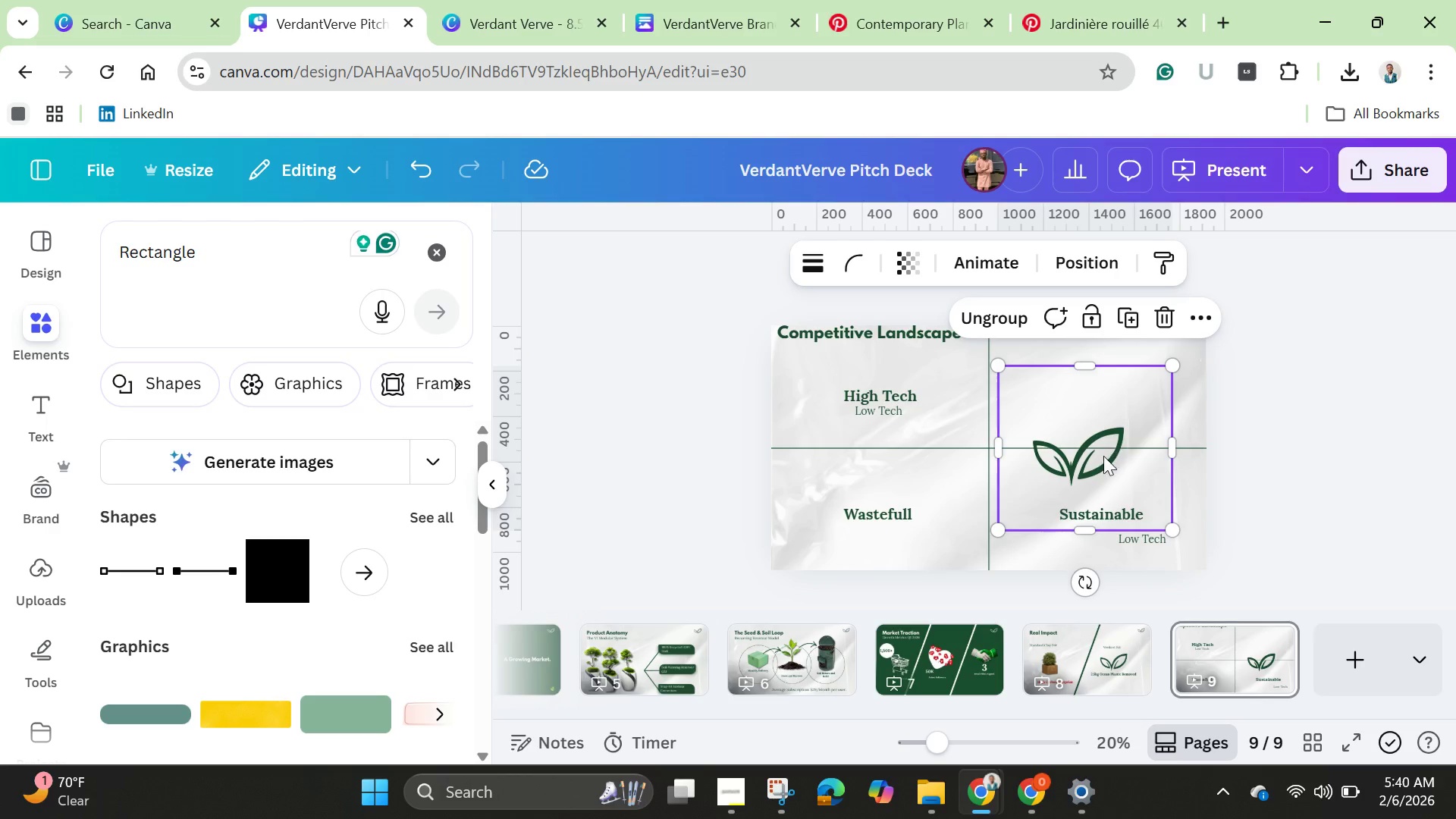 
left_click_drag(start_coordinate=[1100, 466], to_coordinate=[1111, 408])
 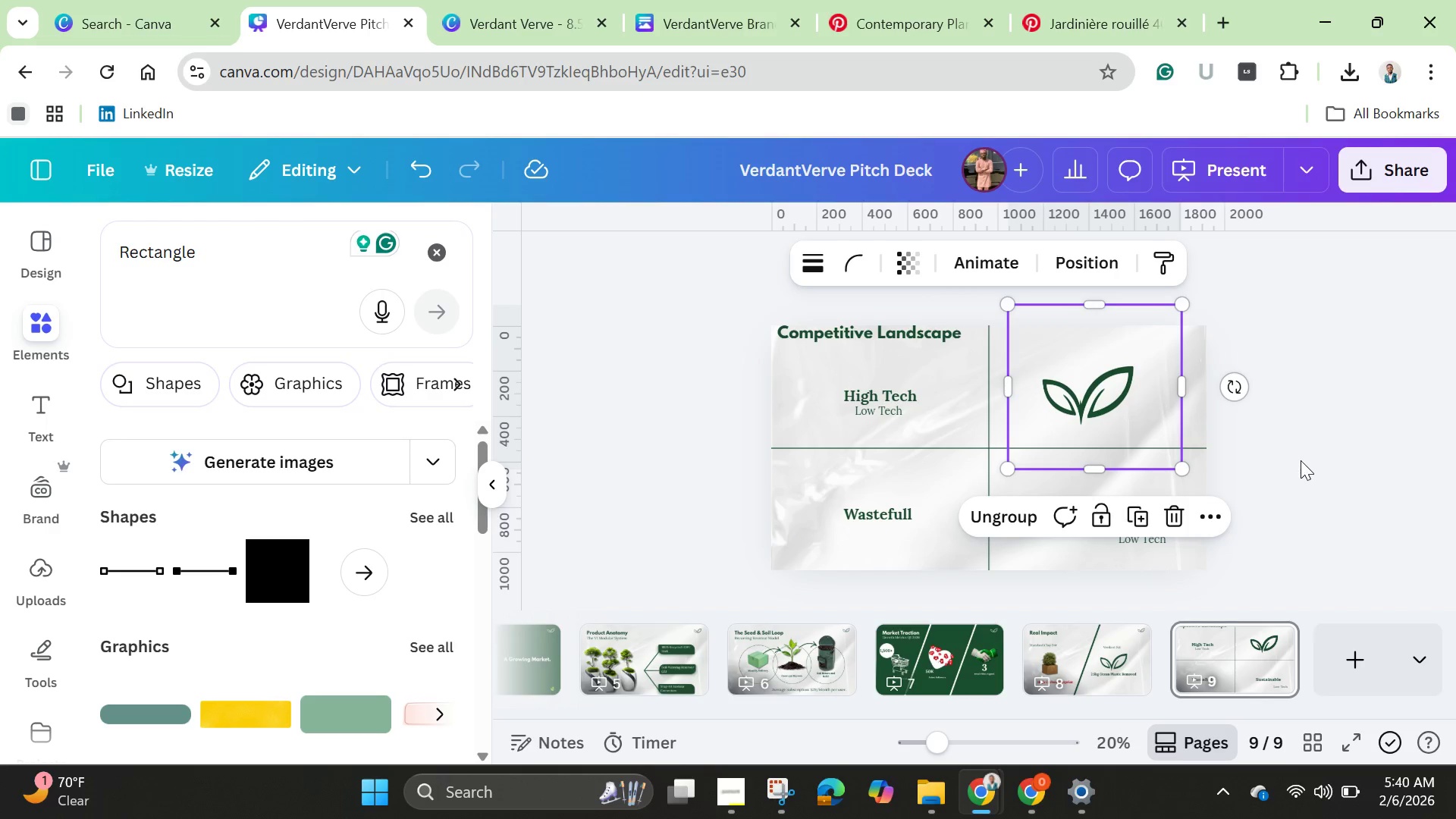 
left_click([1301, 460])
 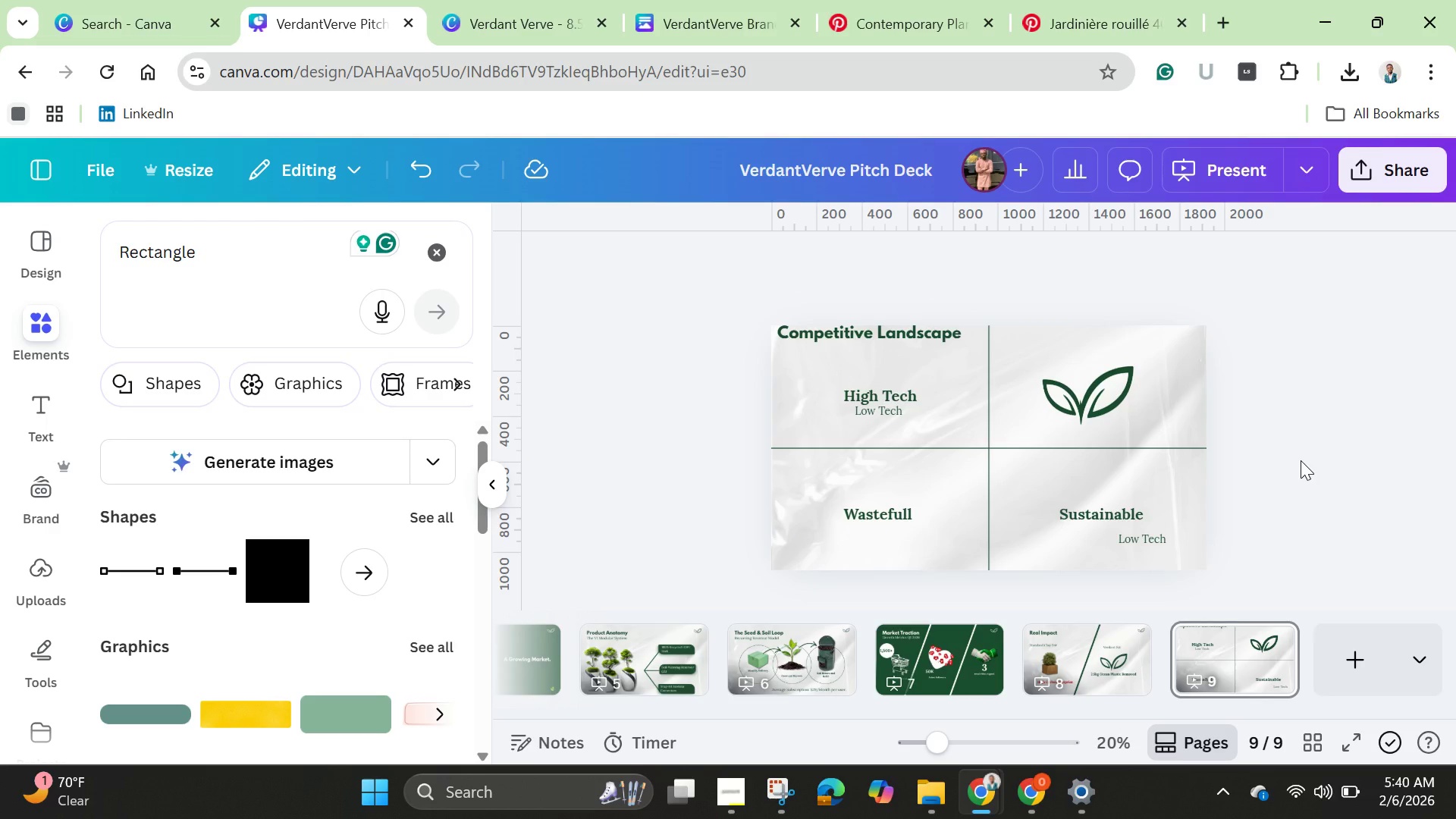 
wait(15.97)
 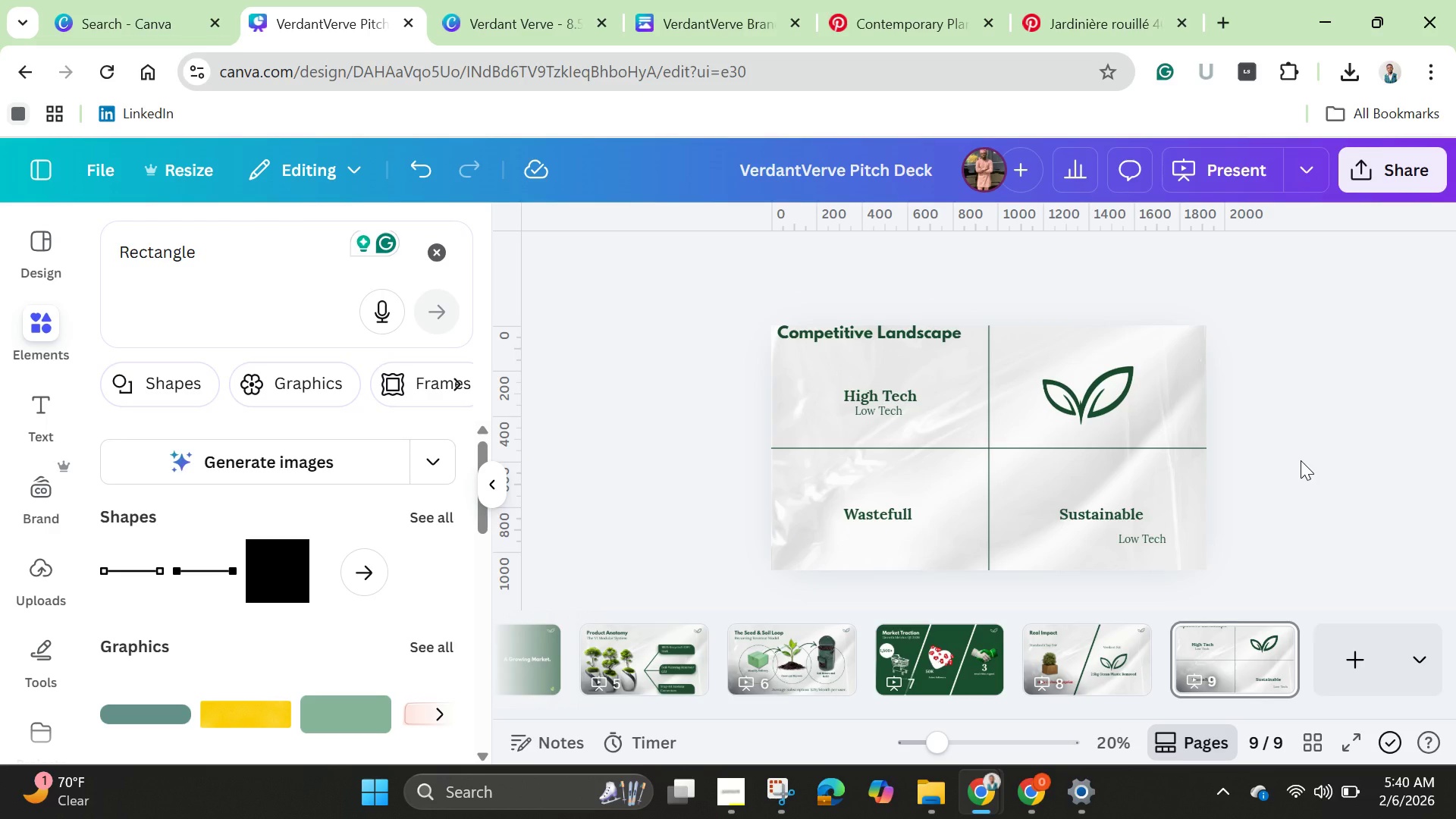 
left_click([1121, 12])
 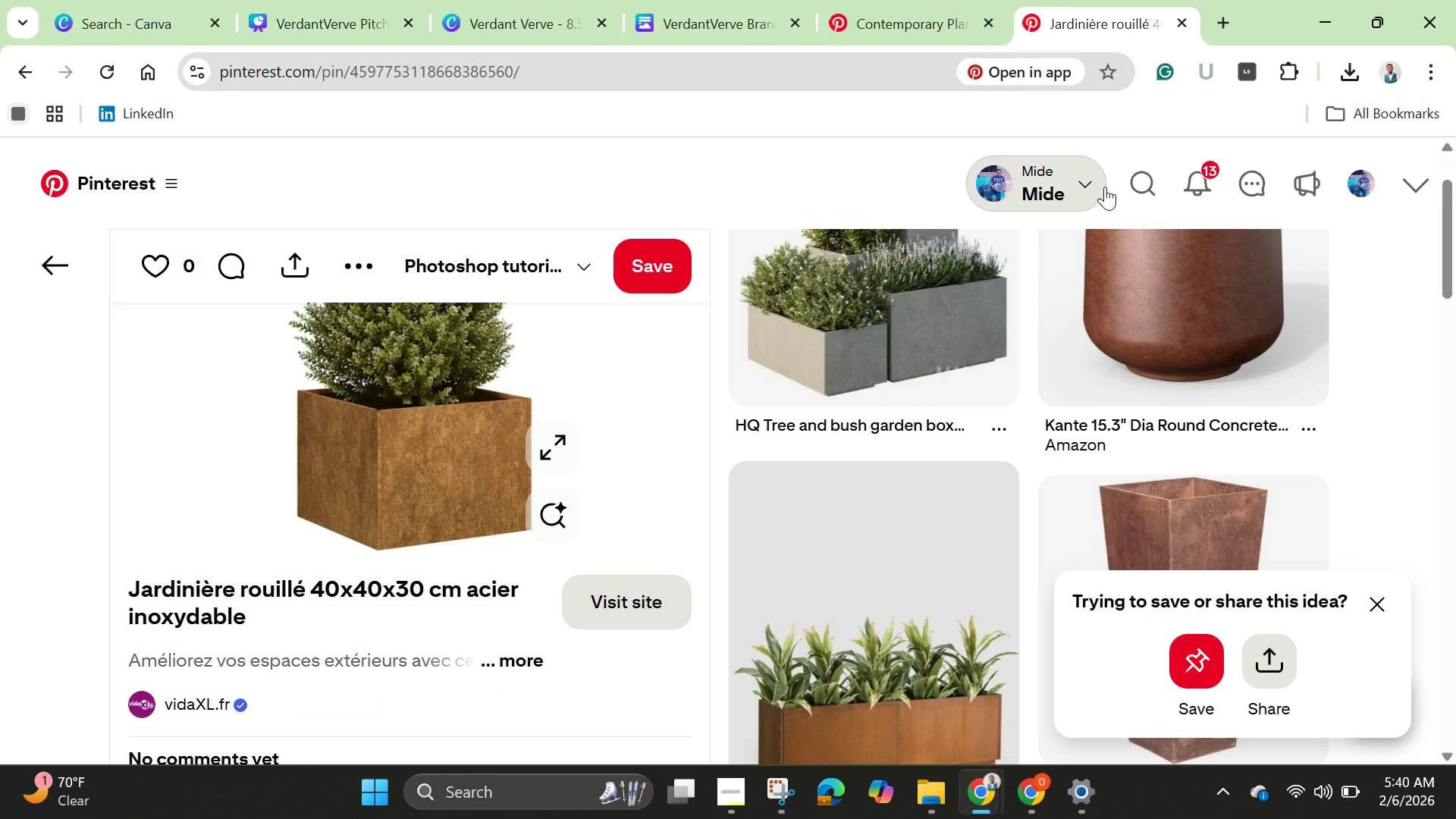 
left_click([1165, 178])
 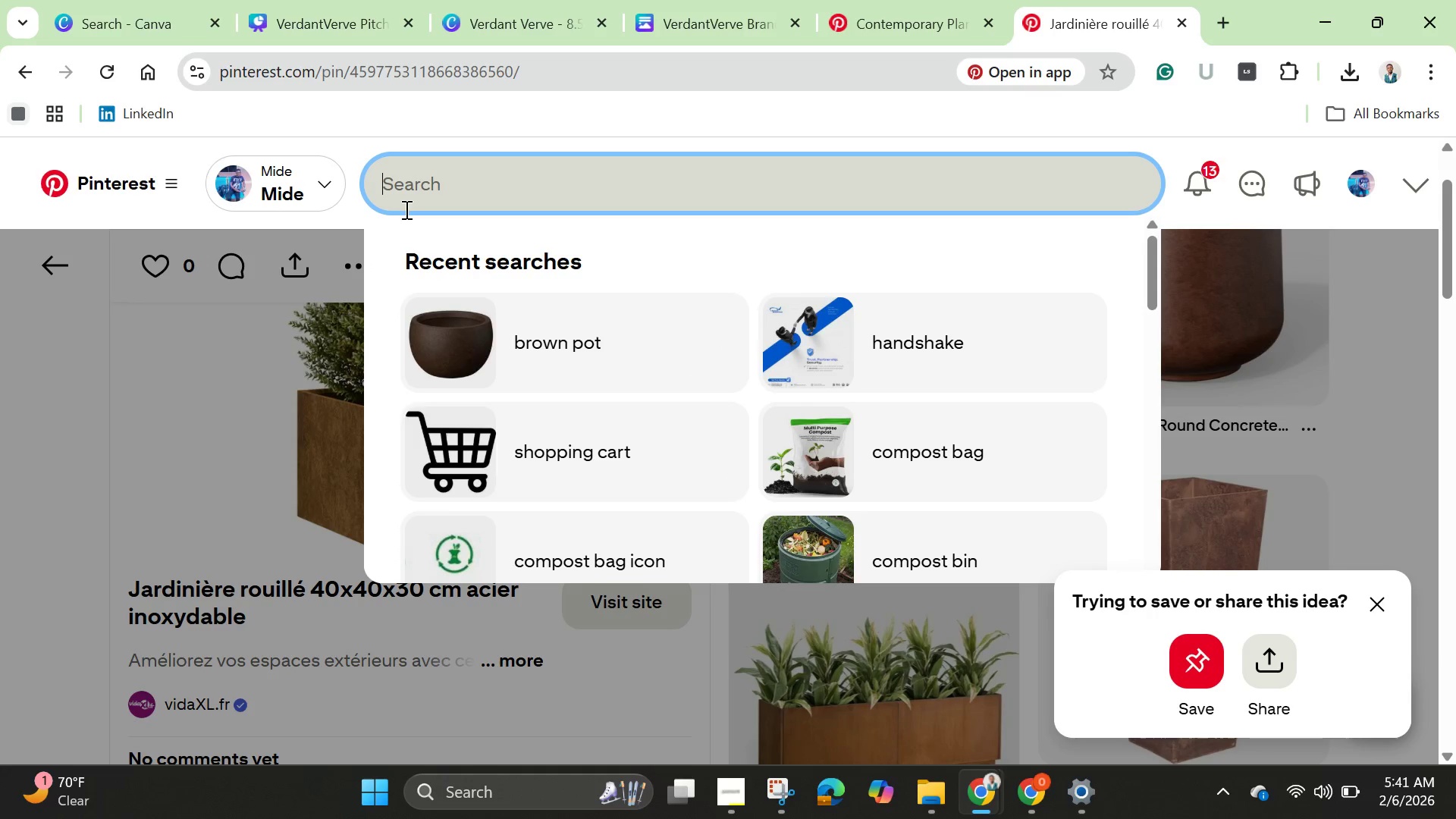 
type(standard clay pots)
 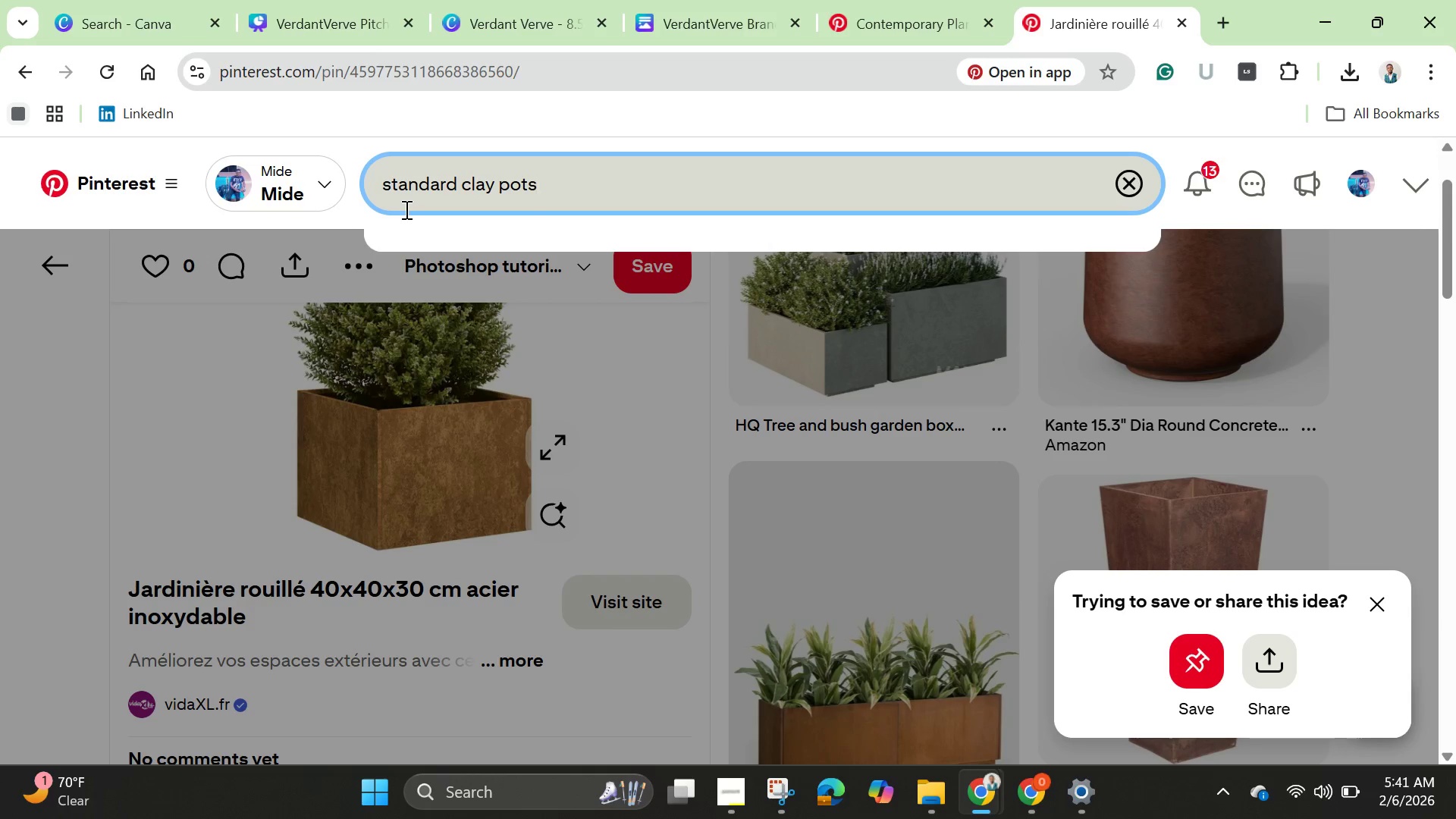 
key(Enter)
 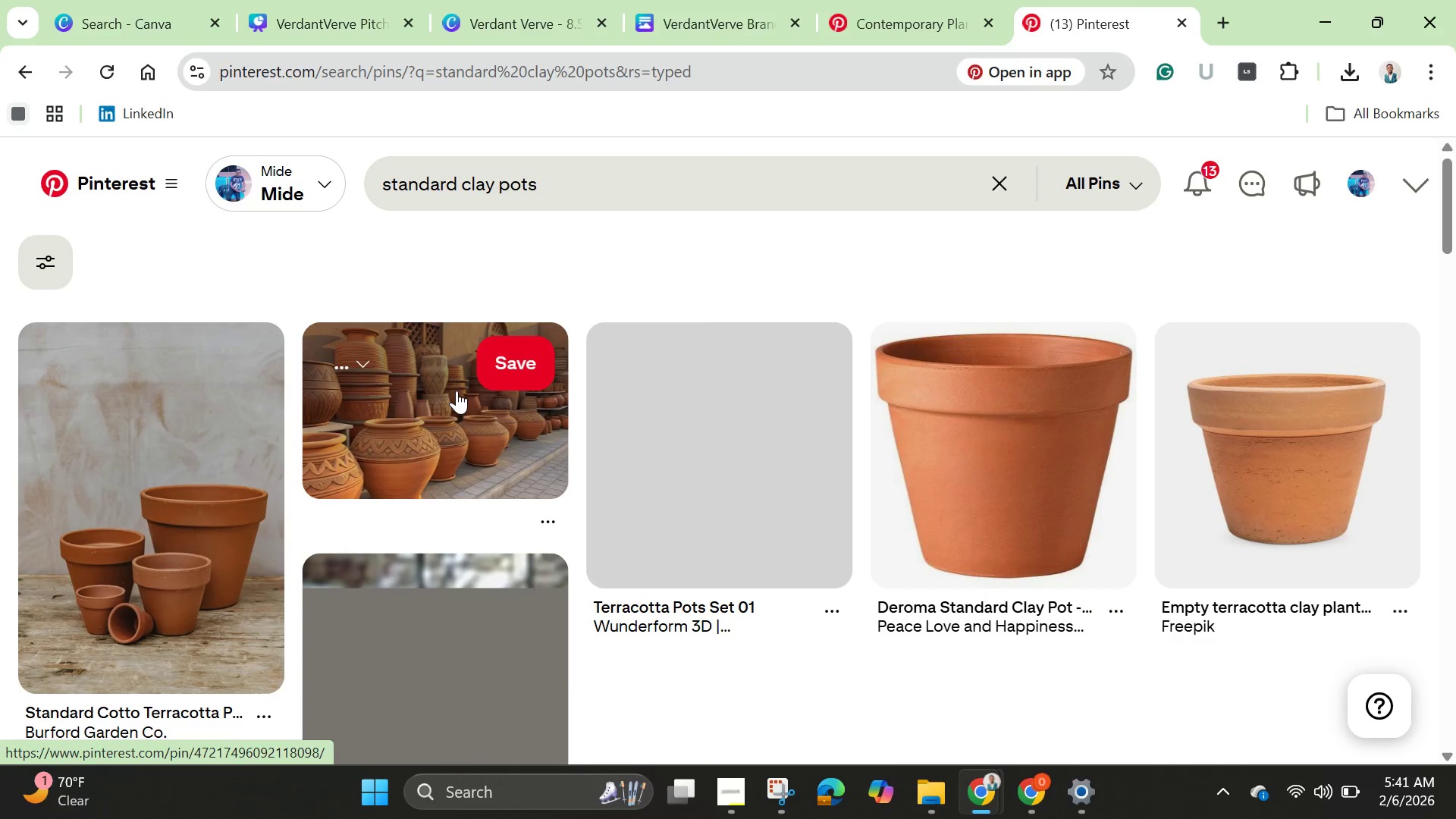 
scroll: coordinate [466, 513], scroll_direction: down, amount: 7.0
 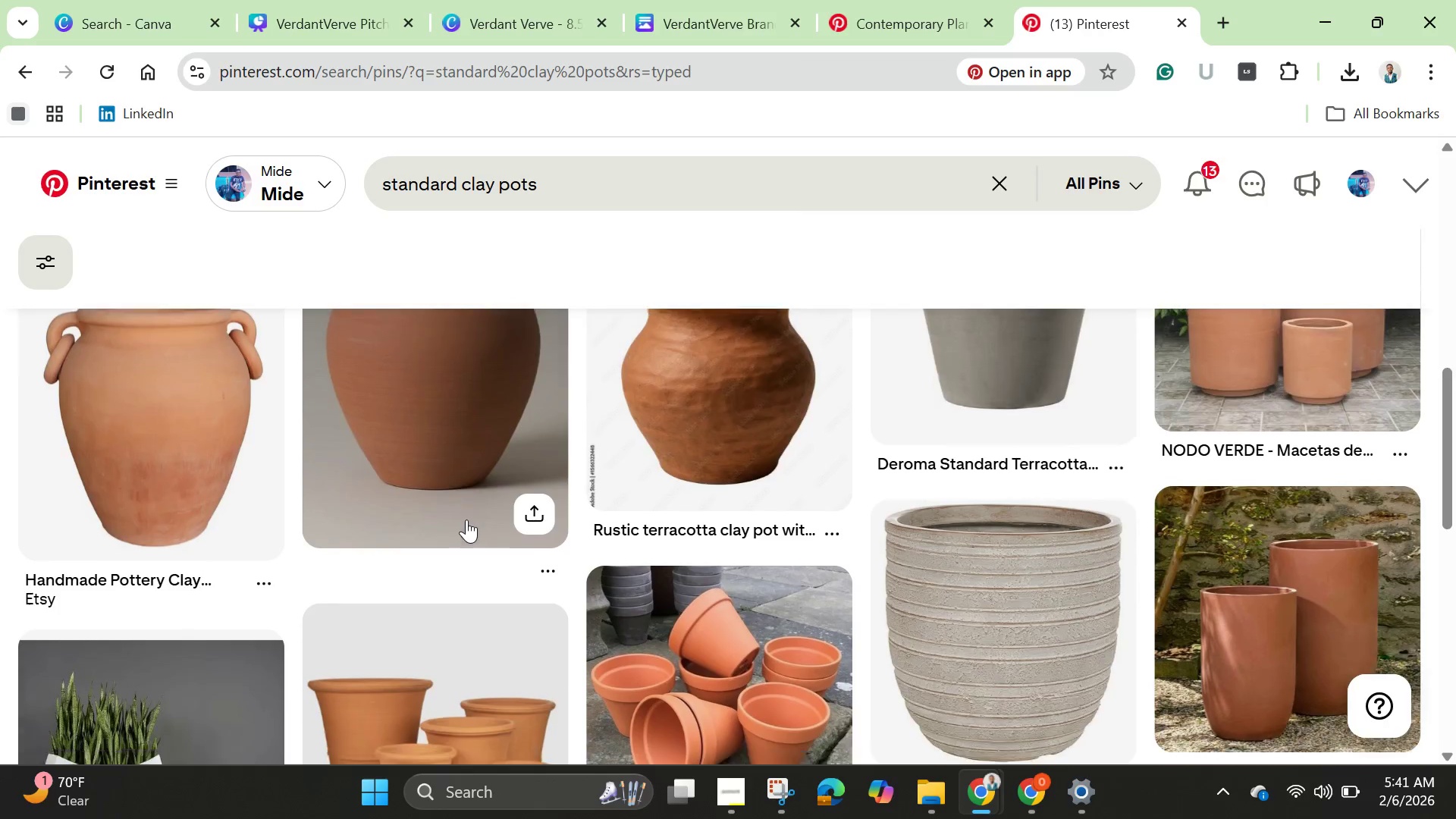 
scroll: coordinate [462, 535], scroll_direction: down, amount: 11.0
 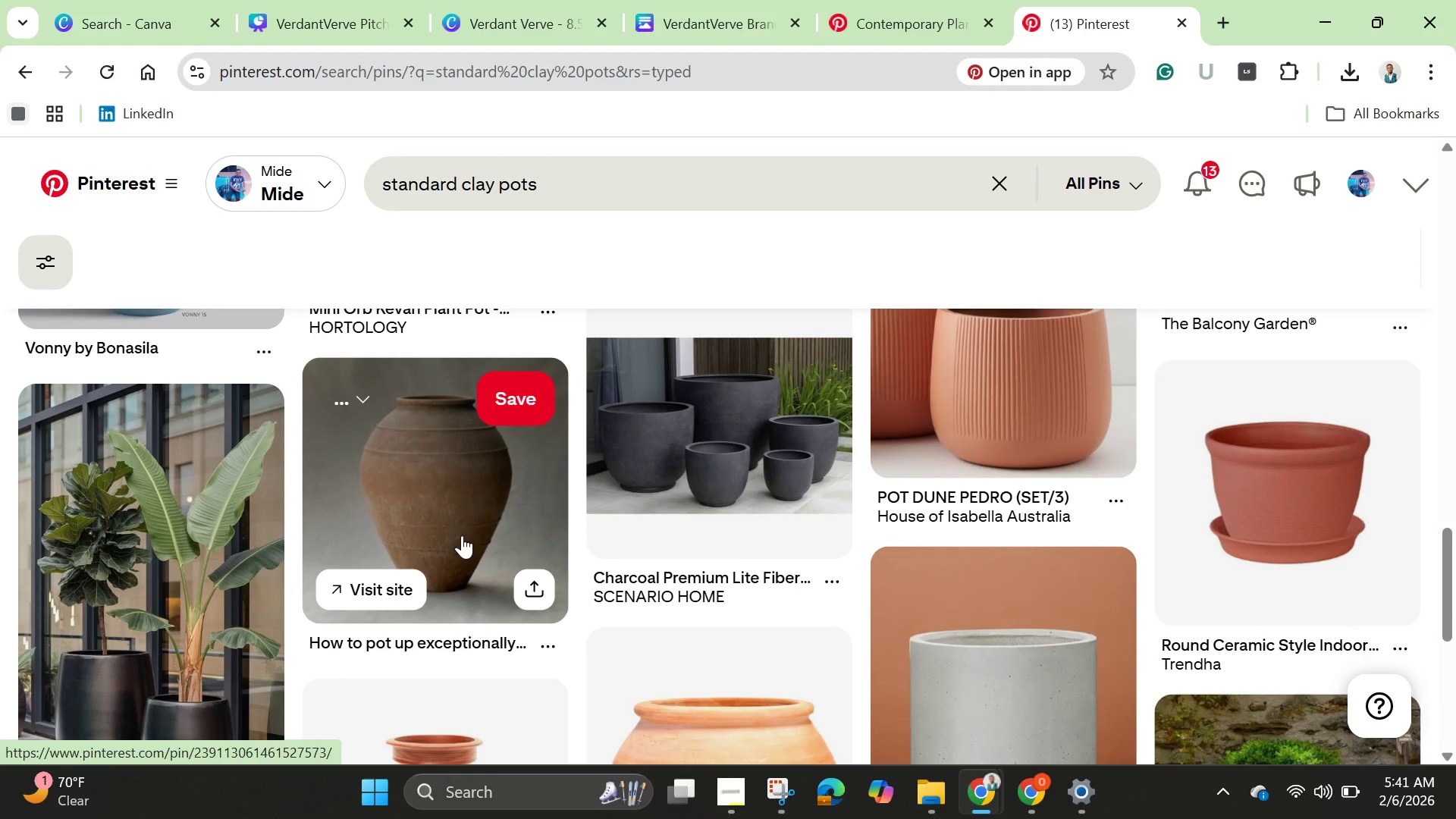 
scroll: coordinate [460, 543], scroll_direction: down, amount: 4.0
 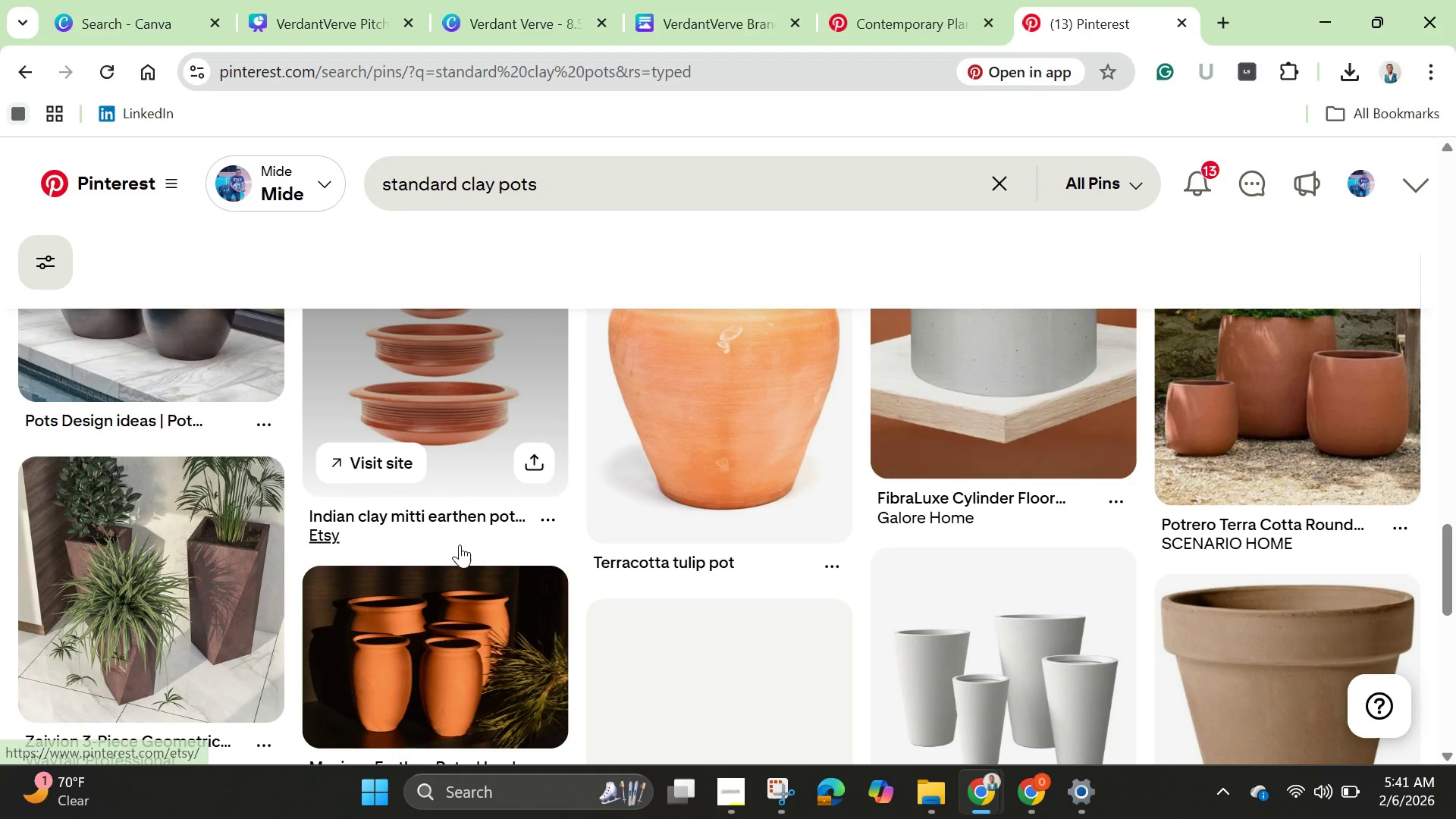 
scroll: coordinate [460, 544], scroll_direction: up, amount: 2.0
 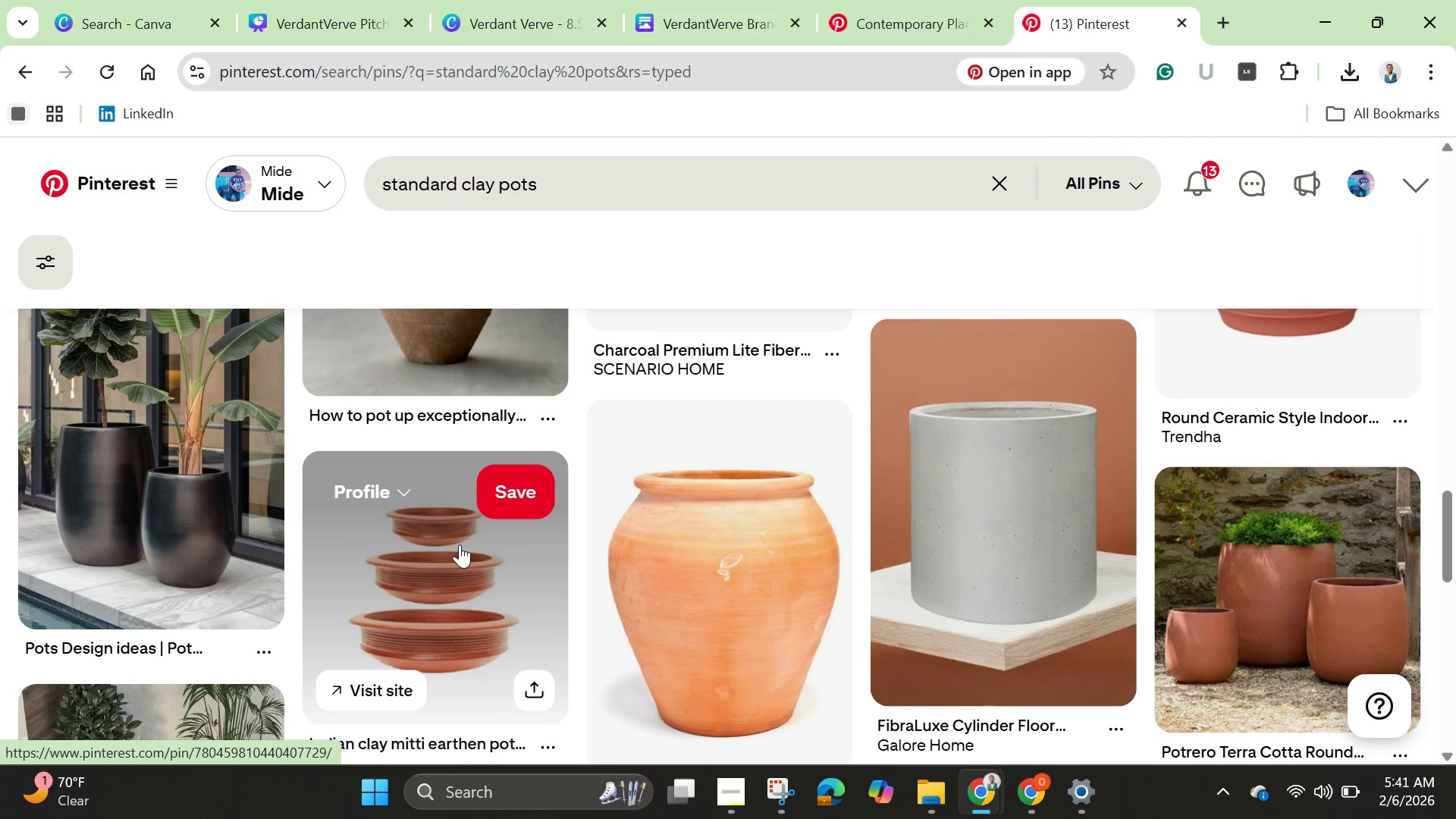 
scroll: coordinate [458, 548], scroll_direction: down, amount: 4.0
 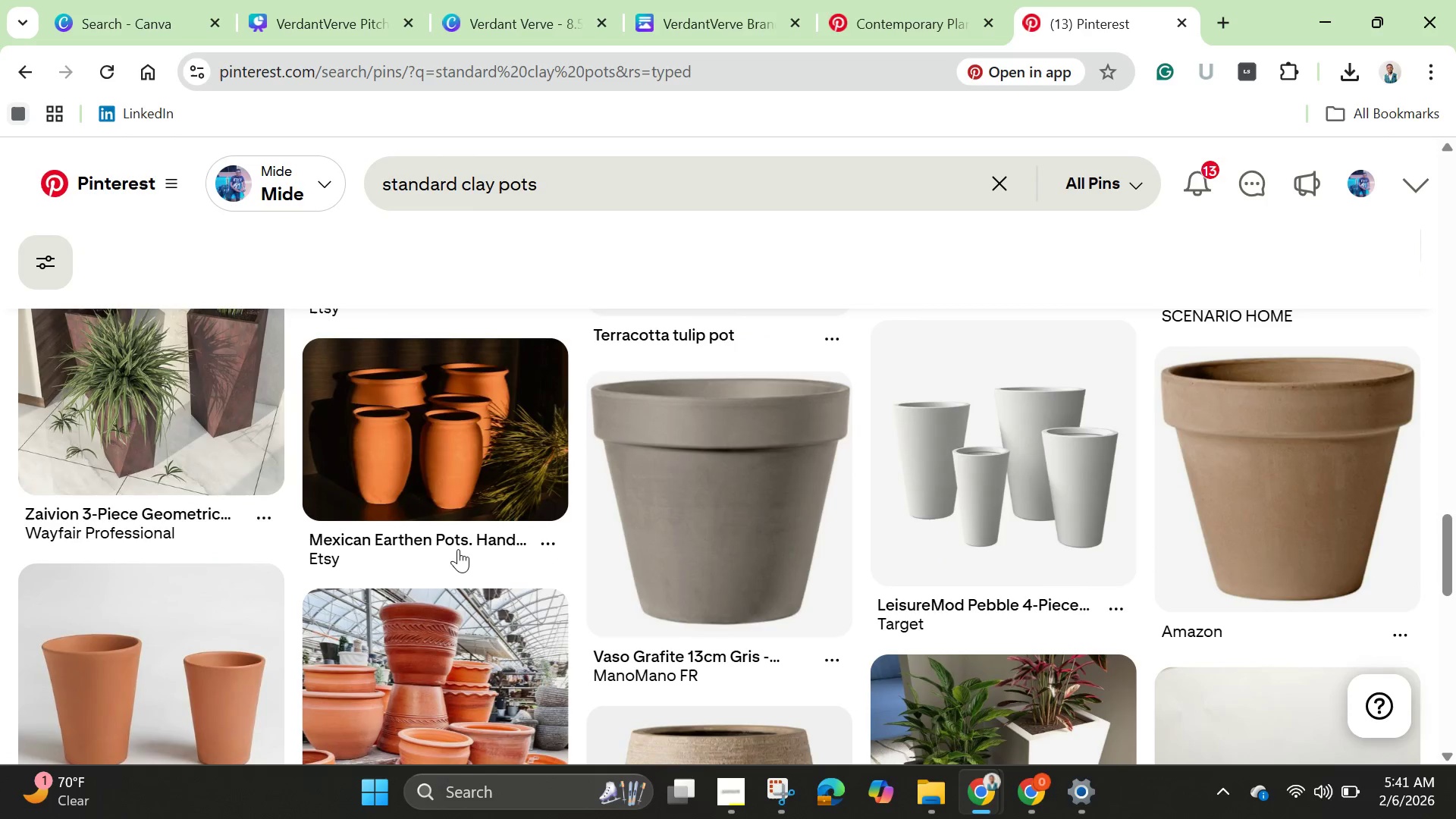 
scroll: coordinate [458, 549], scroll_direction: none, amount: 0.0
 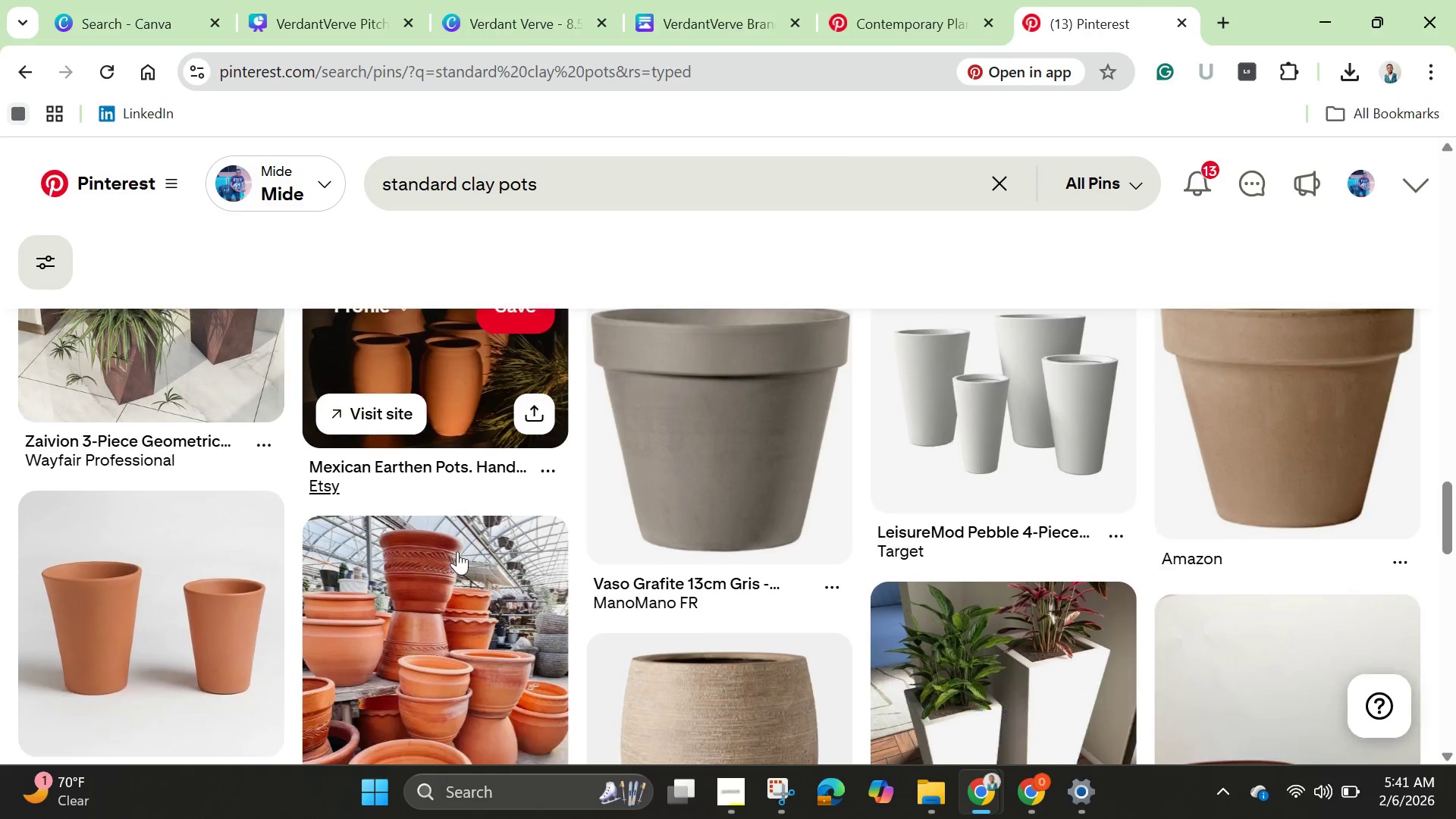 
scroll: coordinate [453, 561], scroll_direction: down, amount: 14.0
 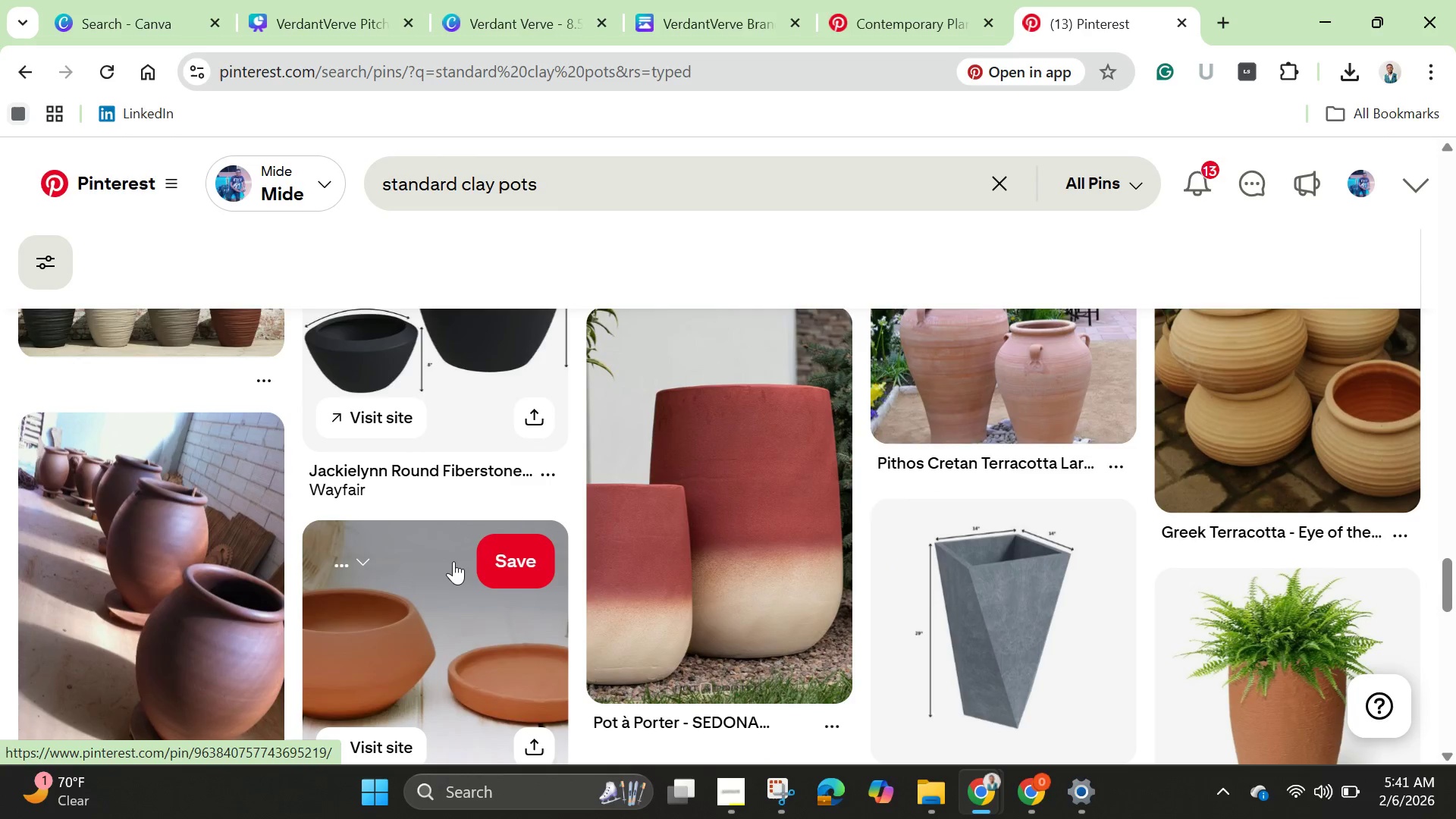 
scroll: coordinate [453, 566], scroll_direction: down, amount: 13.0
 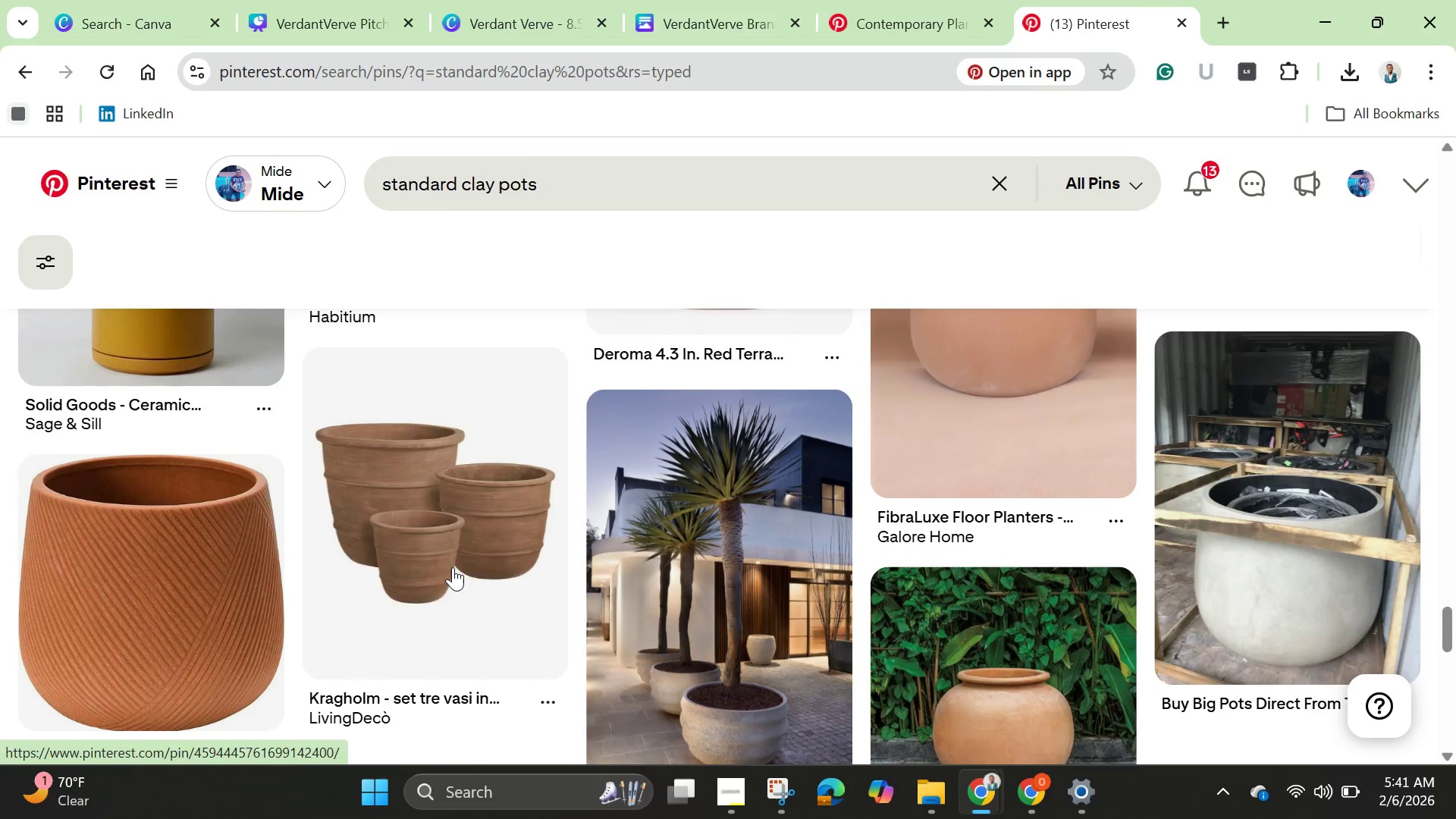 
scroll: coordinate [453, 567], scroll_direction: down, amount: 3.0
 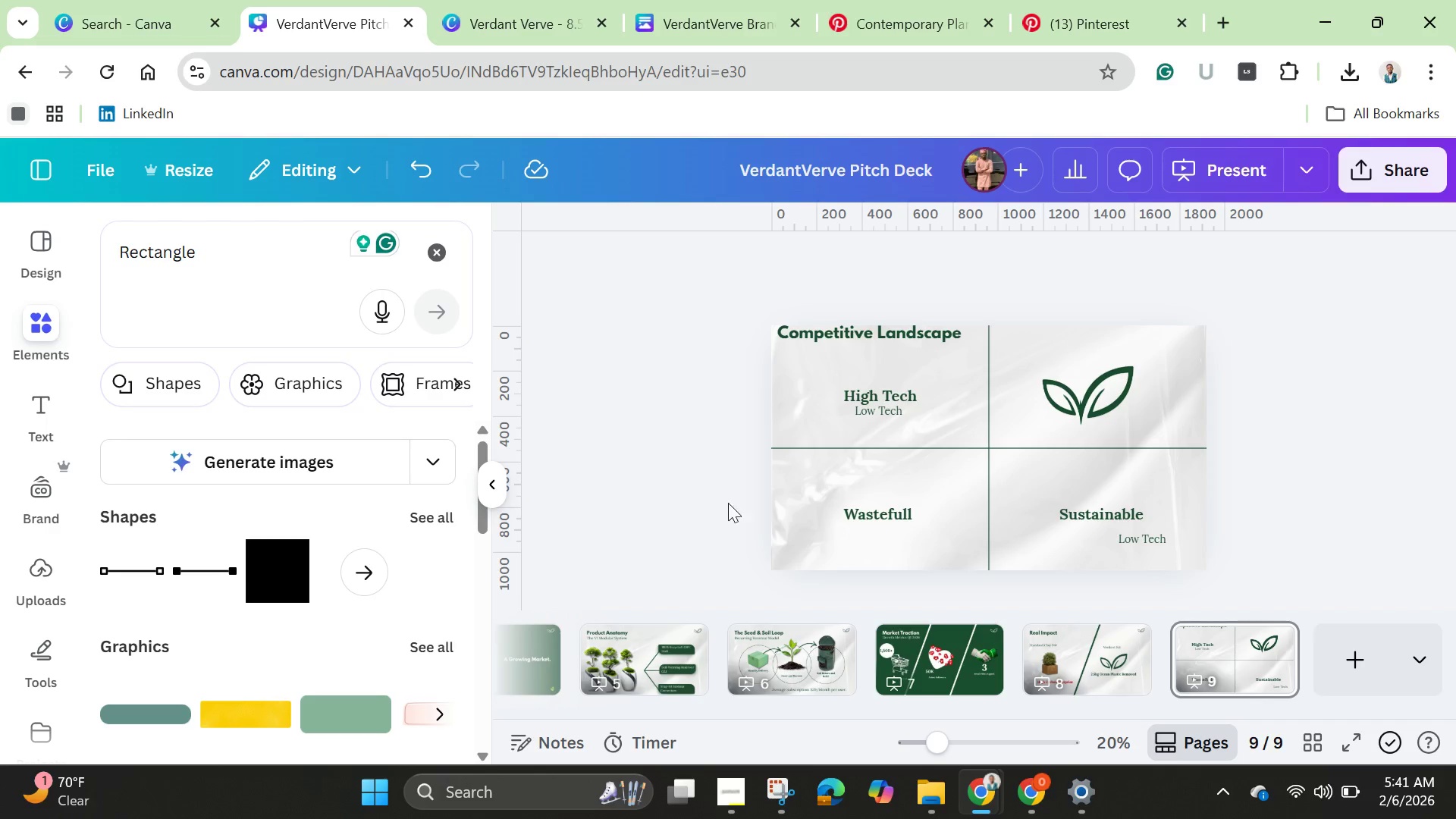 
wait(6.56)
 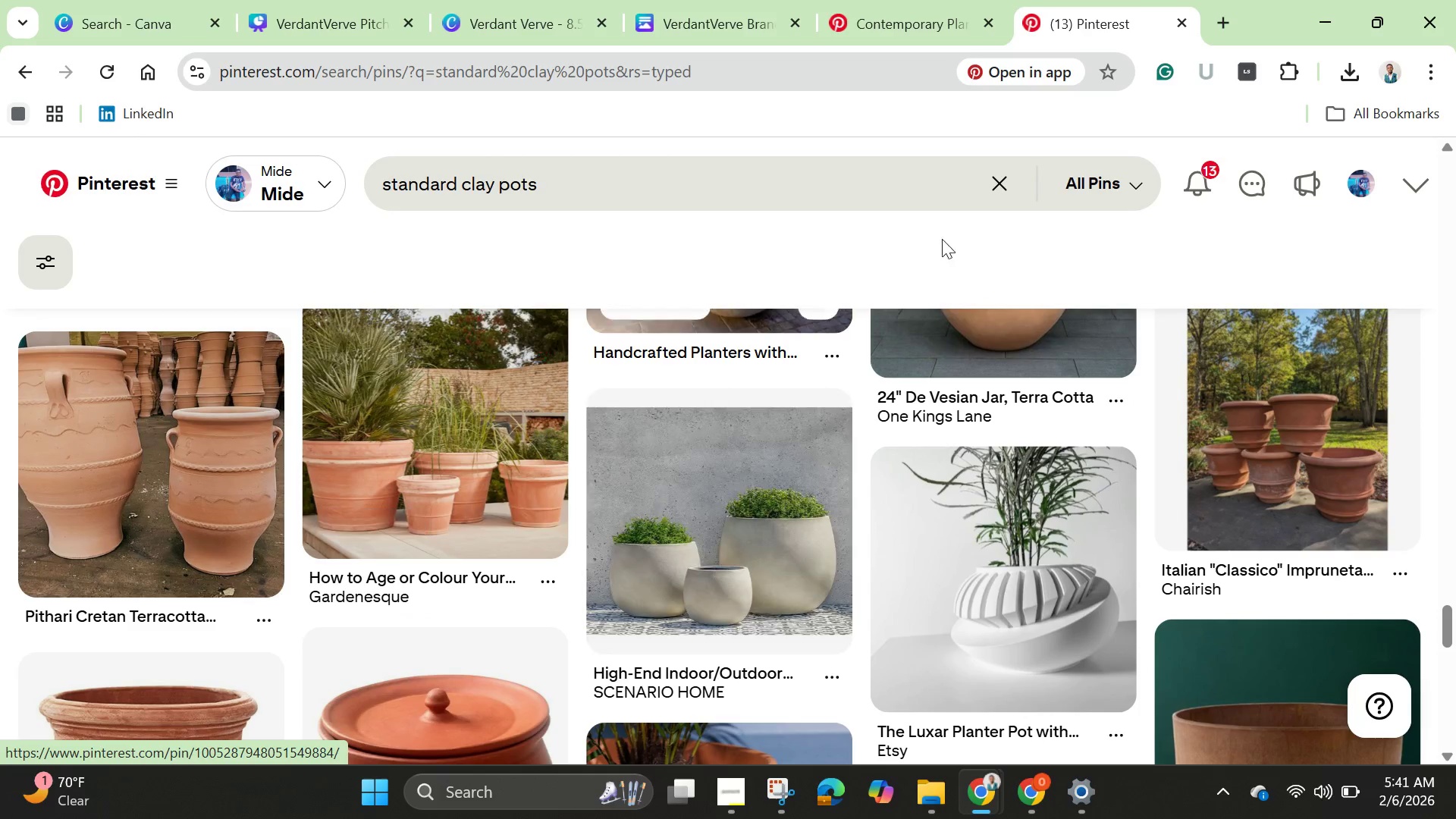 
mouse_move([1054, 670])
 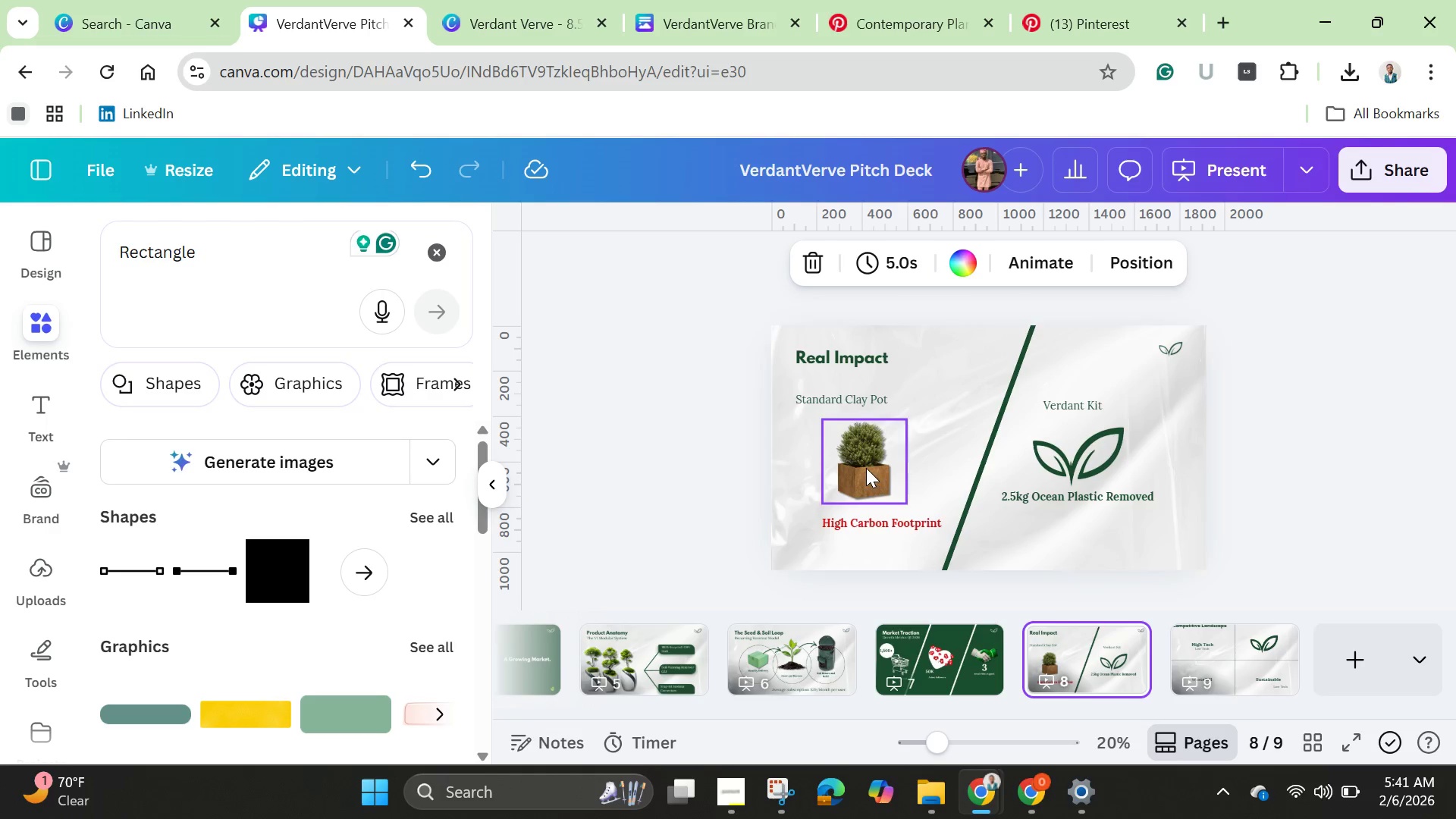 
left_click([866, 468])
 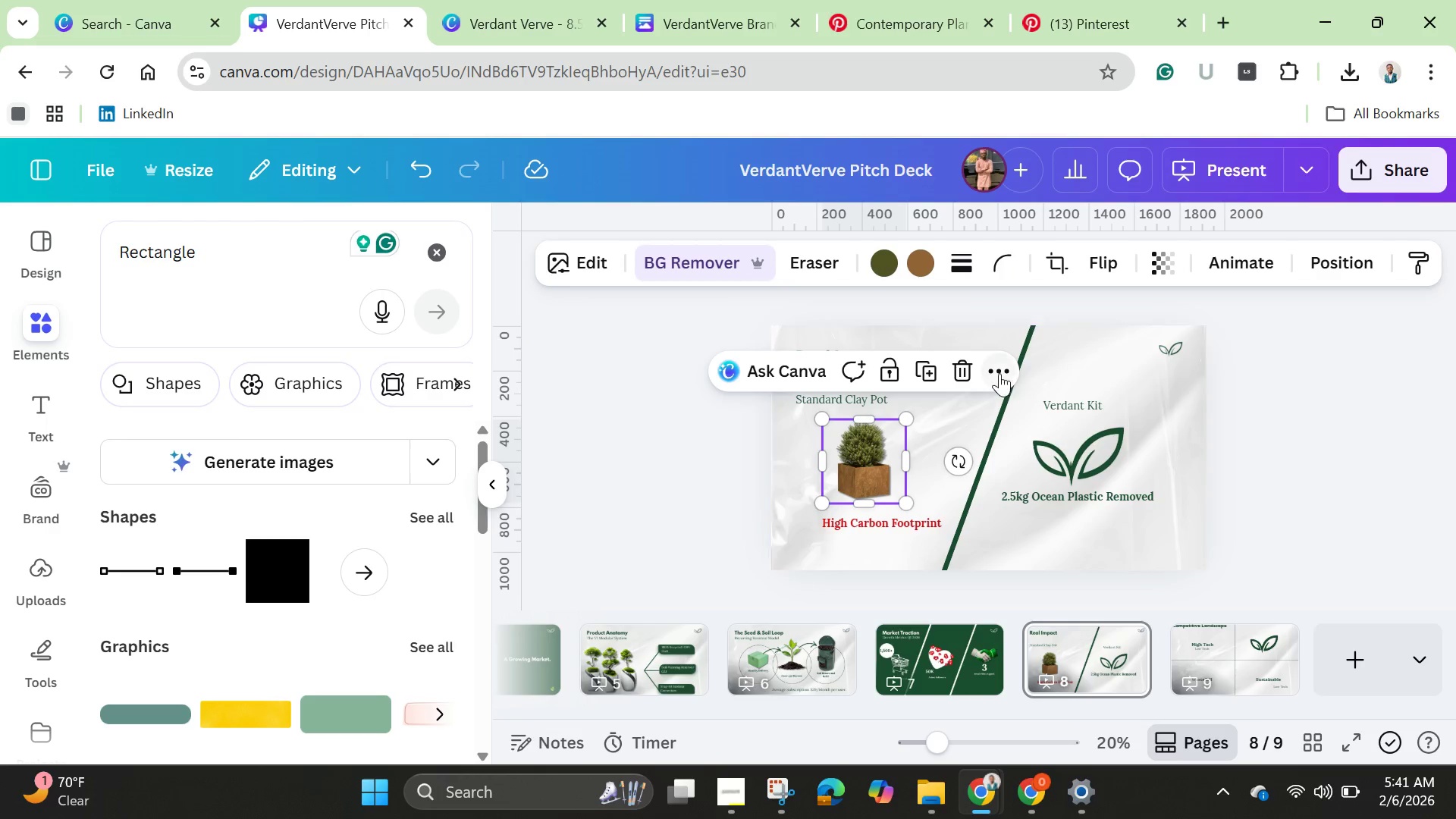 
left_click([993, 362])
 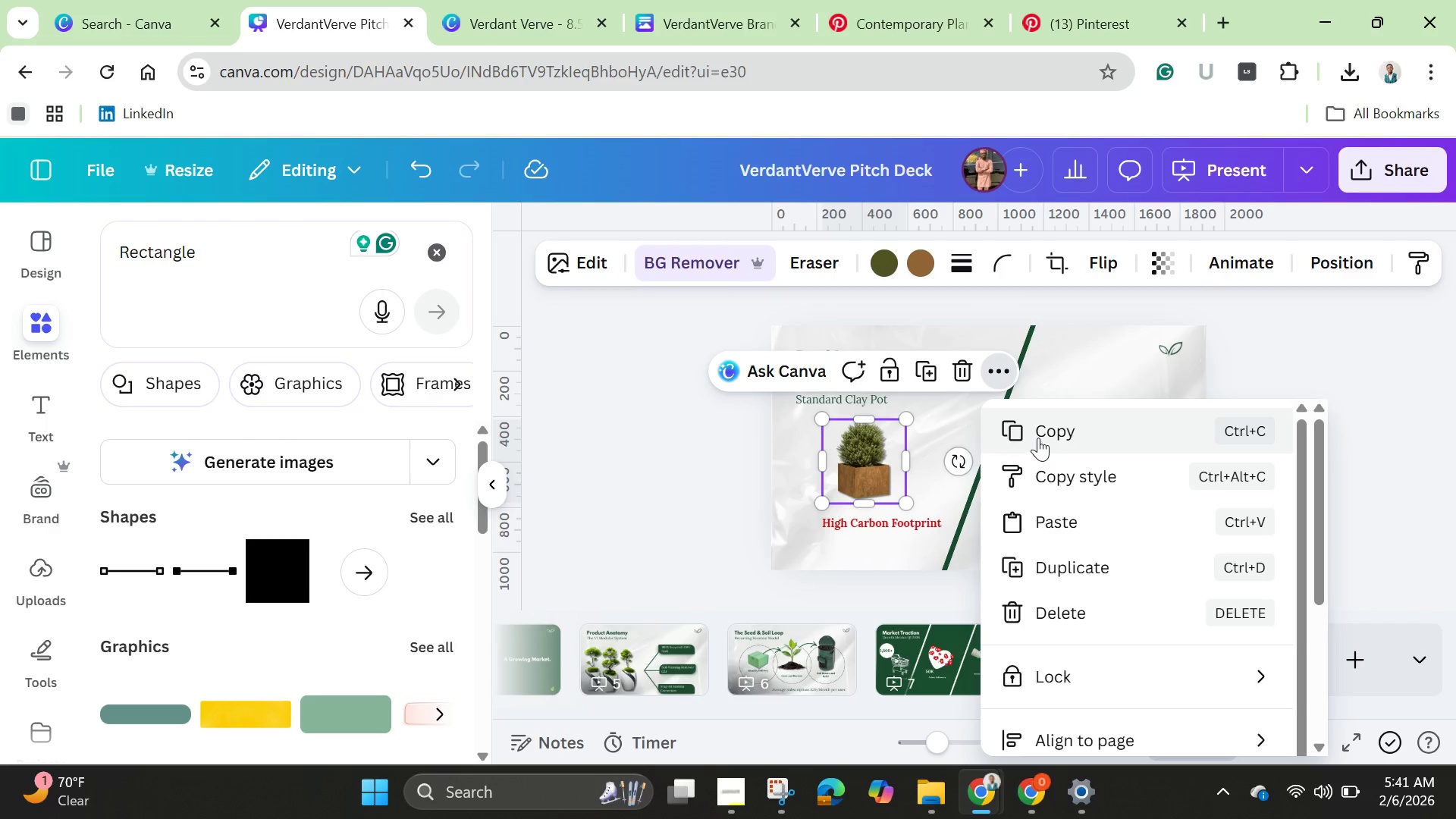 
left_click([1038, 437])
 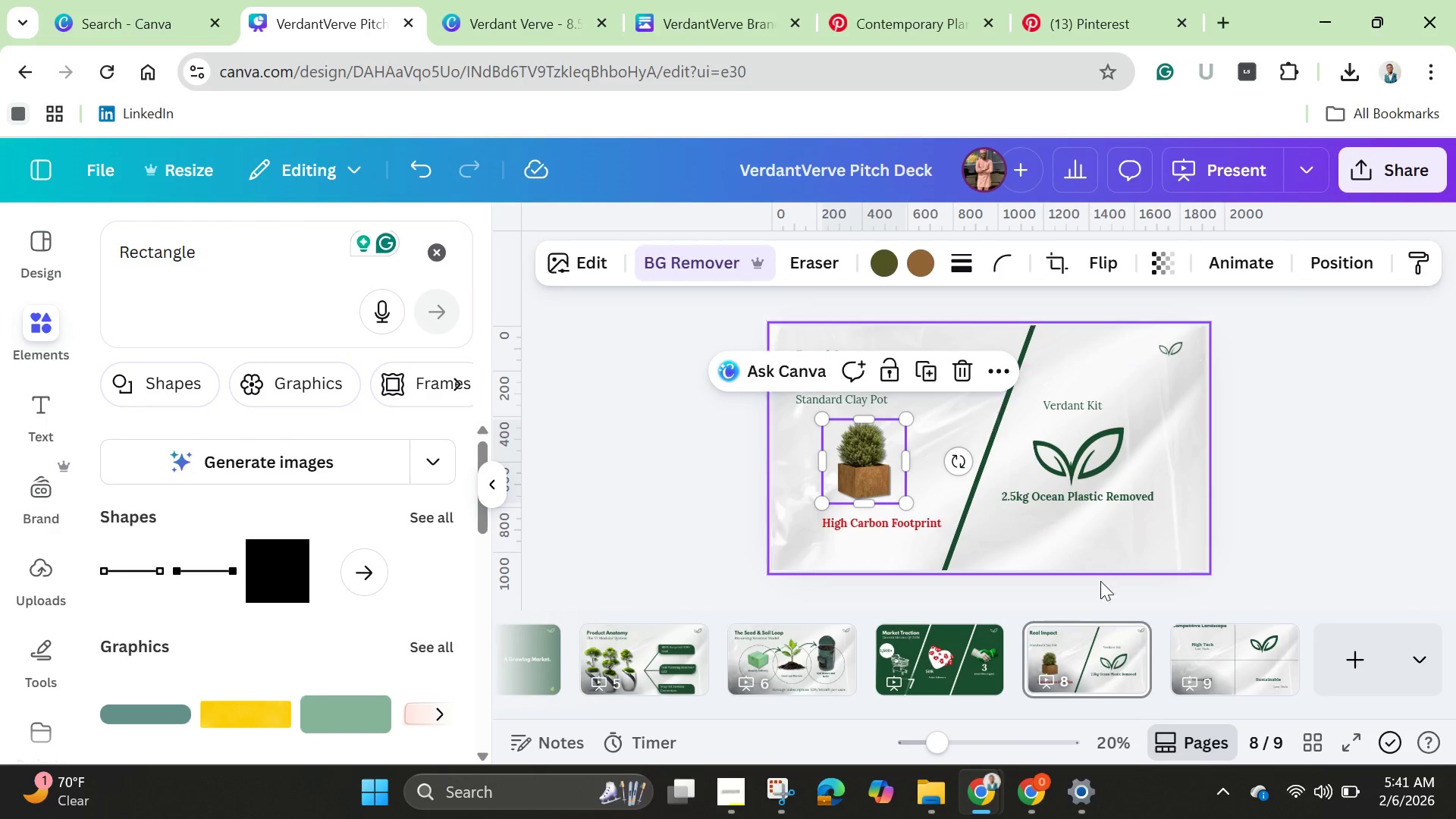 
left_click([1204, 661])
 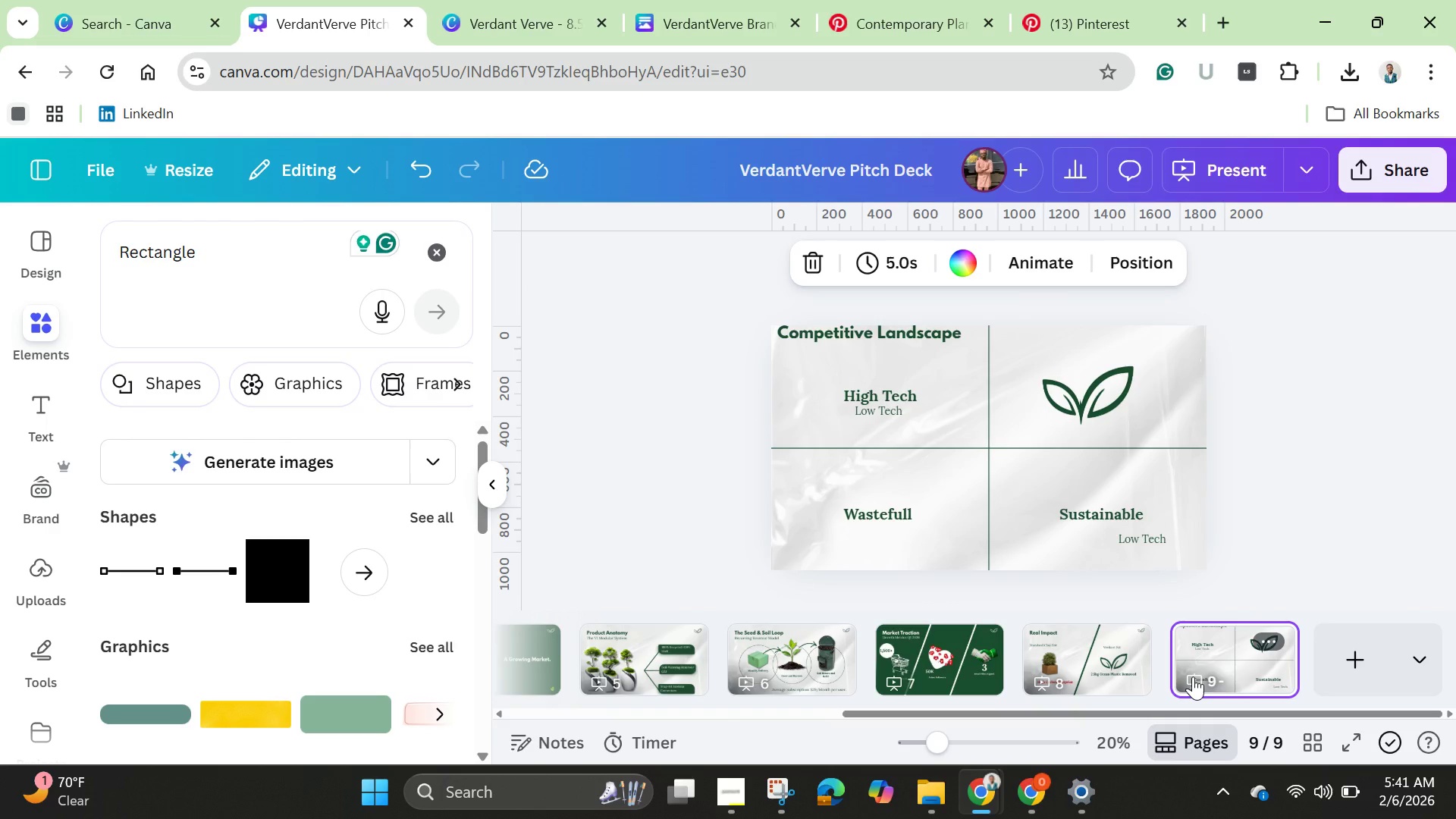 
left_click([1194, 676])
 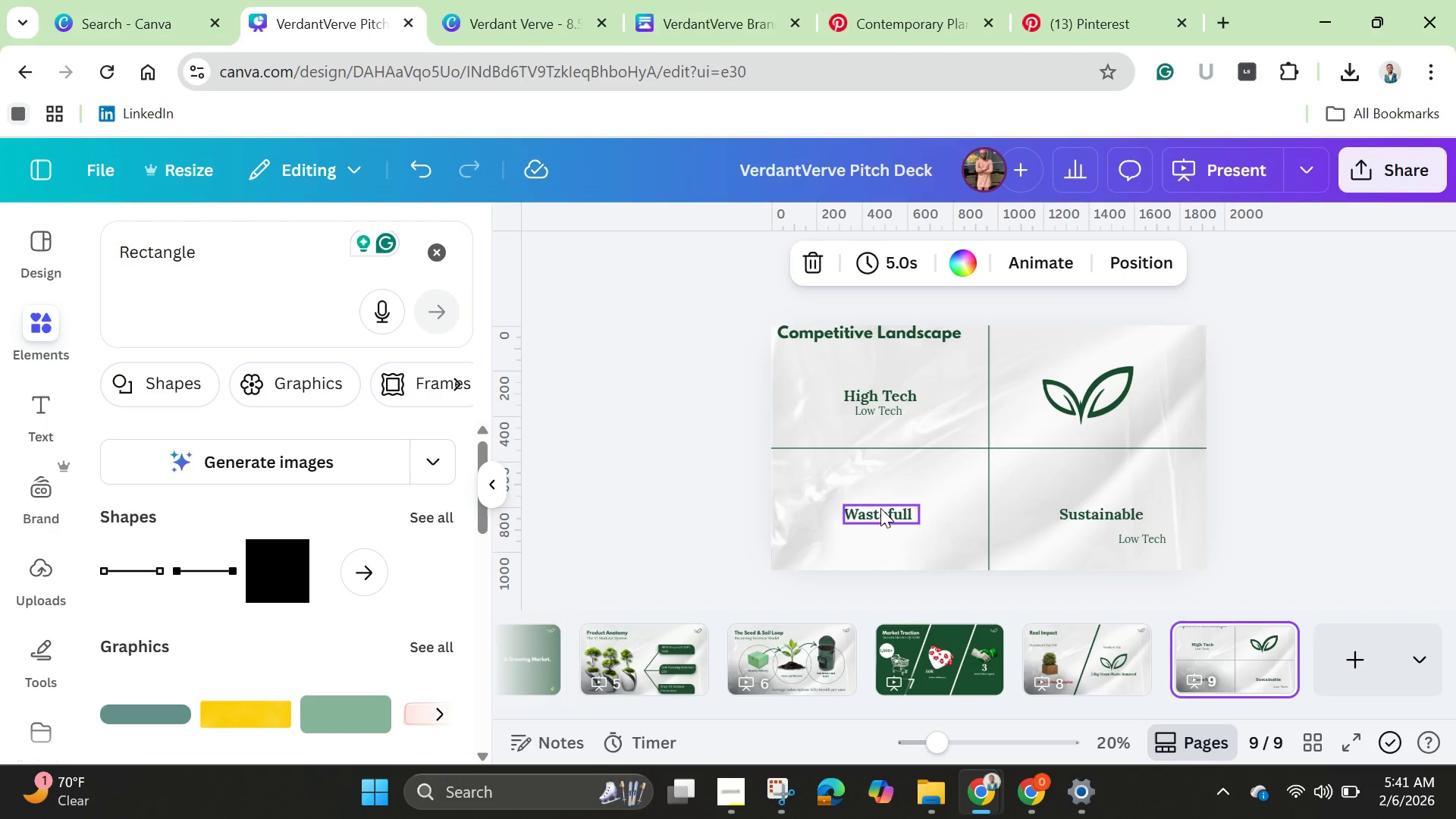 
left_click([879, 507])
 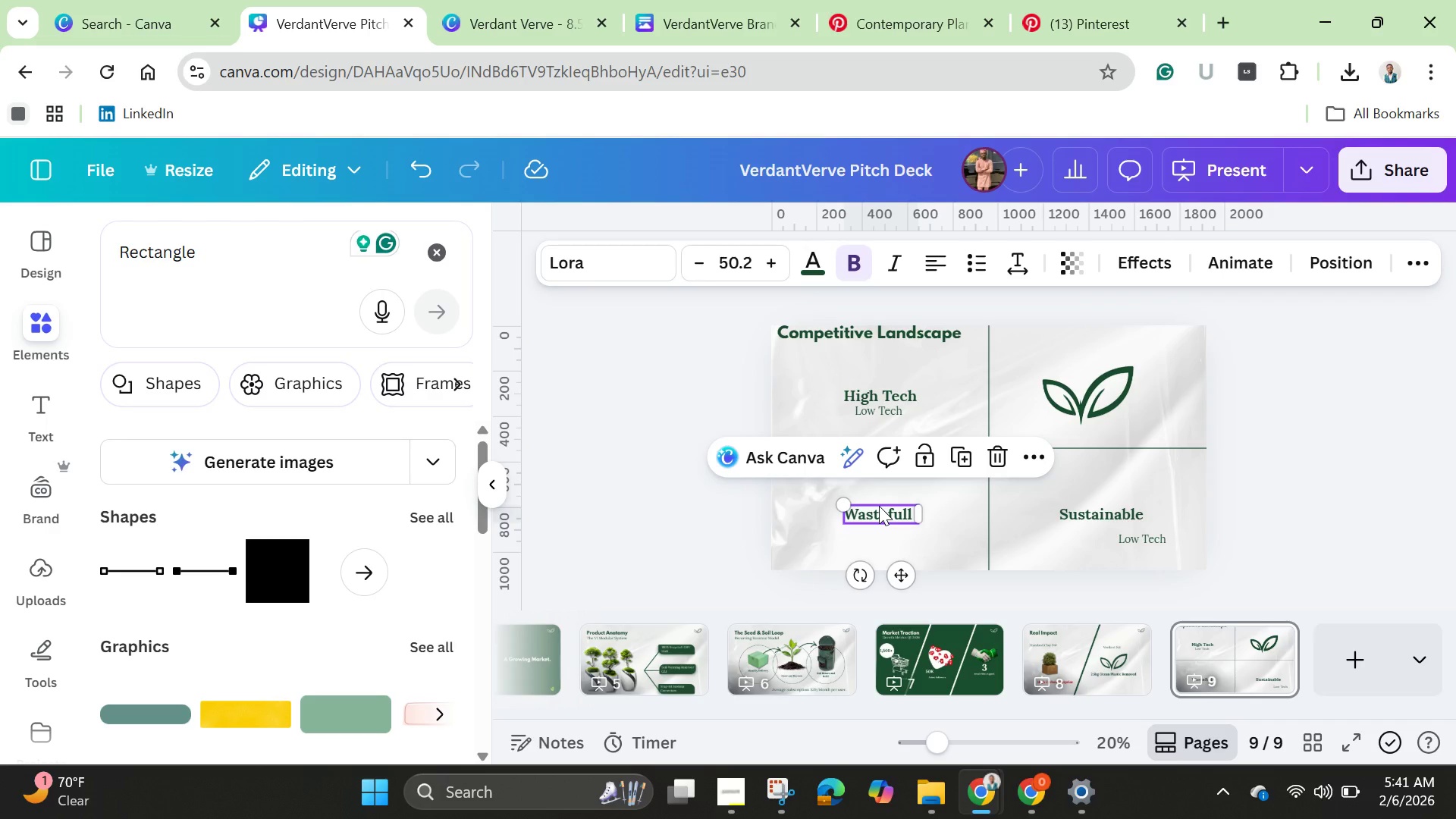 
left_click_drag(start_coordinate=[879, 506], to_coordinate=[984, 436])
 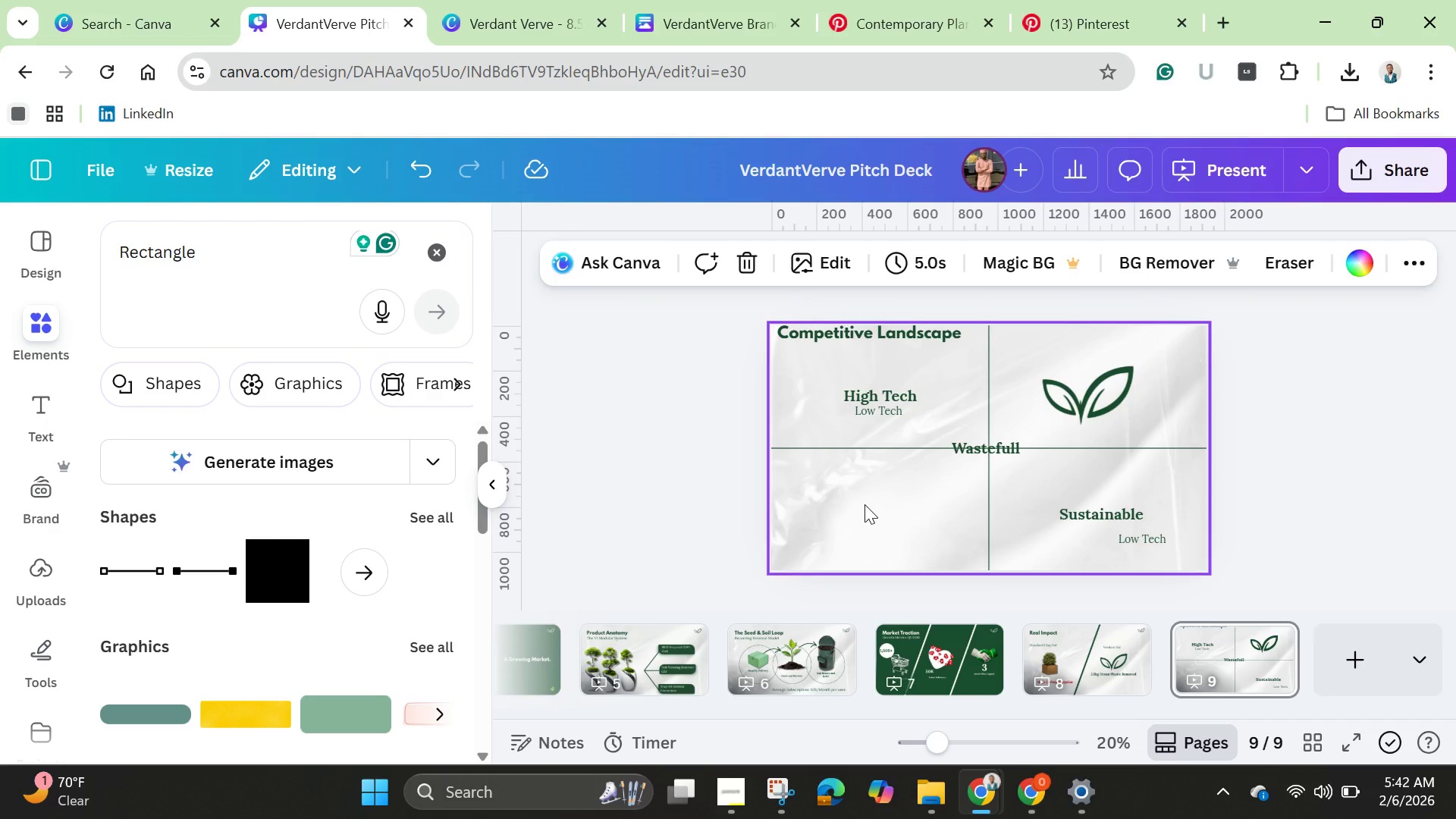 
key(Control+V)
 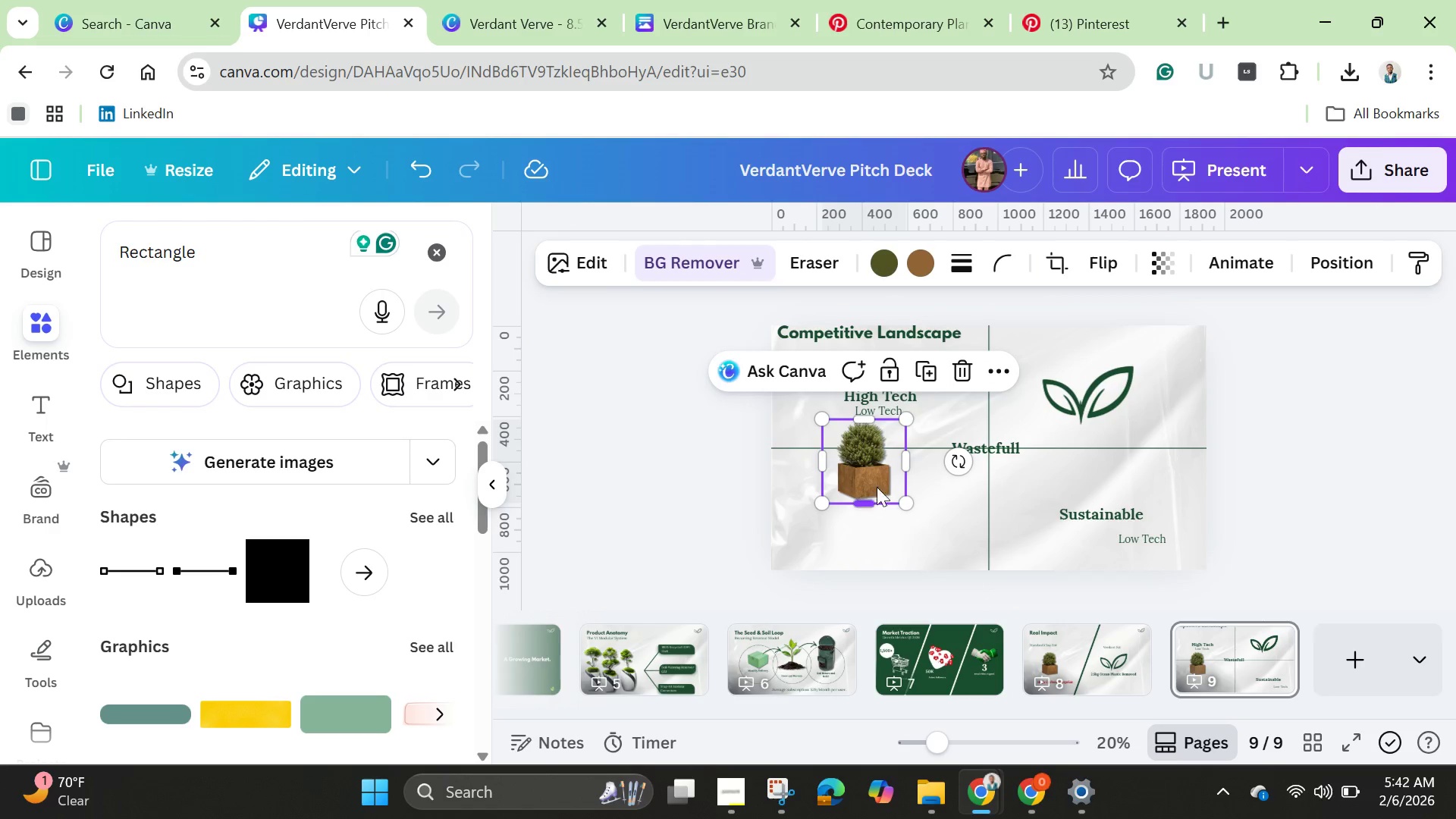 
left_click_drag(start_coordinate=[884, 479], to_coordinate=[899, 532])
 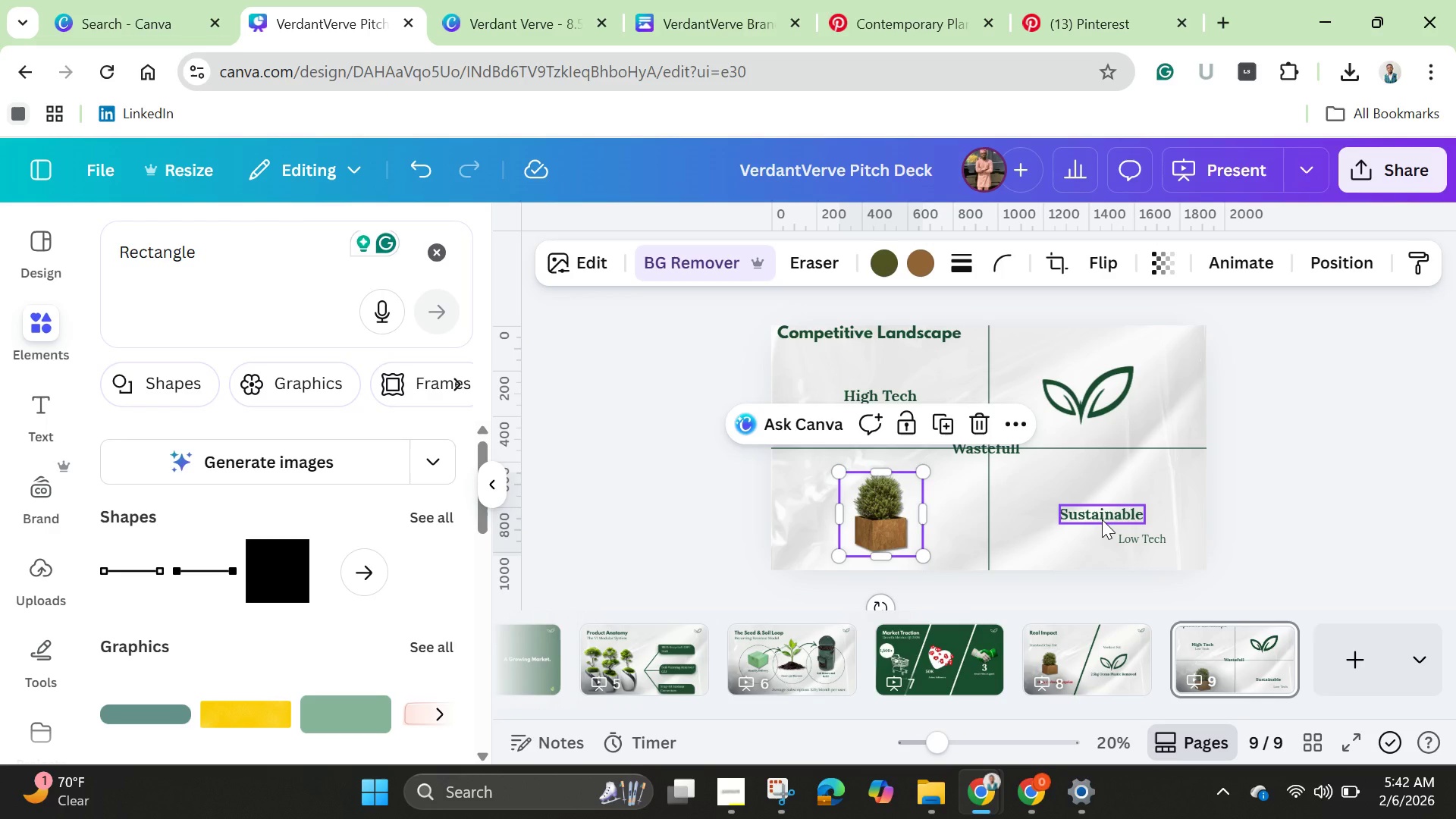 
wait(48.3)
 